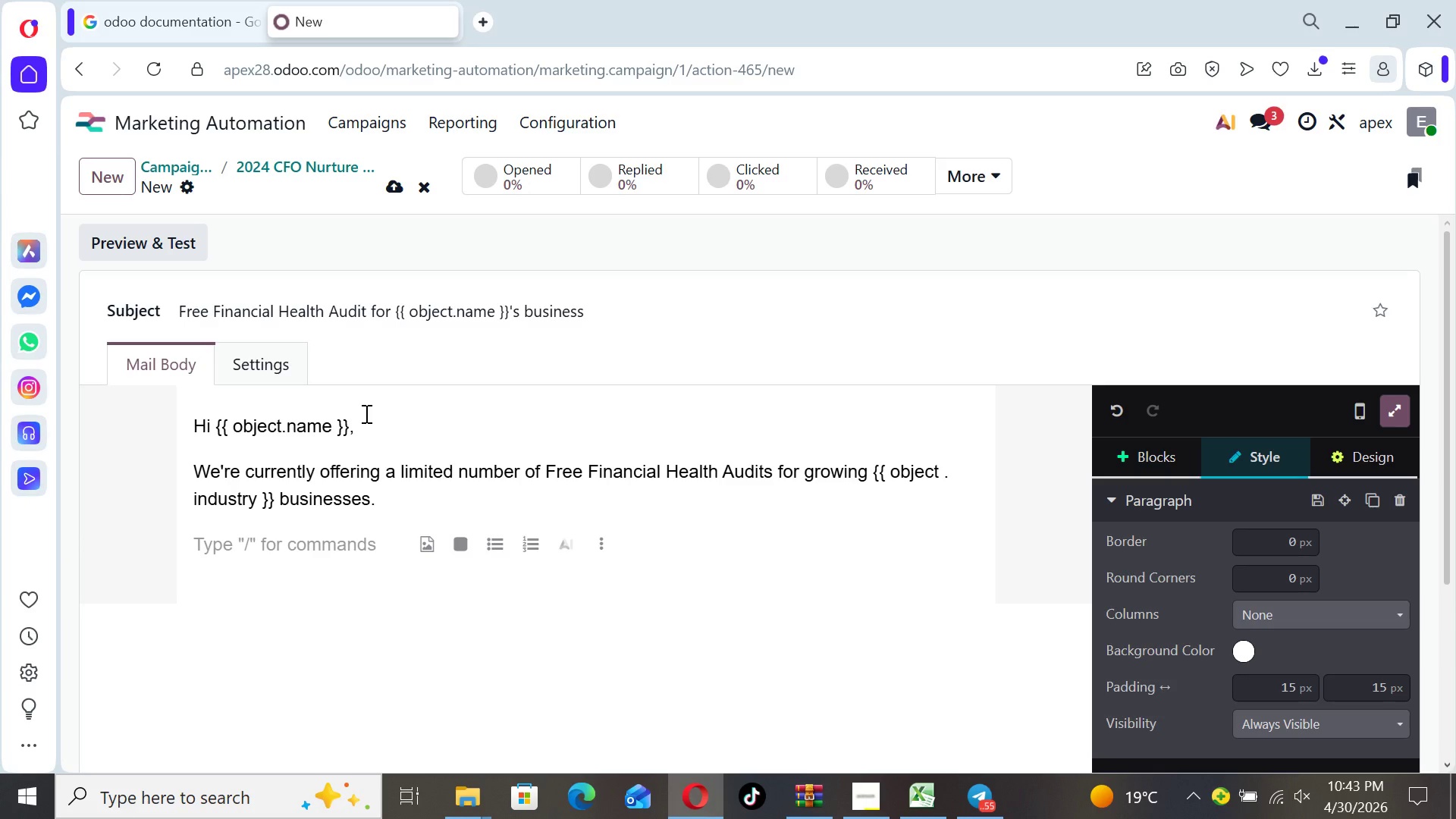 
type(This is a structured review of yoy )
key(Backspace)
key(Backspace)
type(ur )
 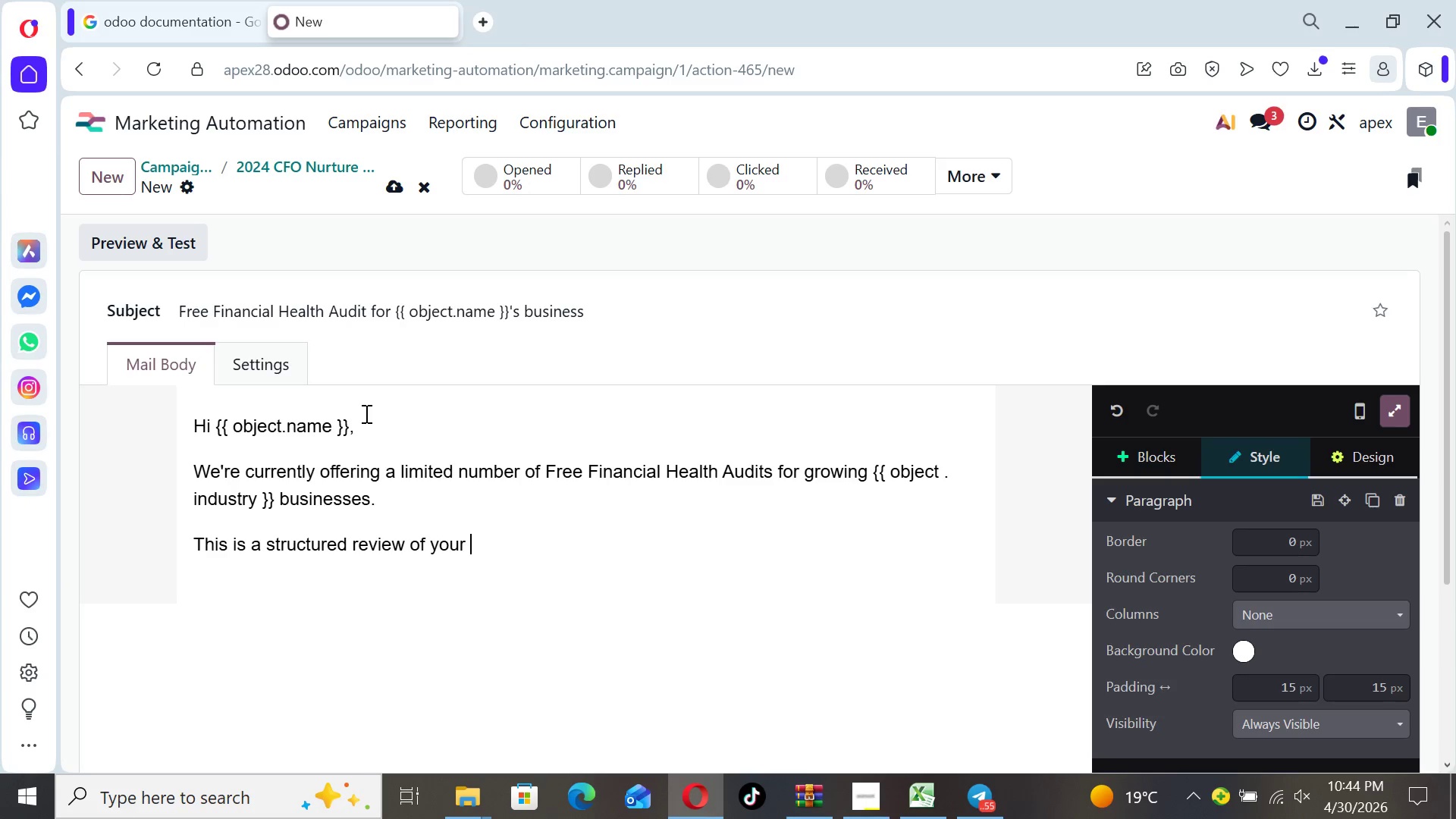 
type(financial systems designe )
key(Backspace)
type(d)
 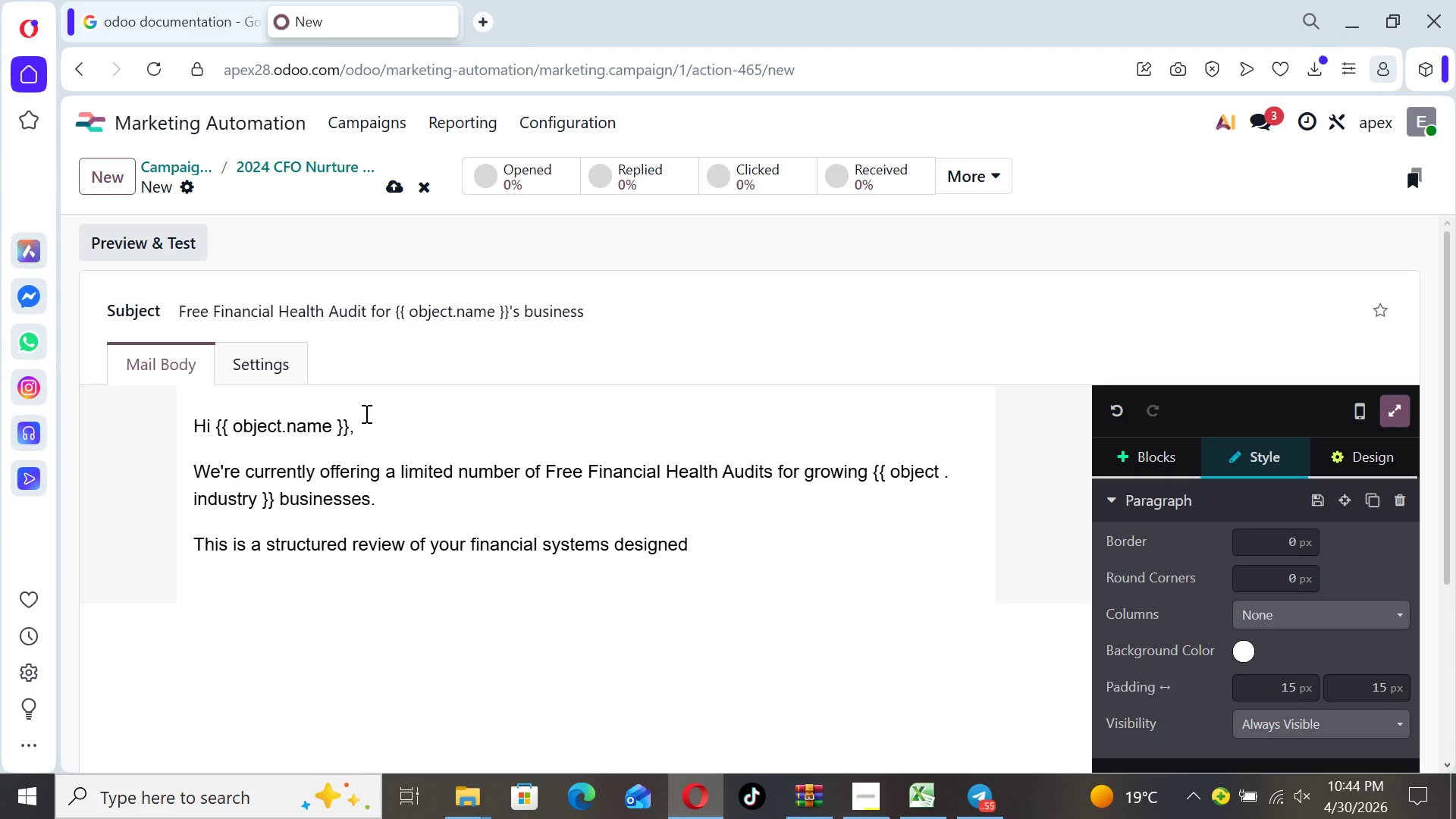 
wait(7.59)
 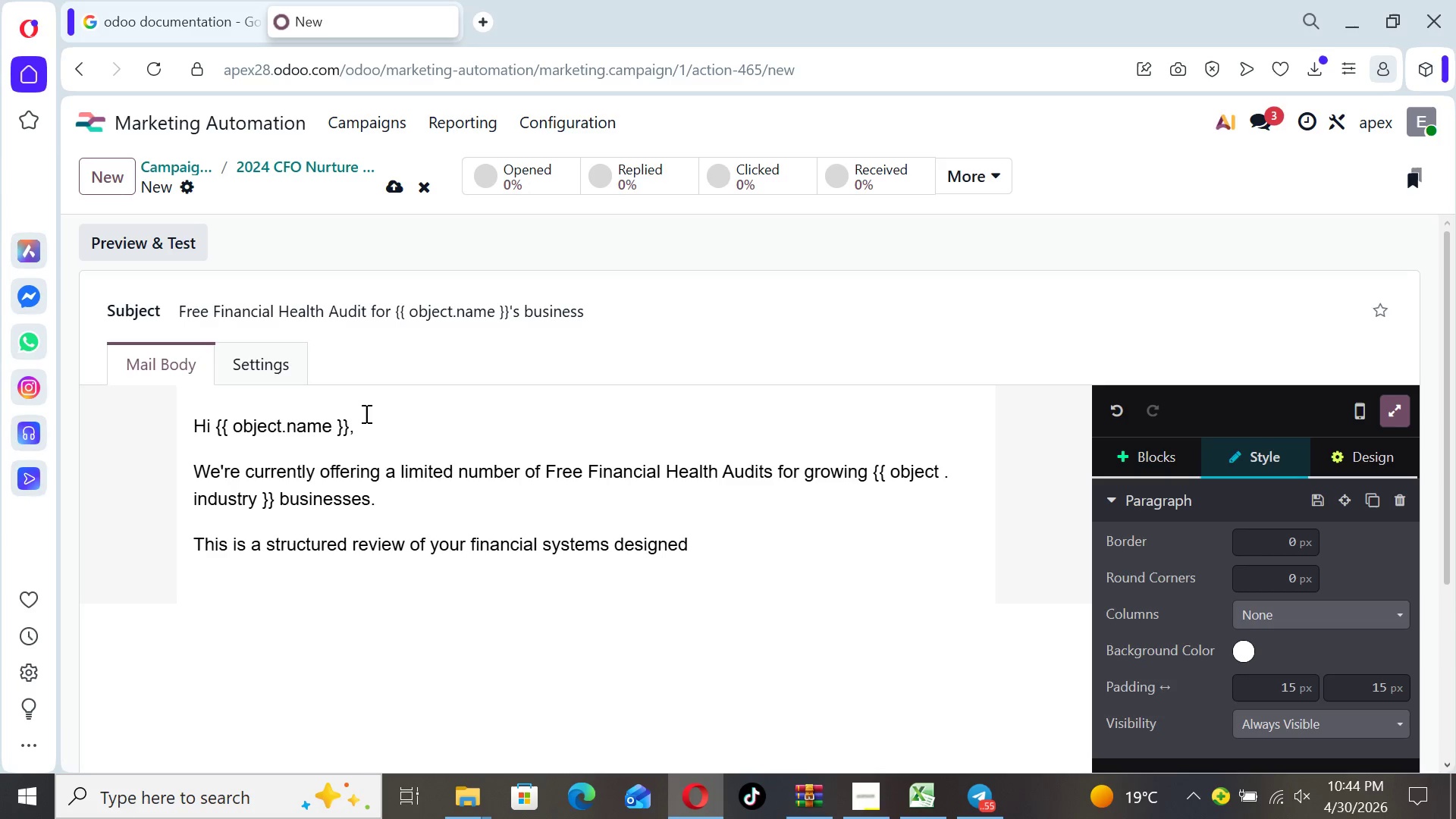 
type( to identify,)
 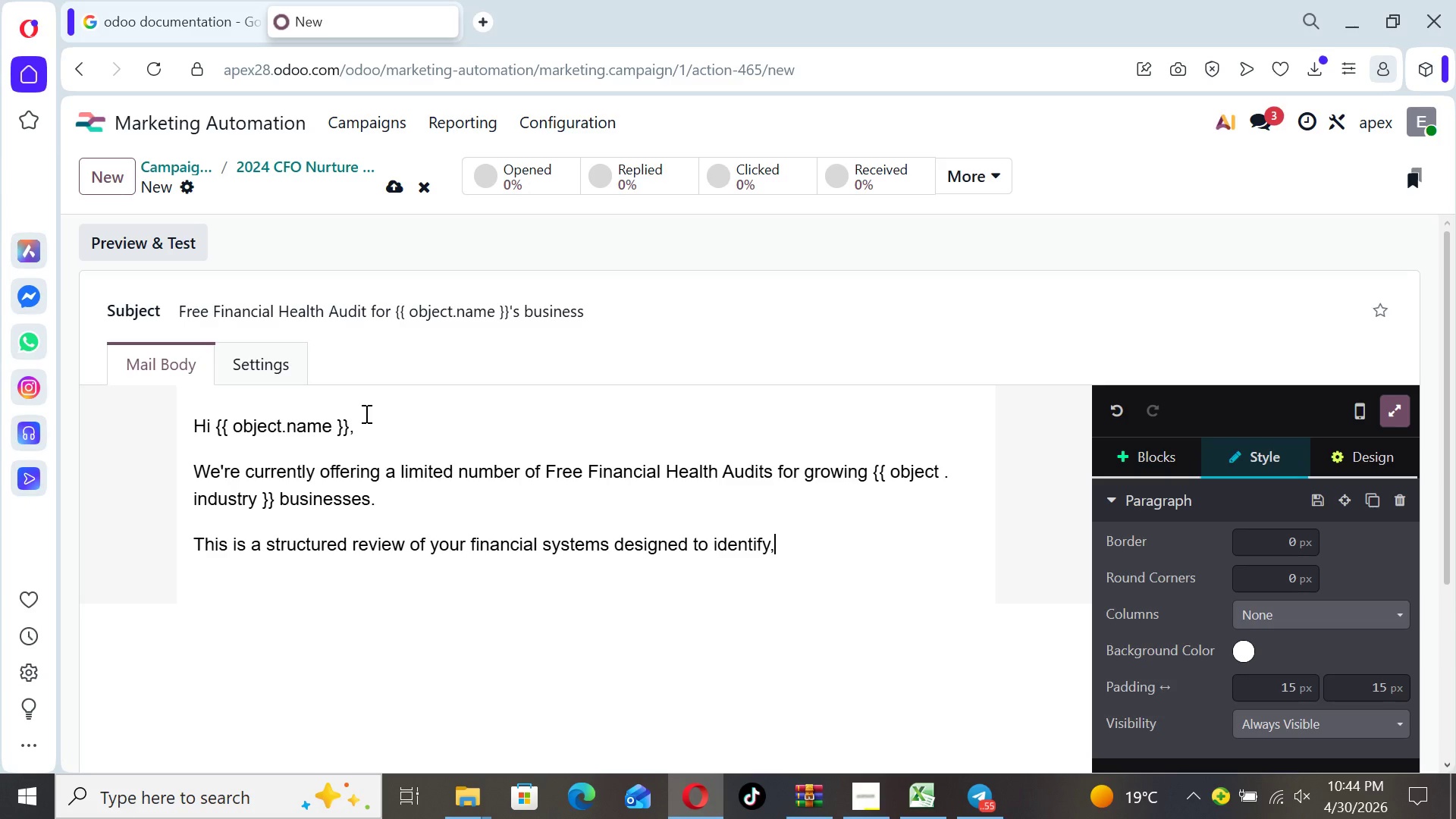 
key(Enter)
 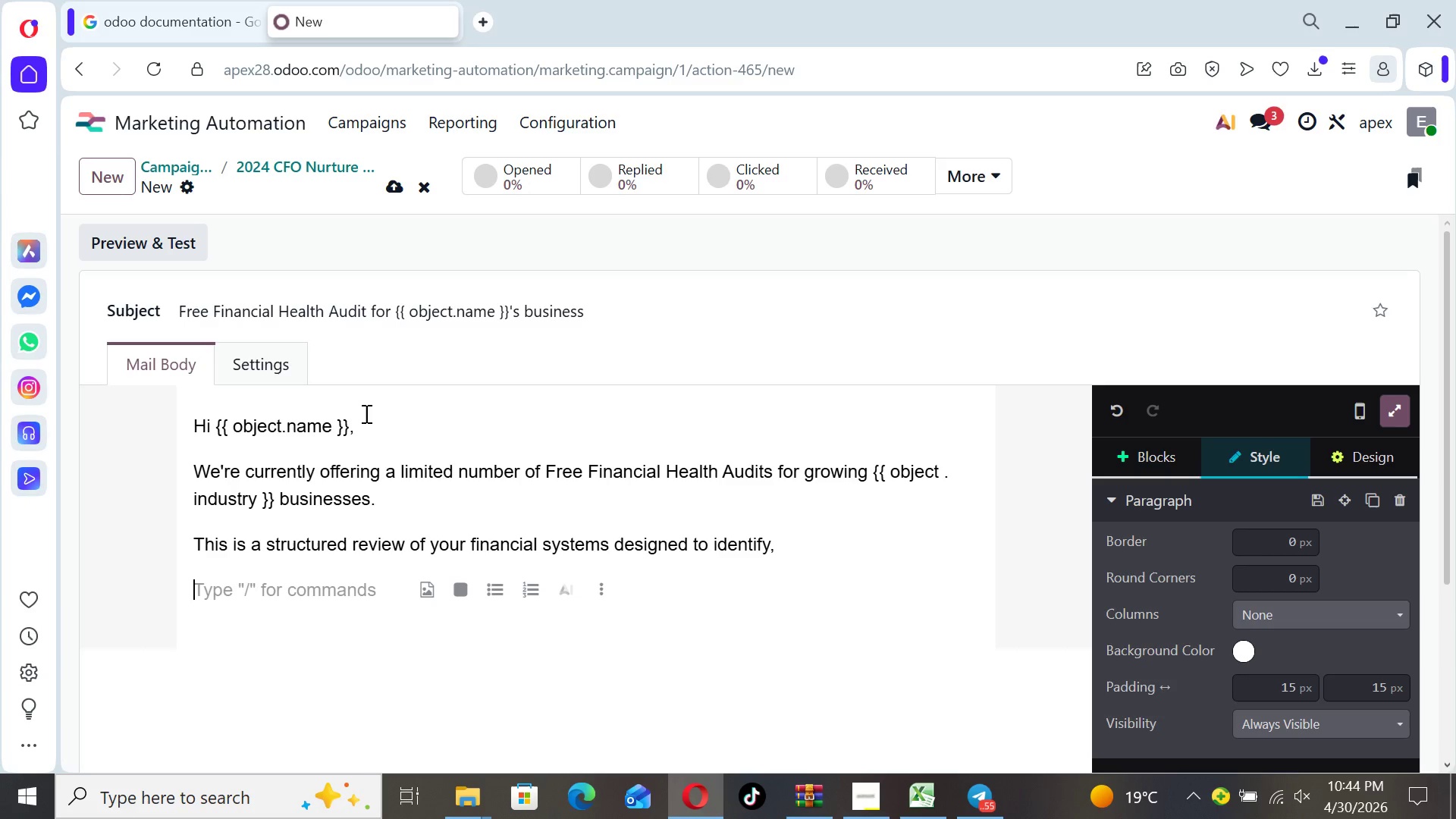 
key(Backspace)
 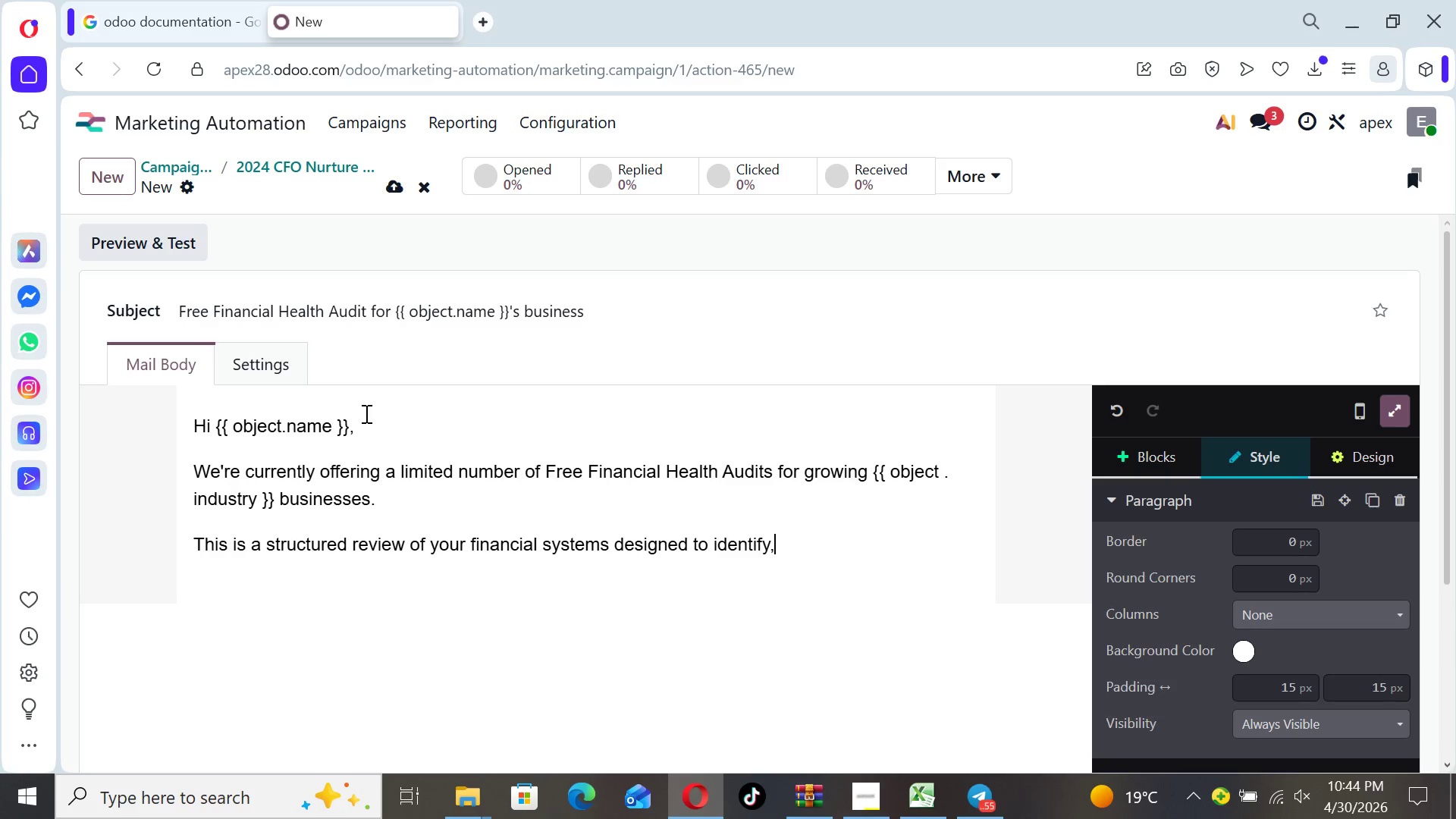 
key(Backspace)
 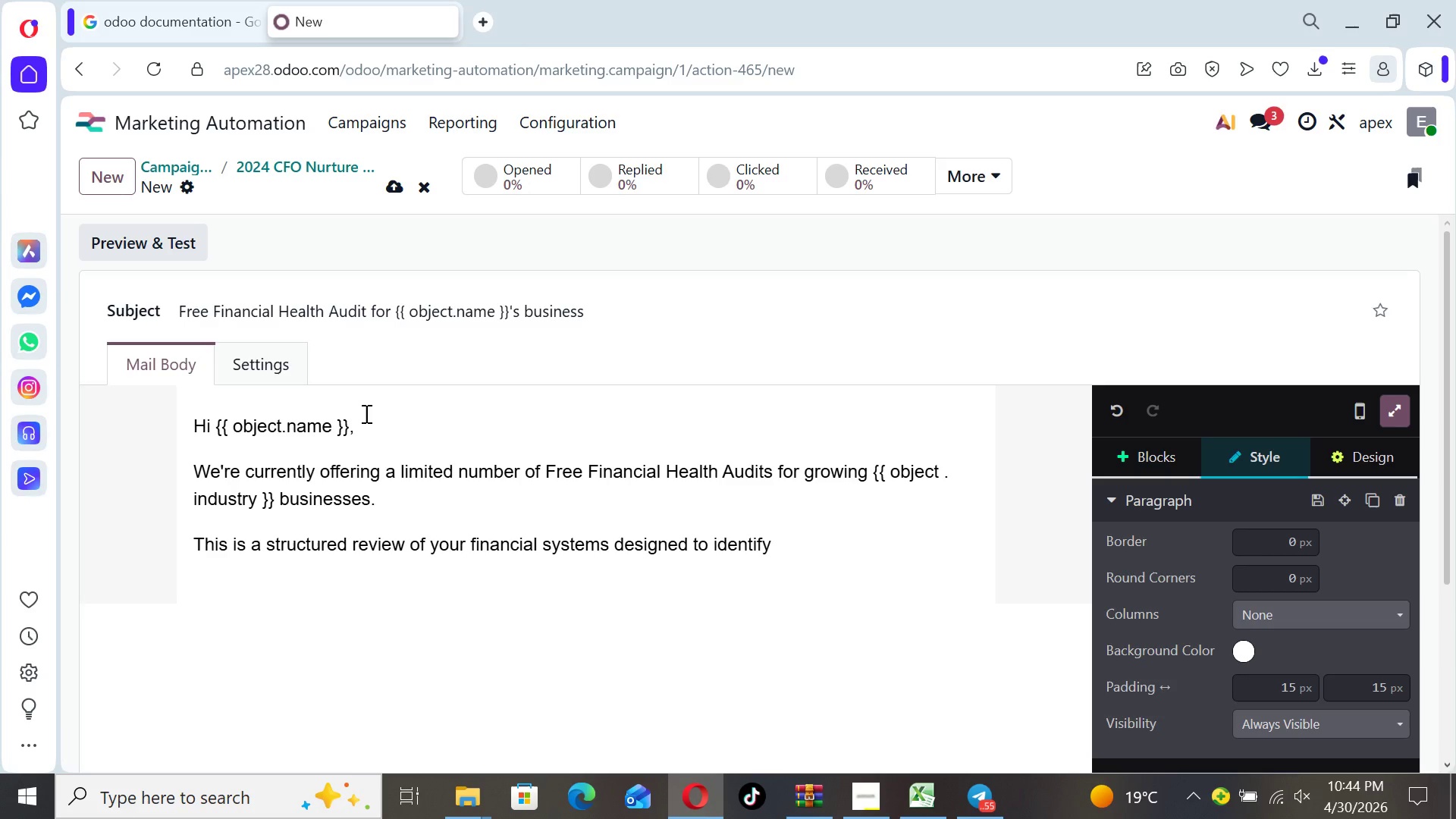 
key(Shift+ShiftLeft)
 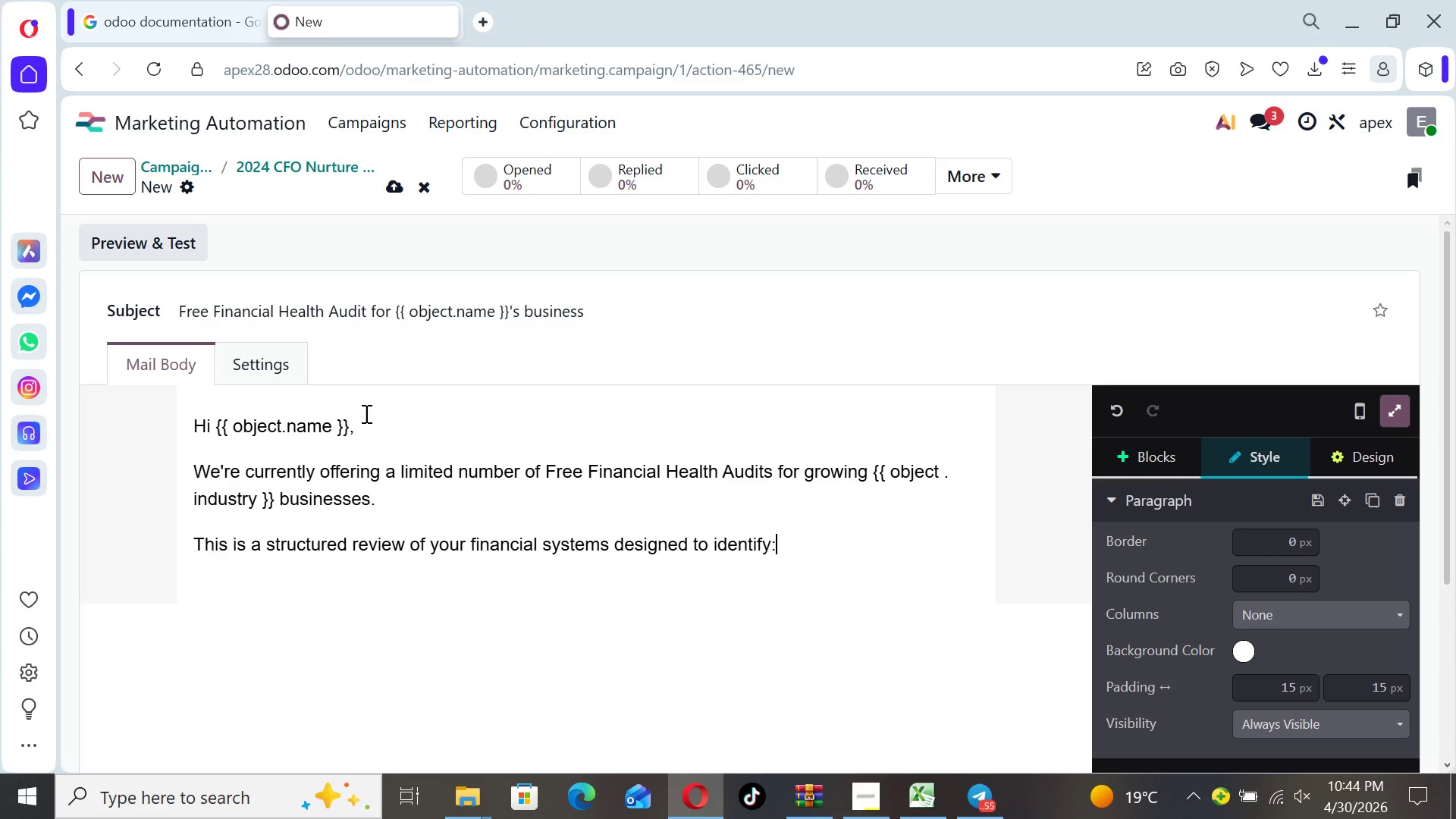 
key(Shift+Semicolon)
 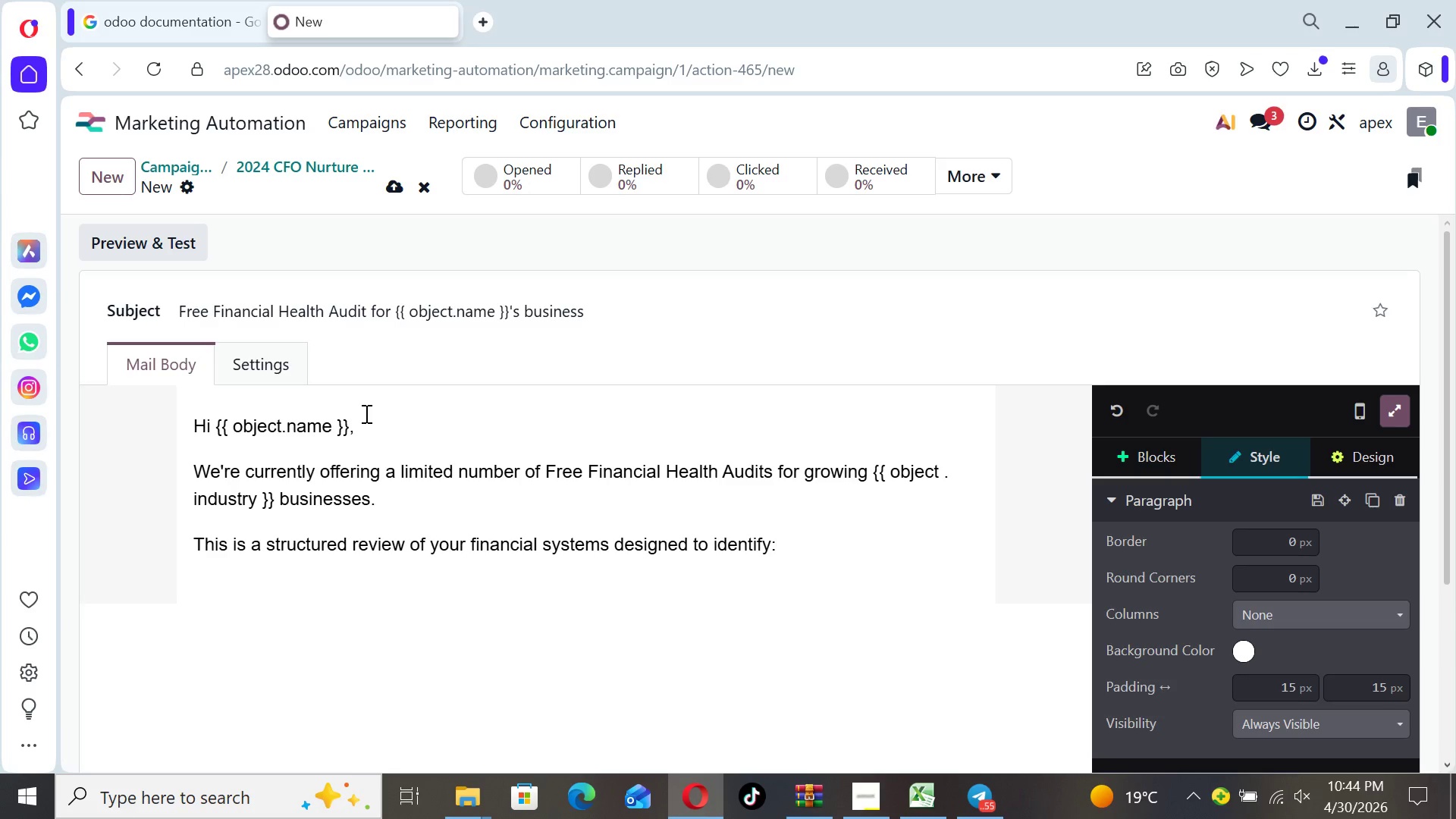 
key(Enter)
 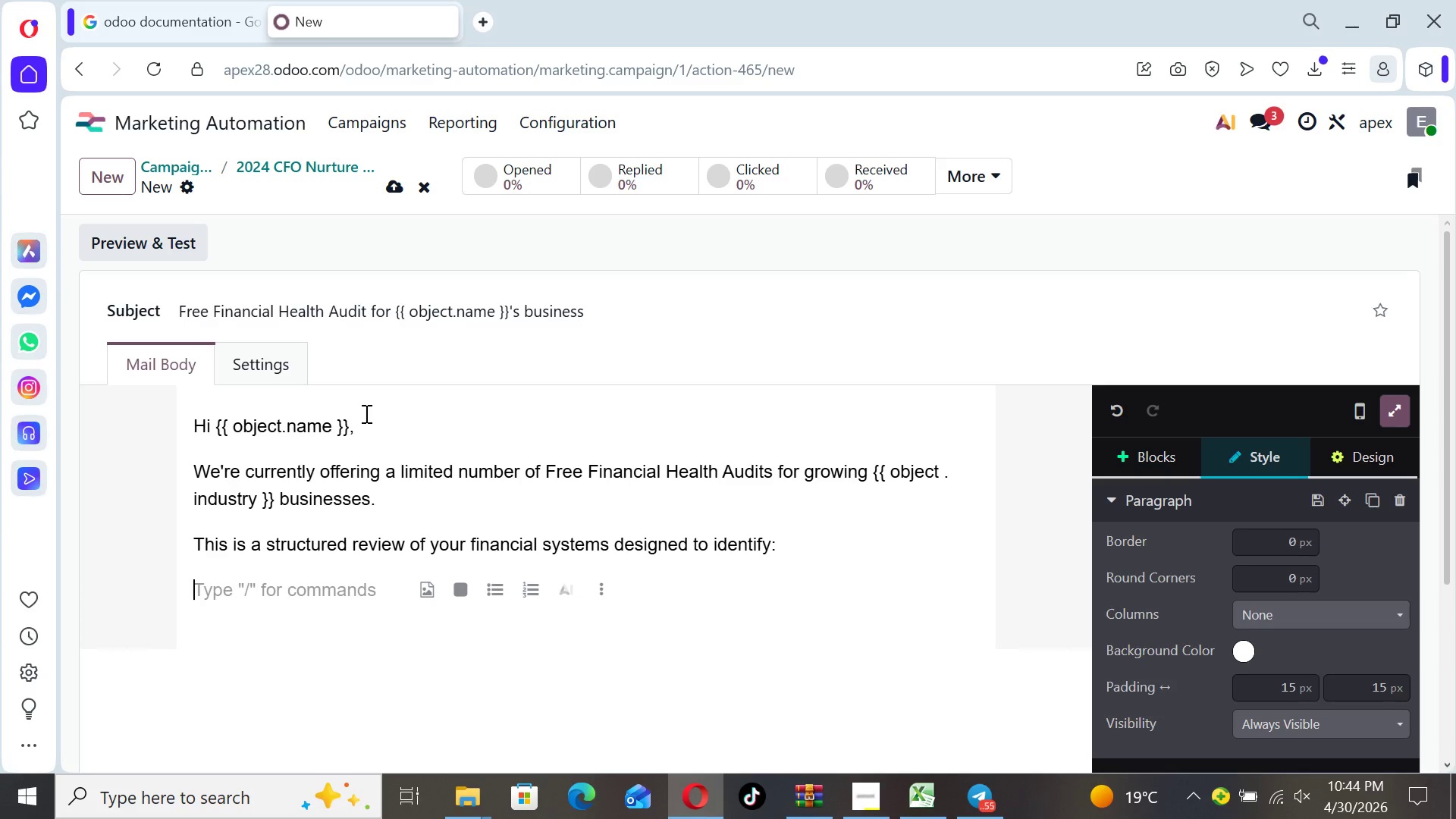 
type(- Cash flow inefficienc)
 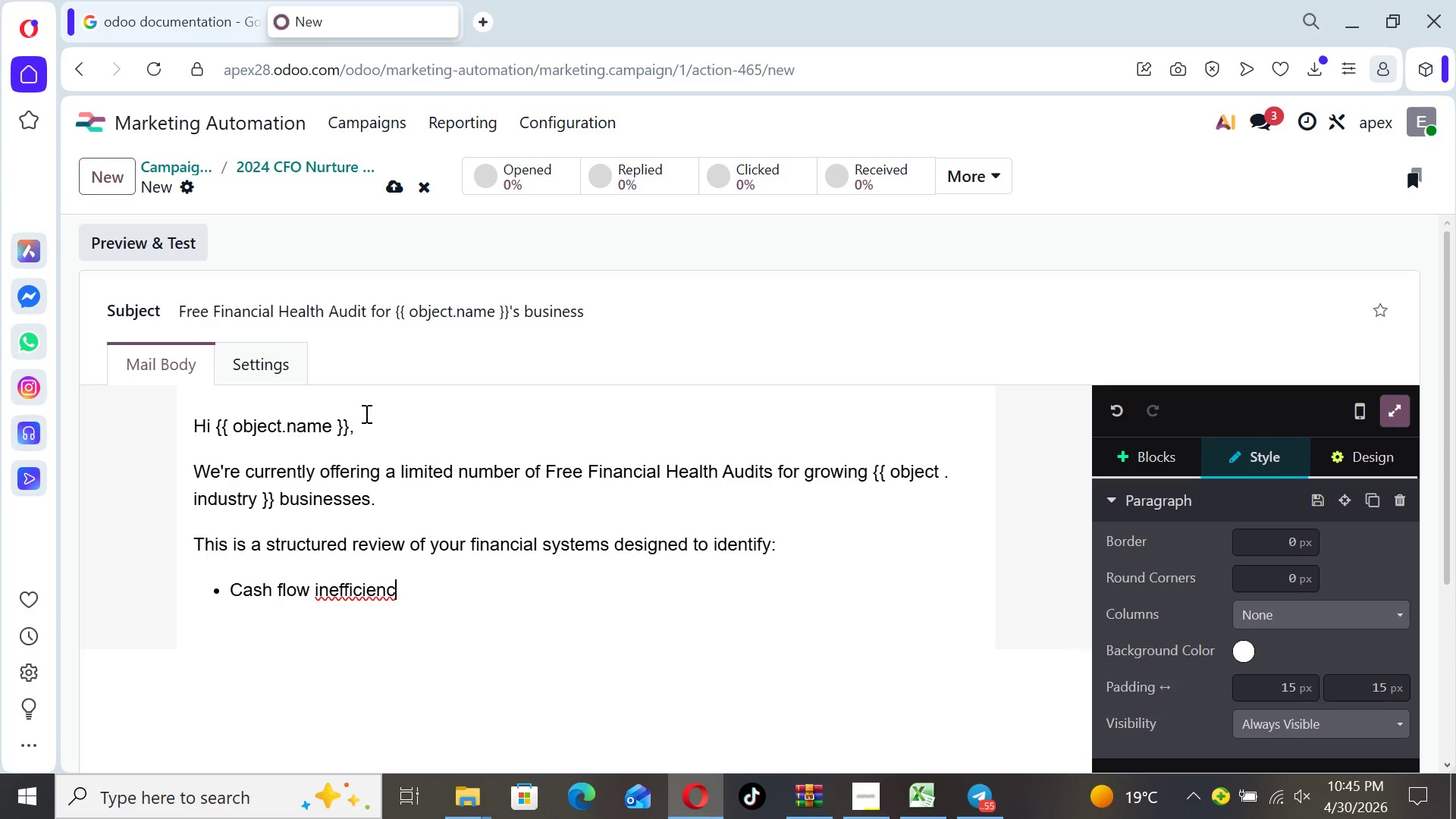 
type(ie)
 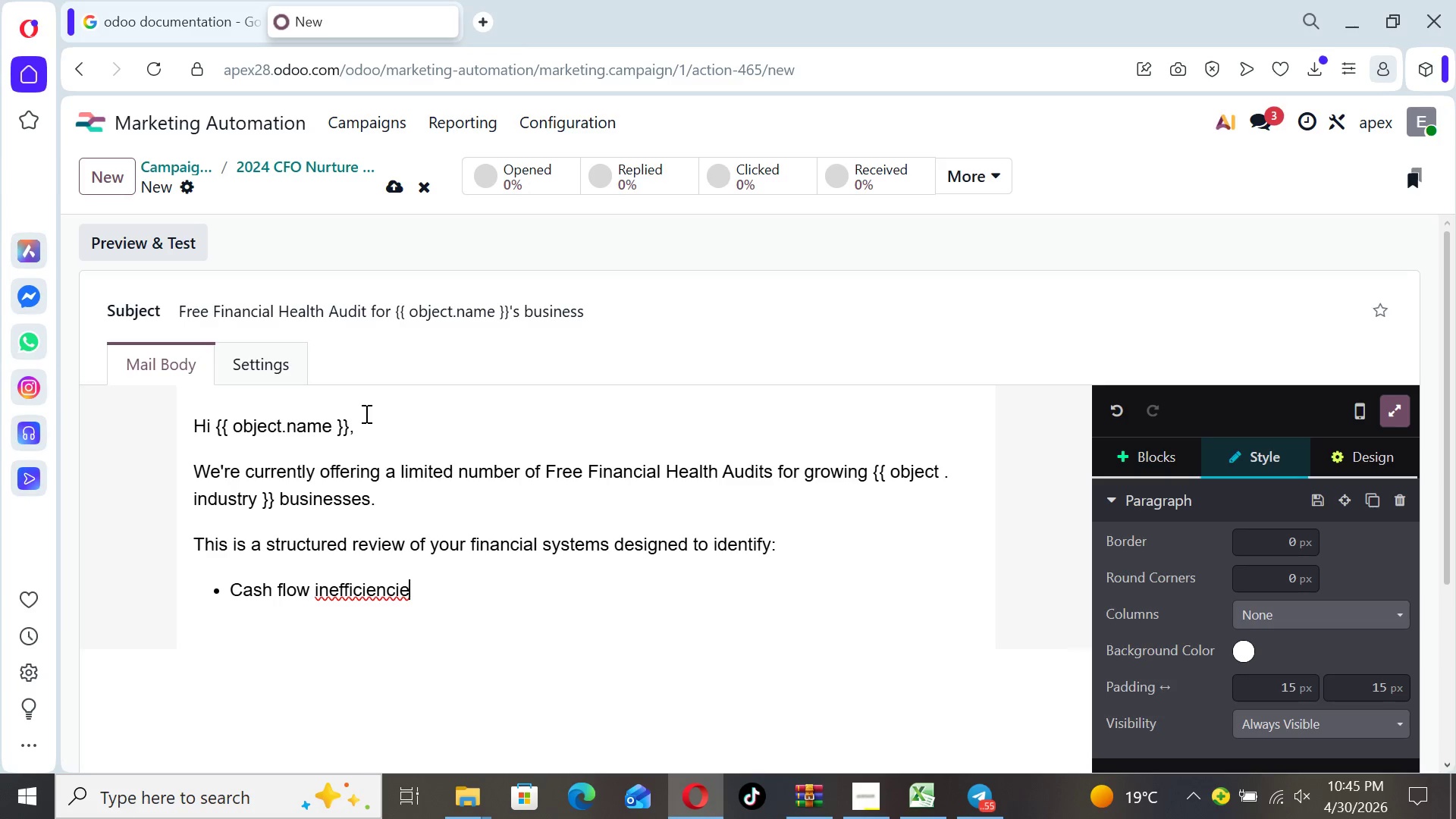 
key(S)
 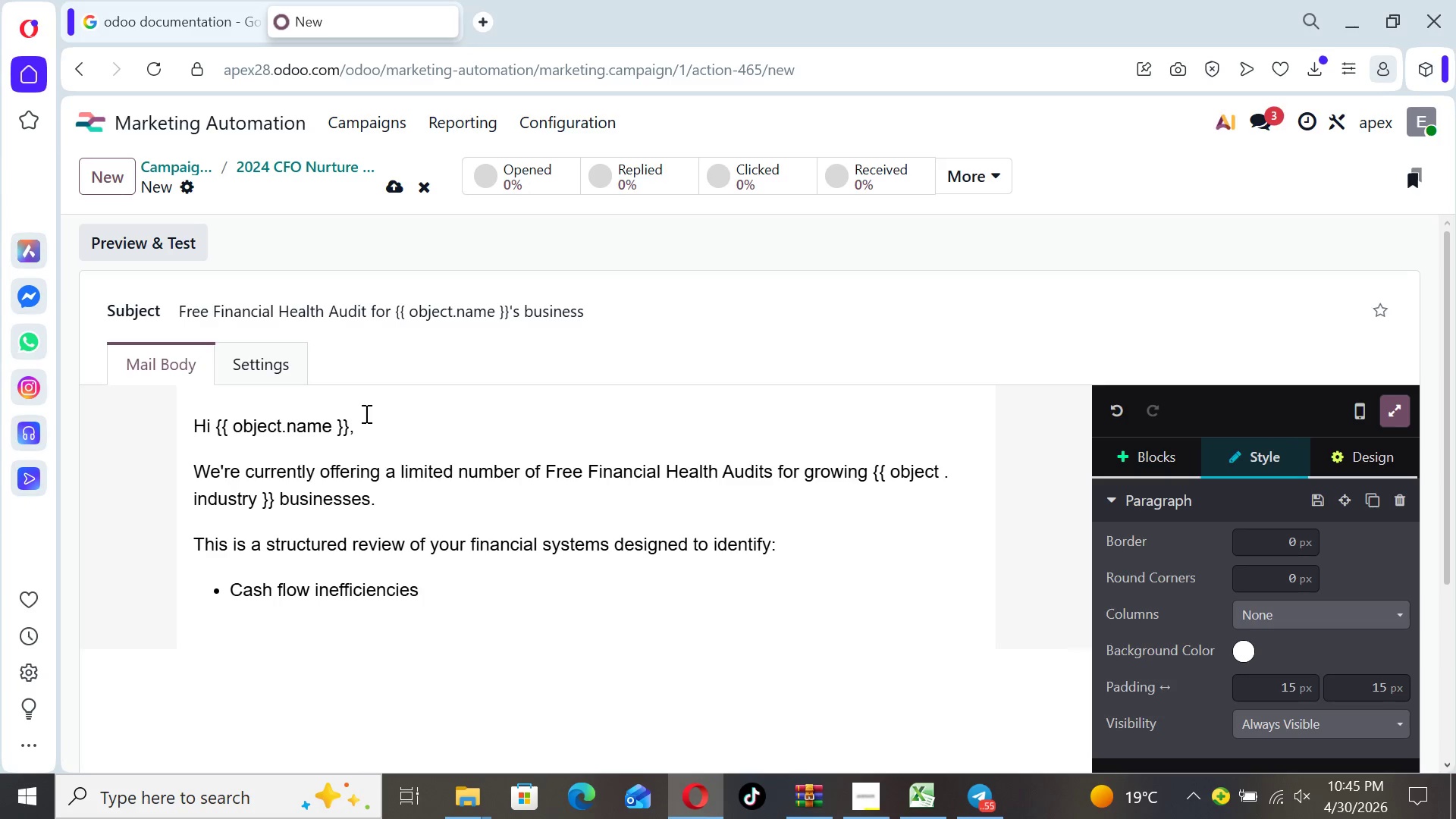 
key(Enter)
 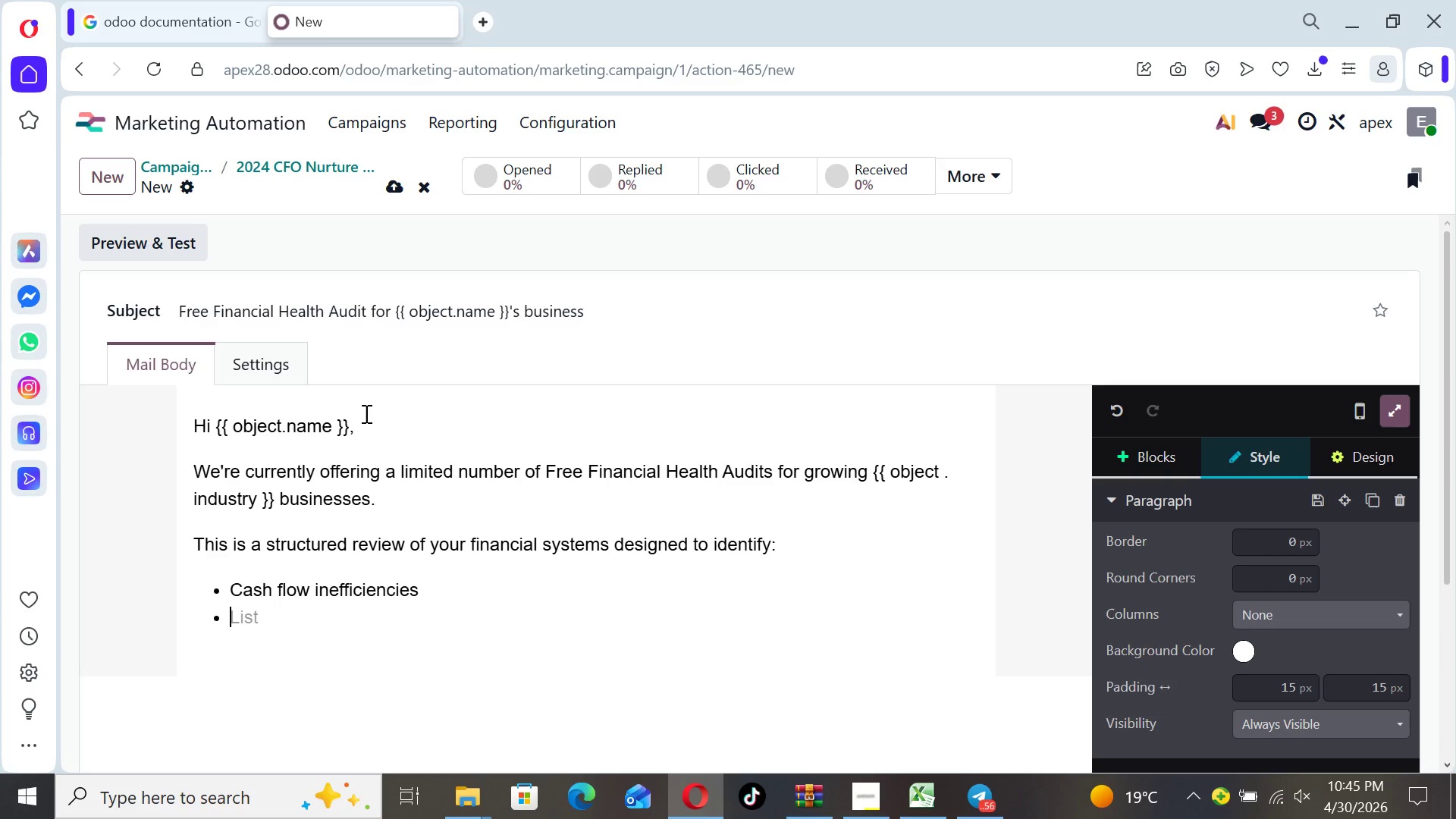 
type(Profit leakage points)
 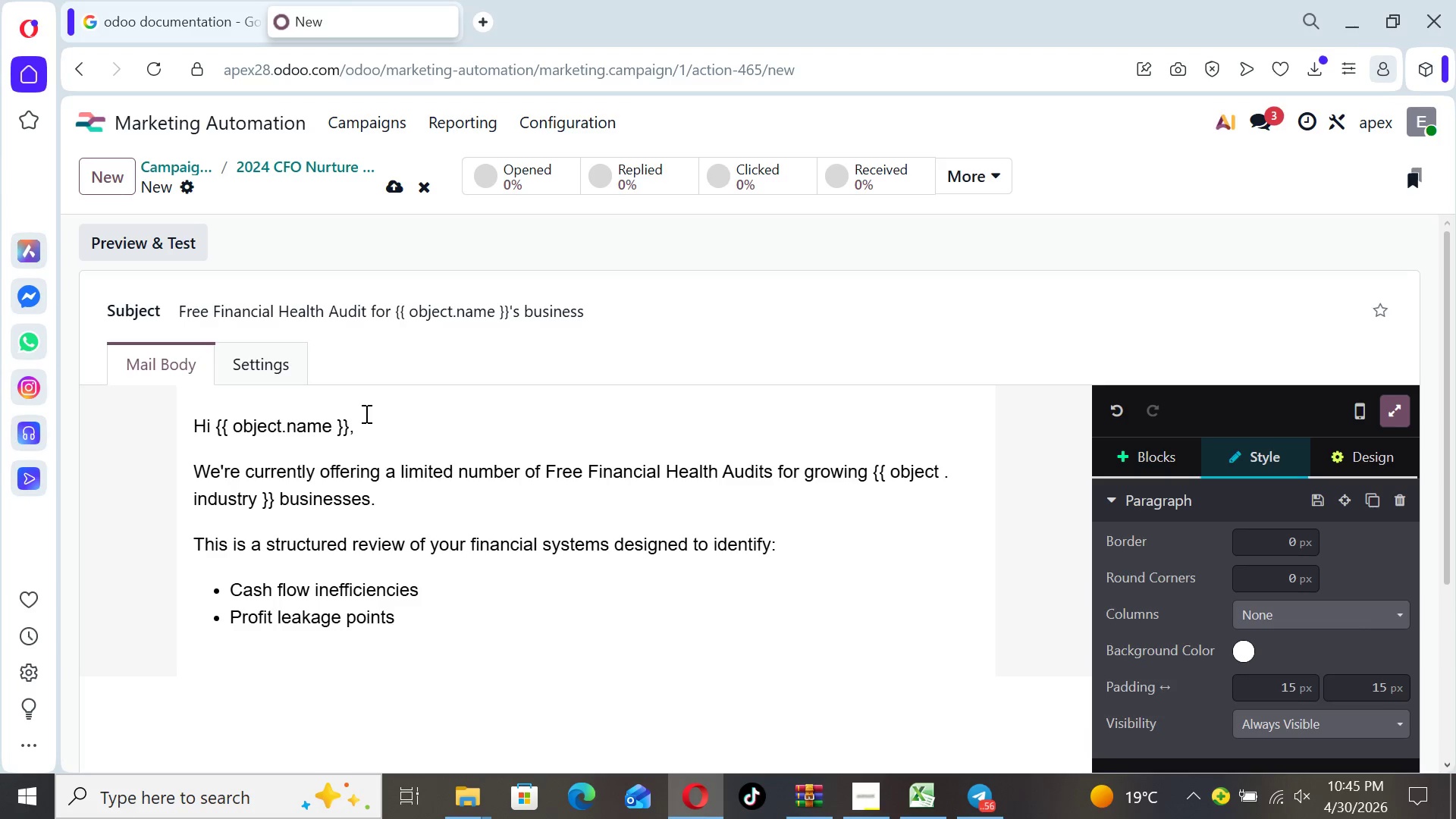 
key(Enter)
 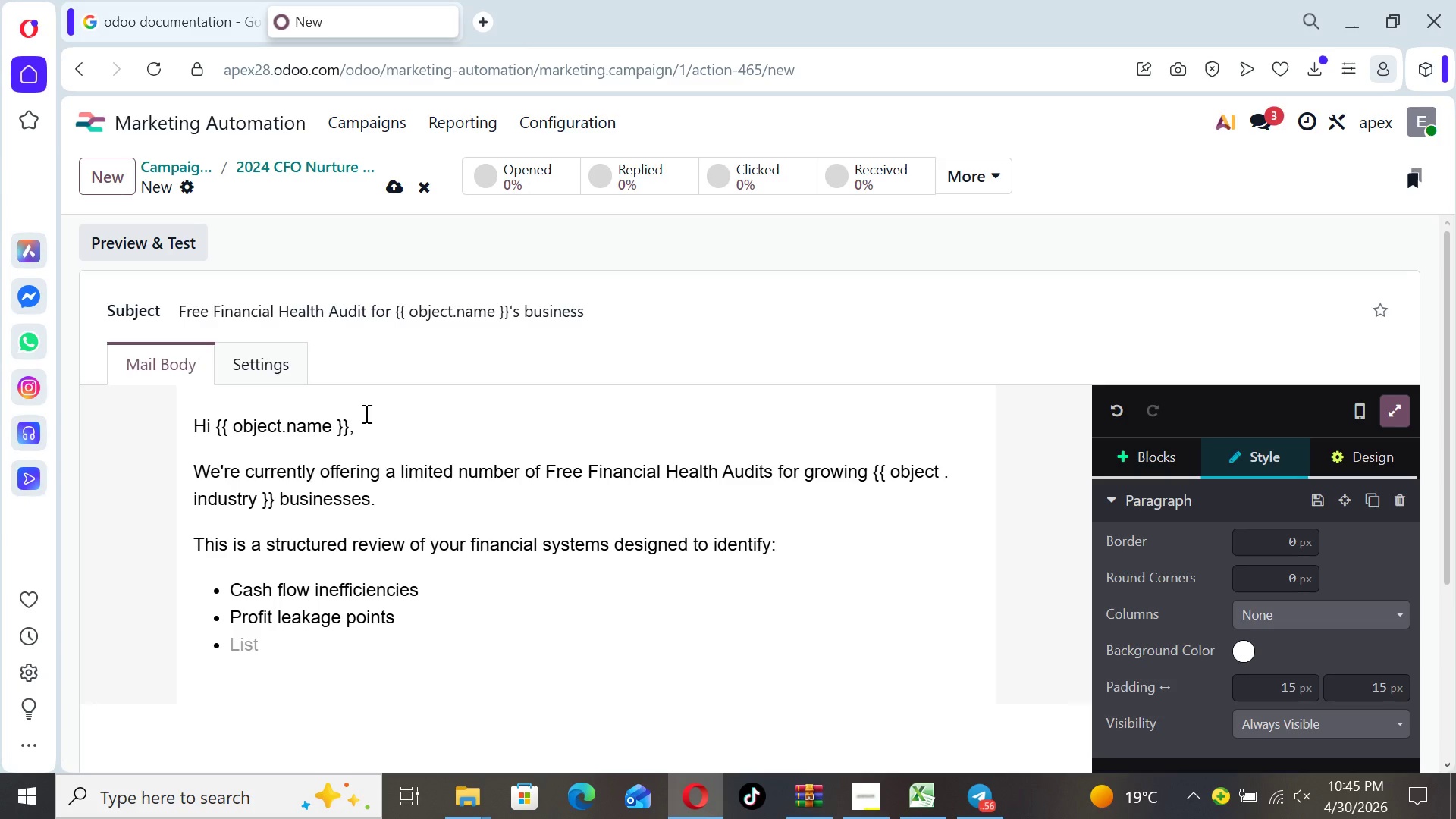 
type(Reporting gaps affecting decision-making)
 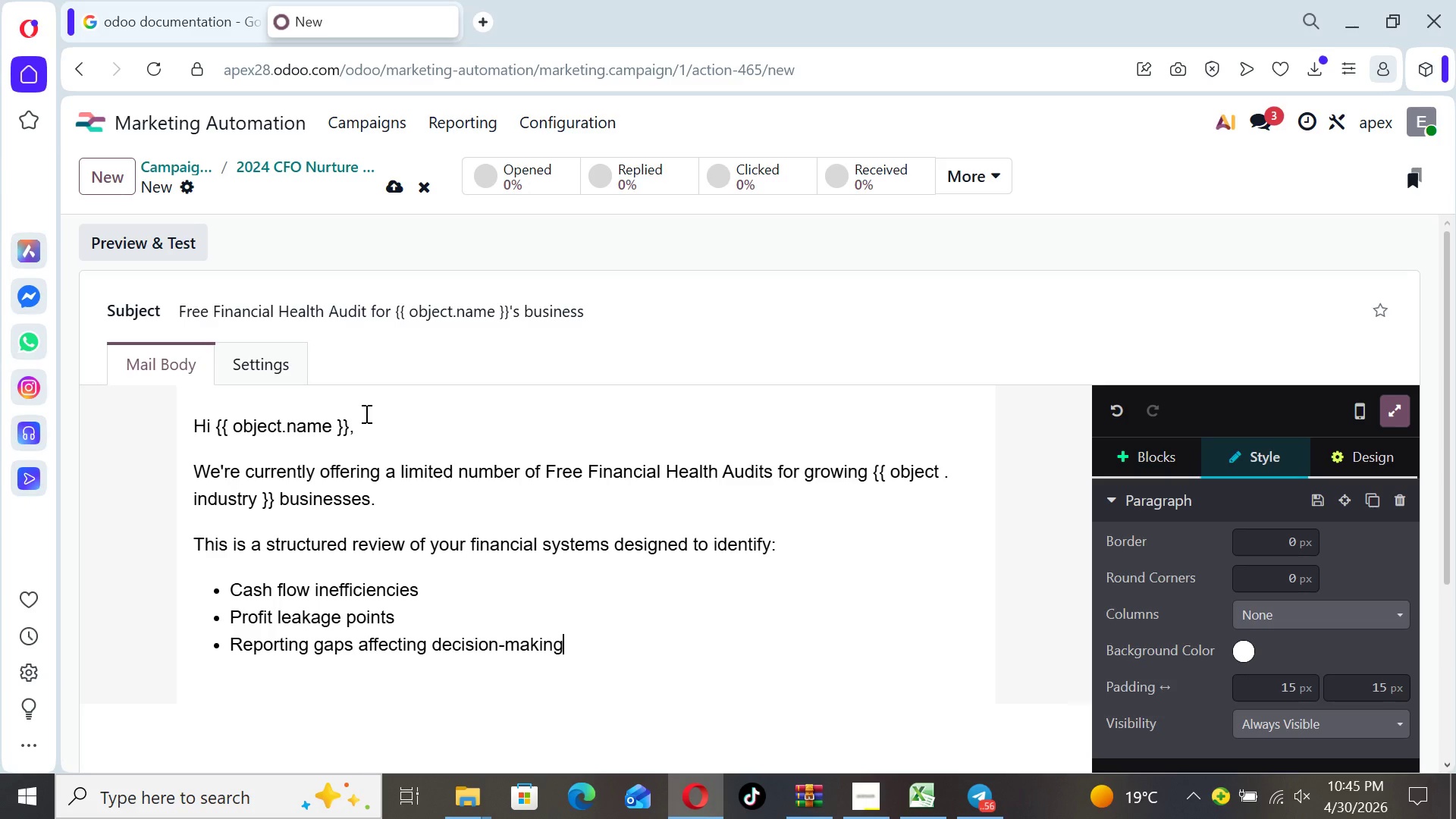 
key(Enter)
 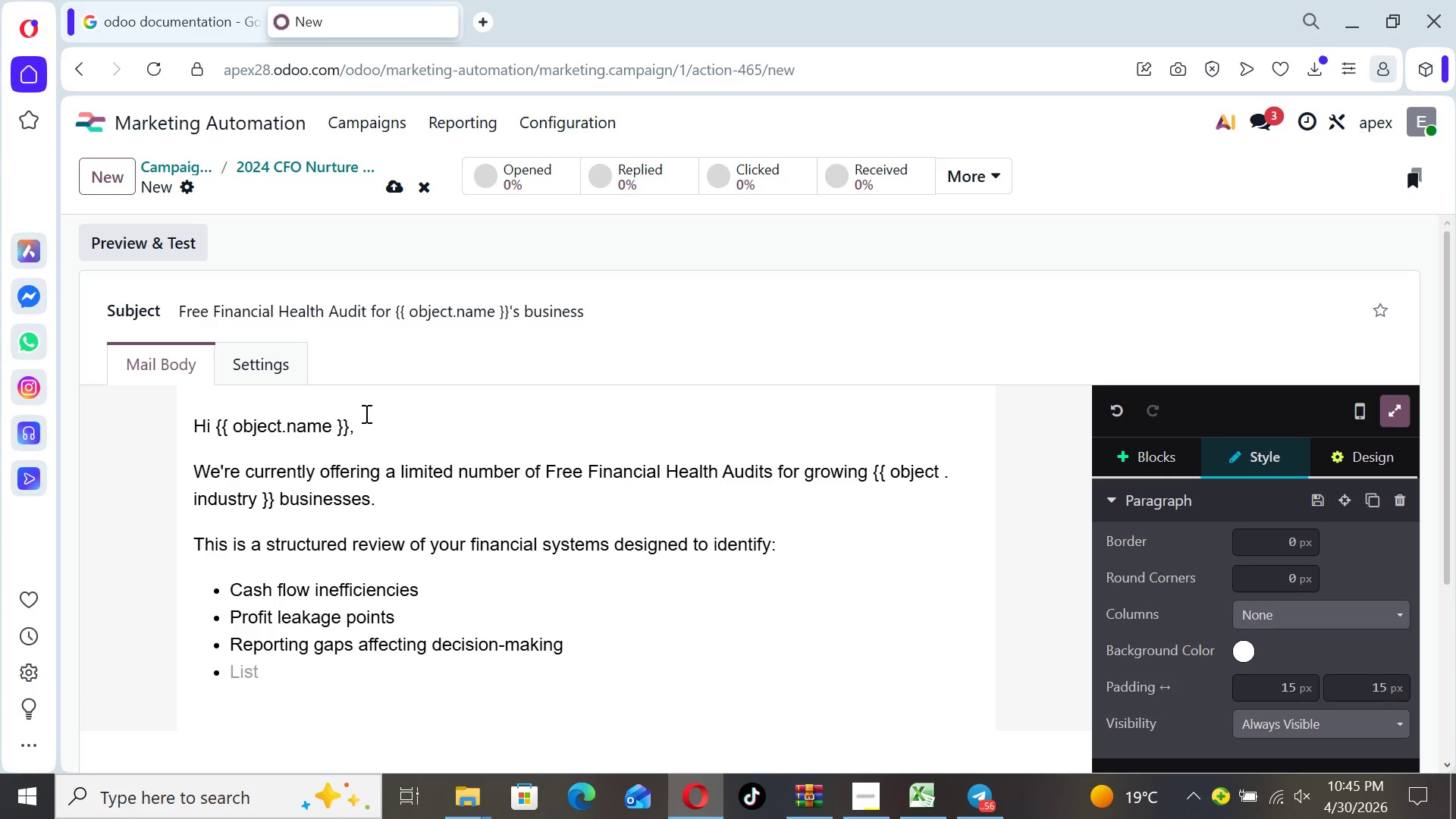 
key(Backspace)
key(Backspace)
type(Most businesses are )
 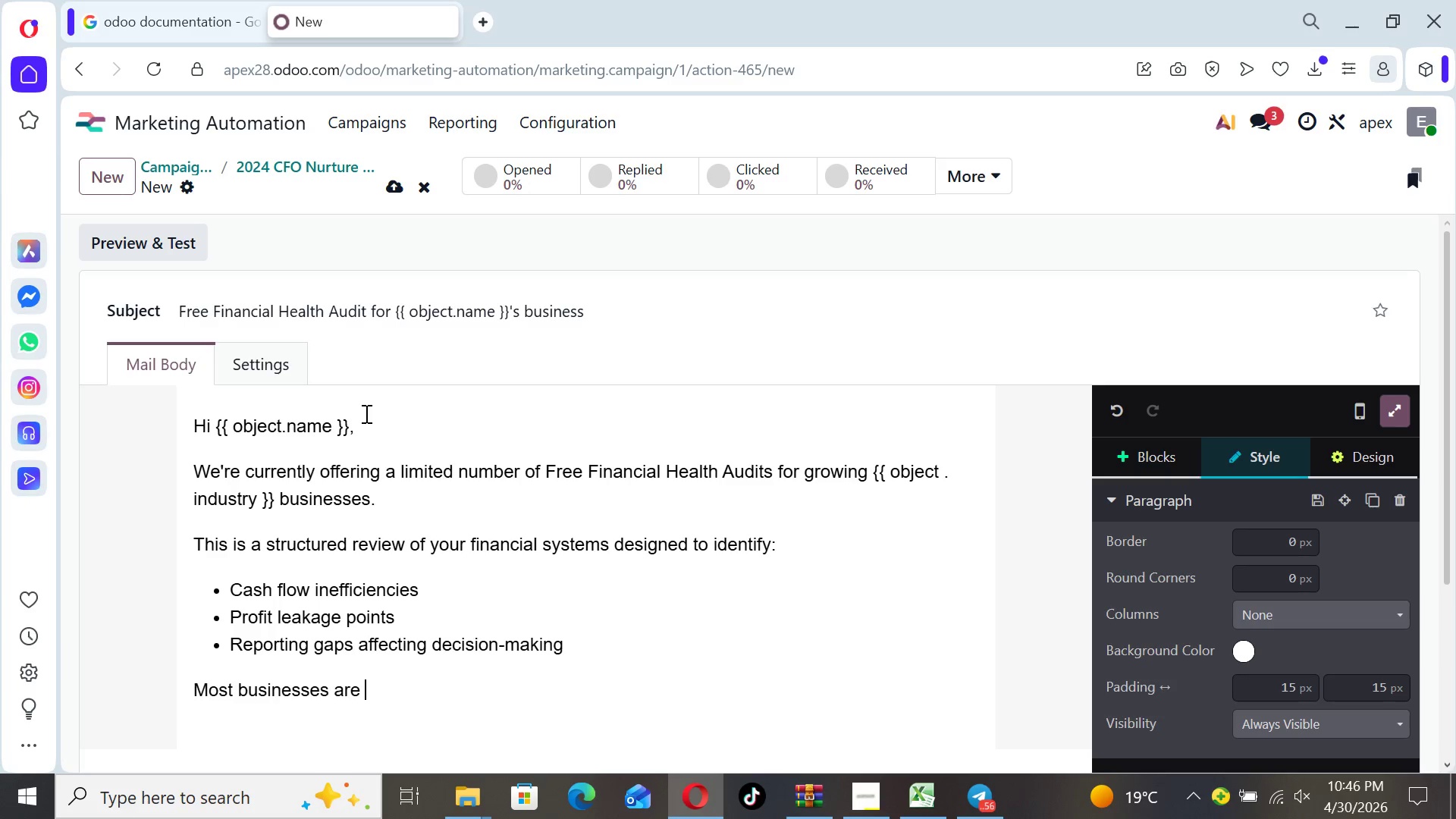 
type(surprised by how )
 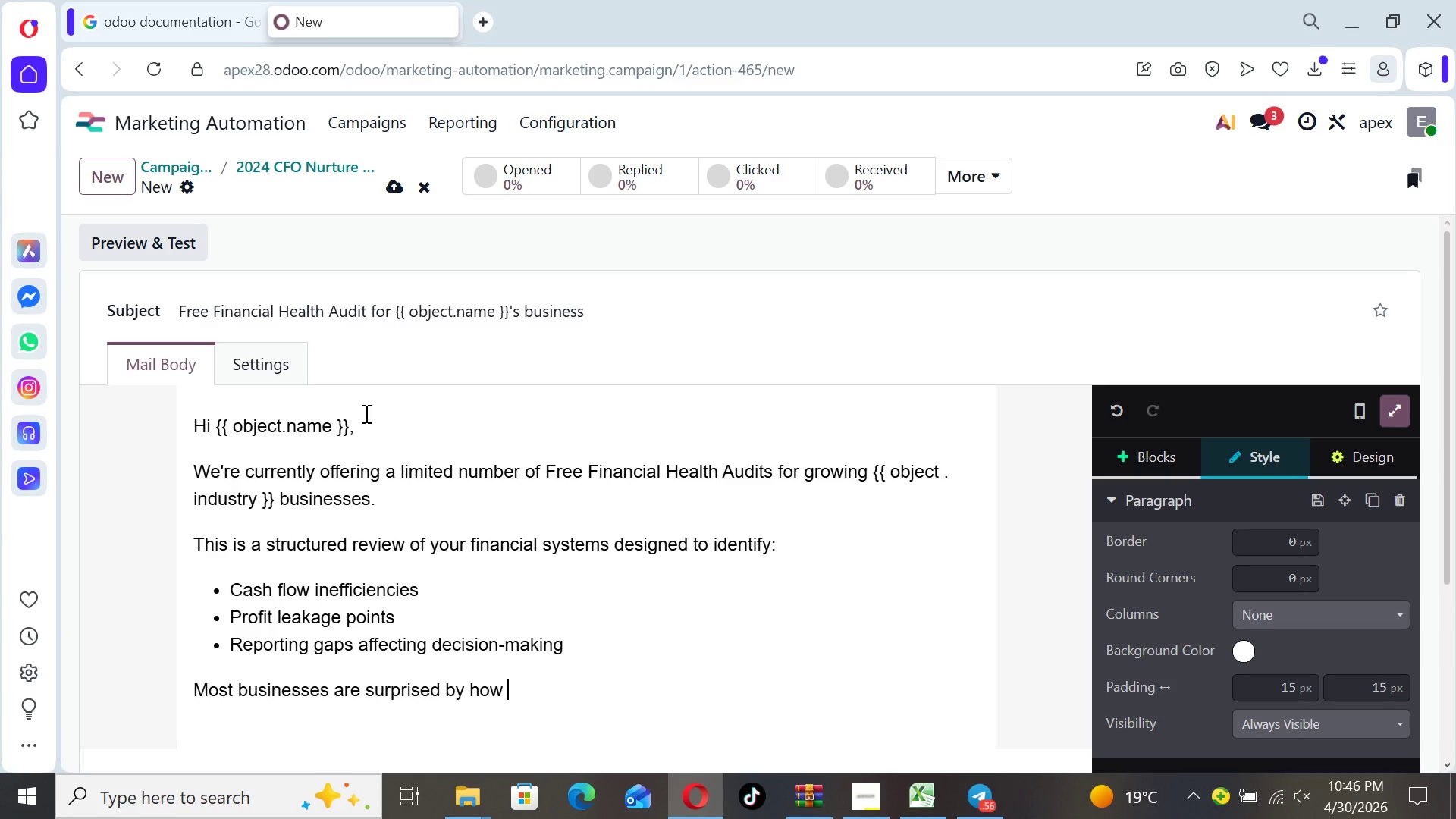 
wait(11.42)
 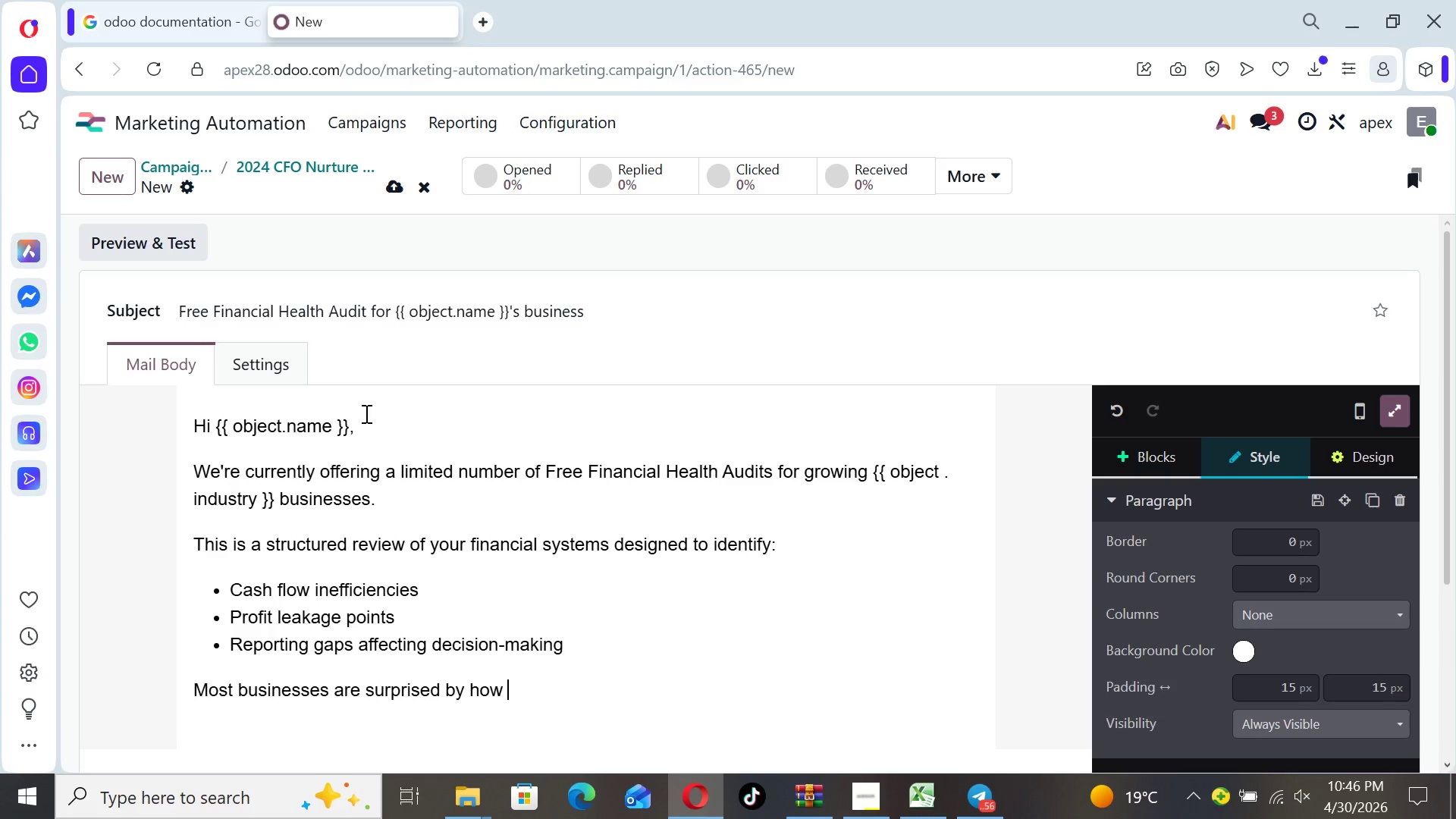 
type(much financial opportunity )
 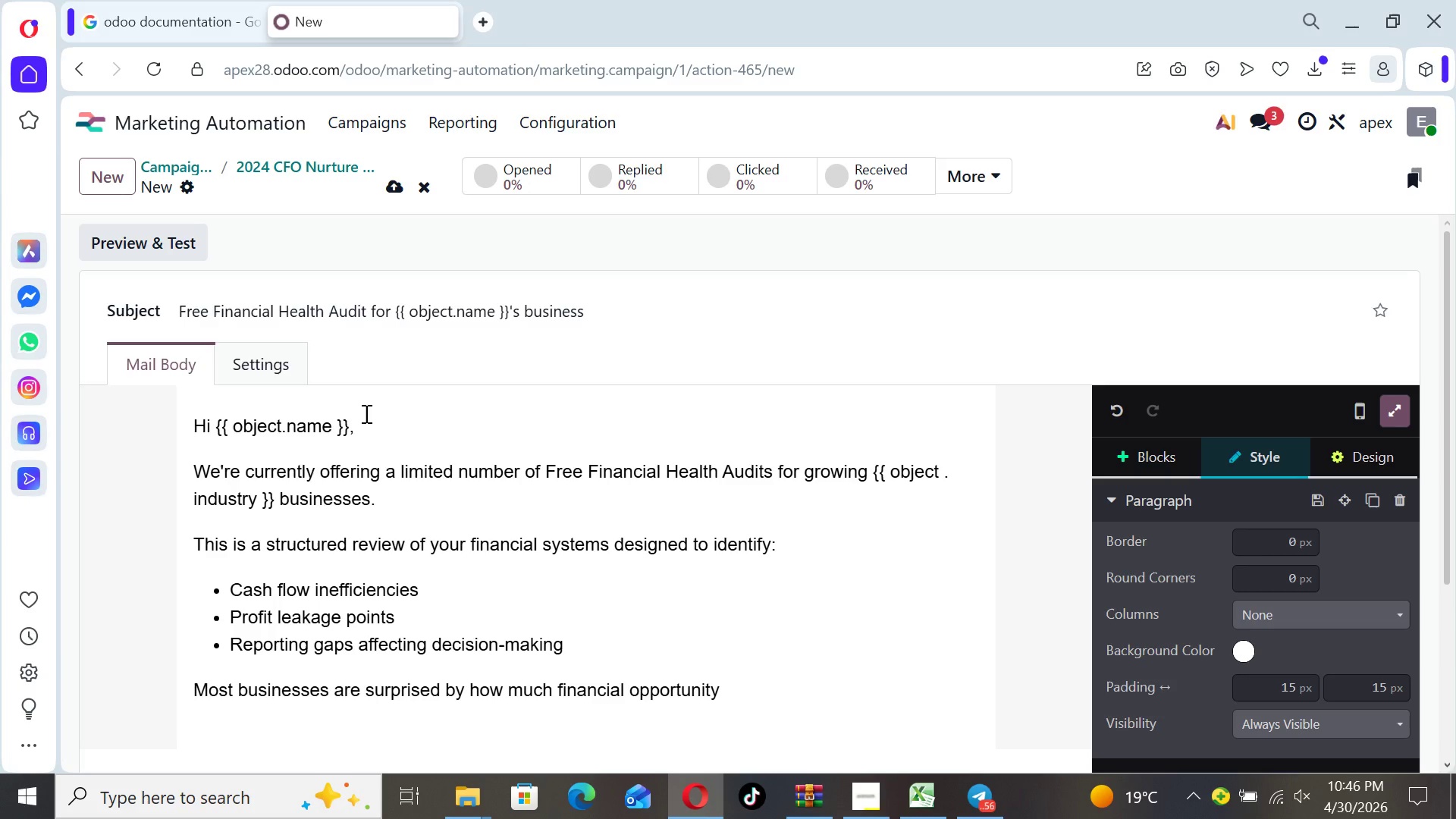 
wait(6.45)
 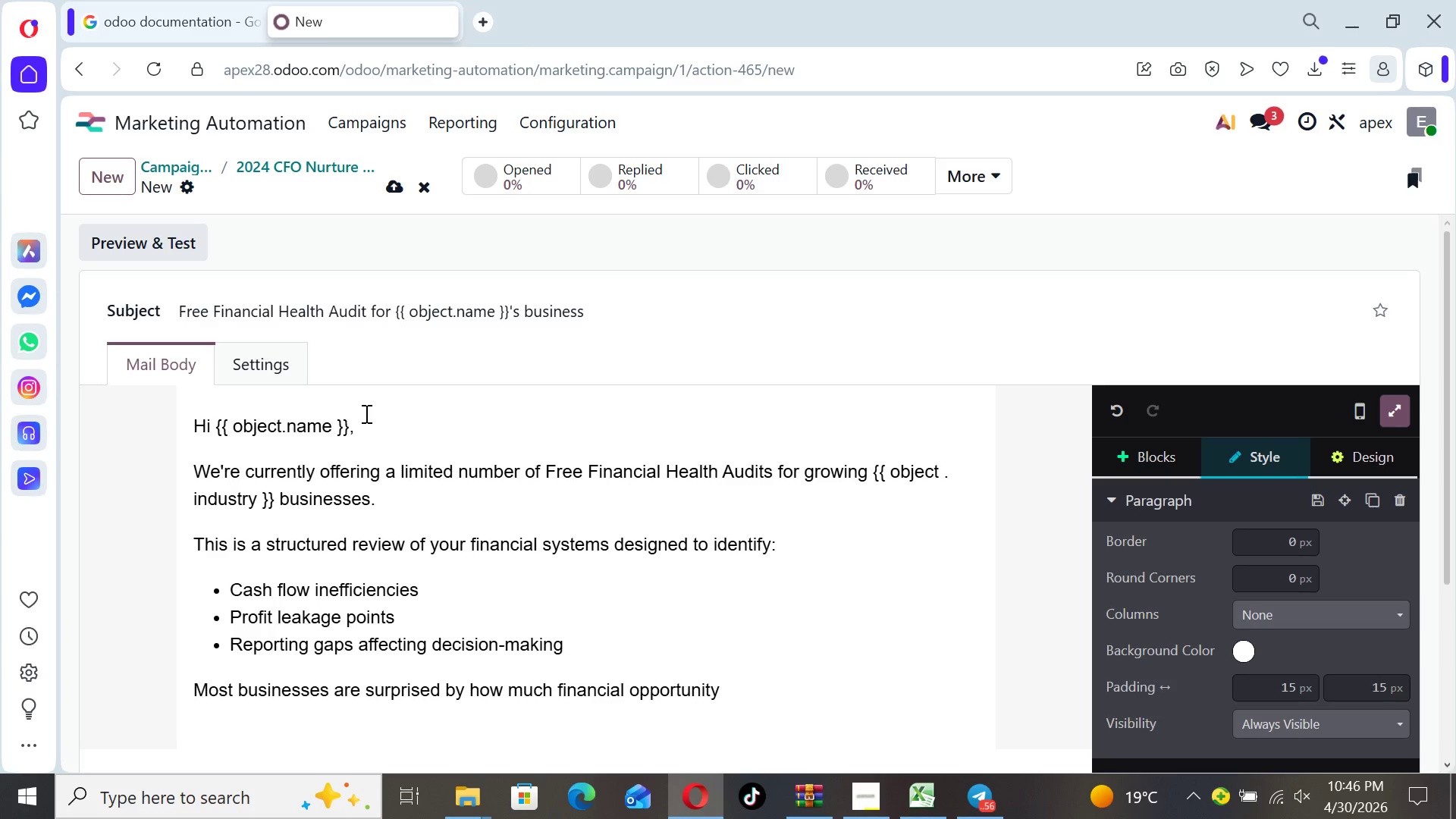 
type(is hidden in their )
 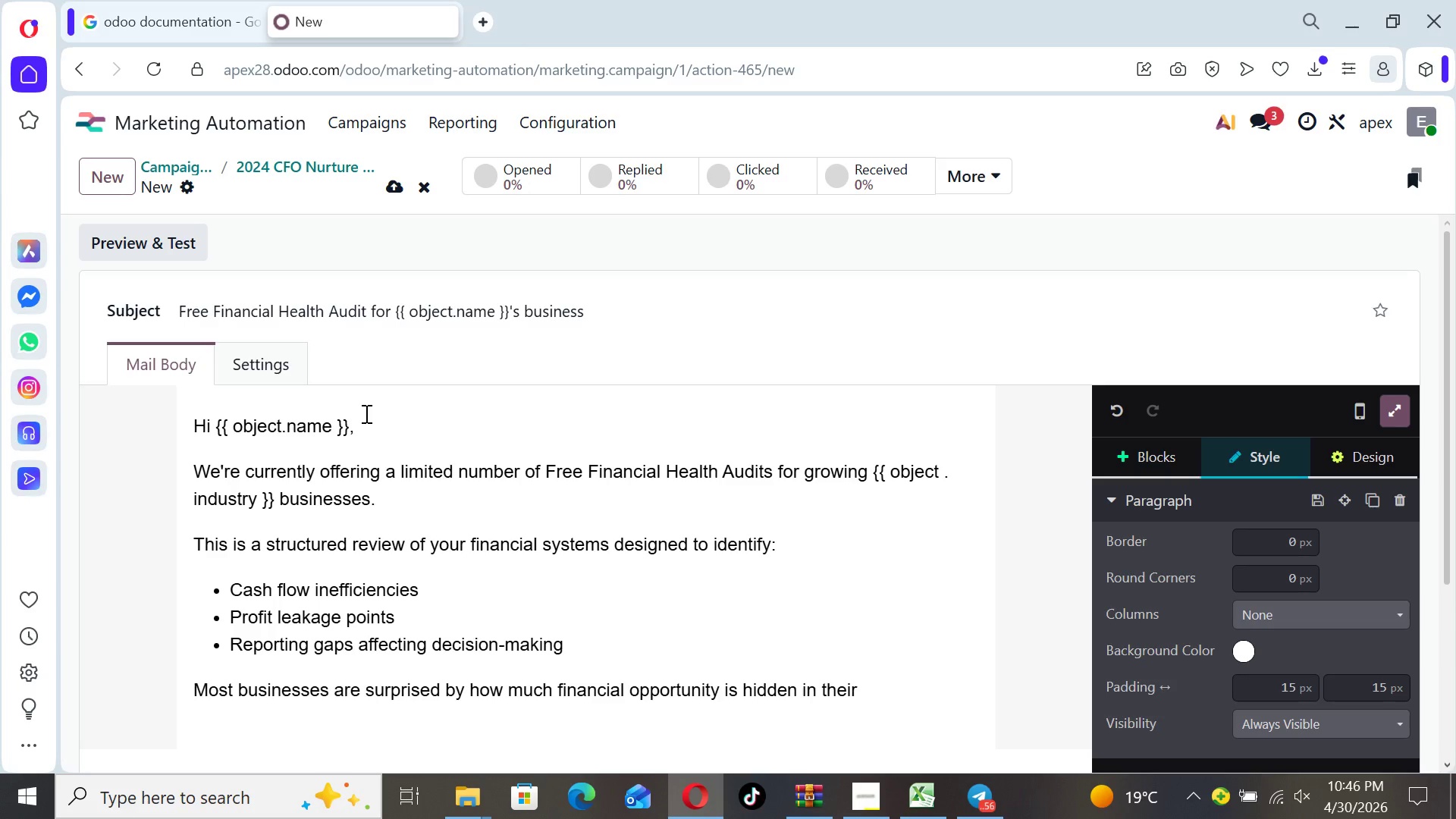 
type(existing number)
 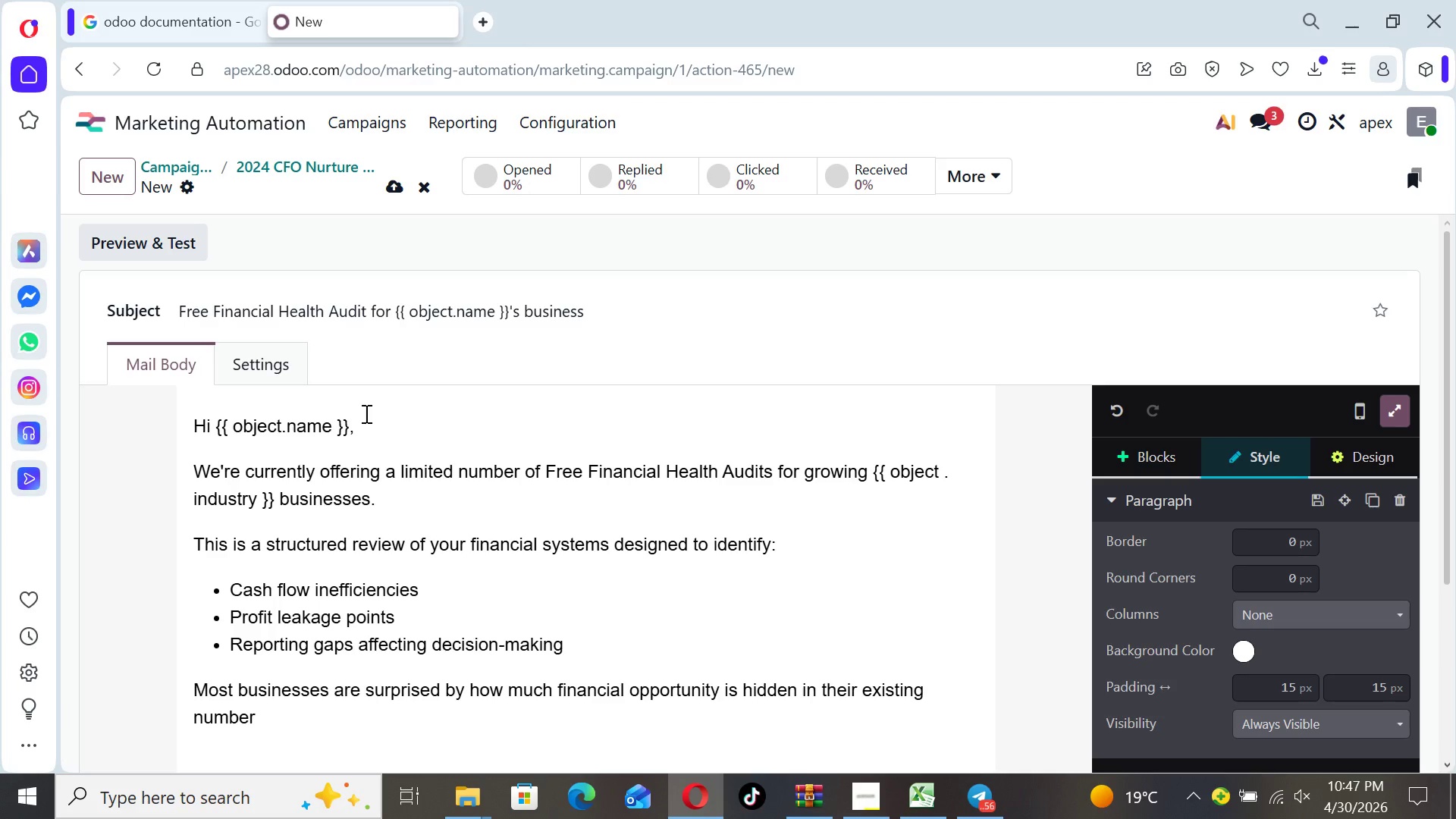 
key(S)
 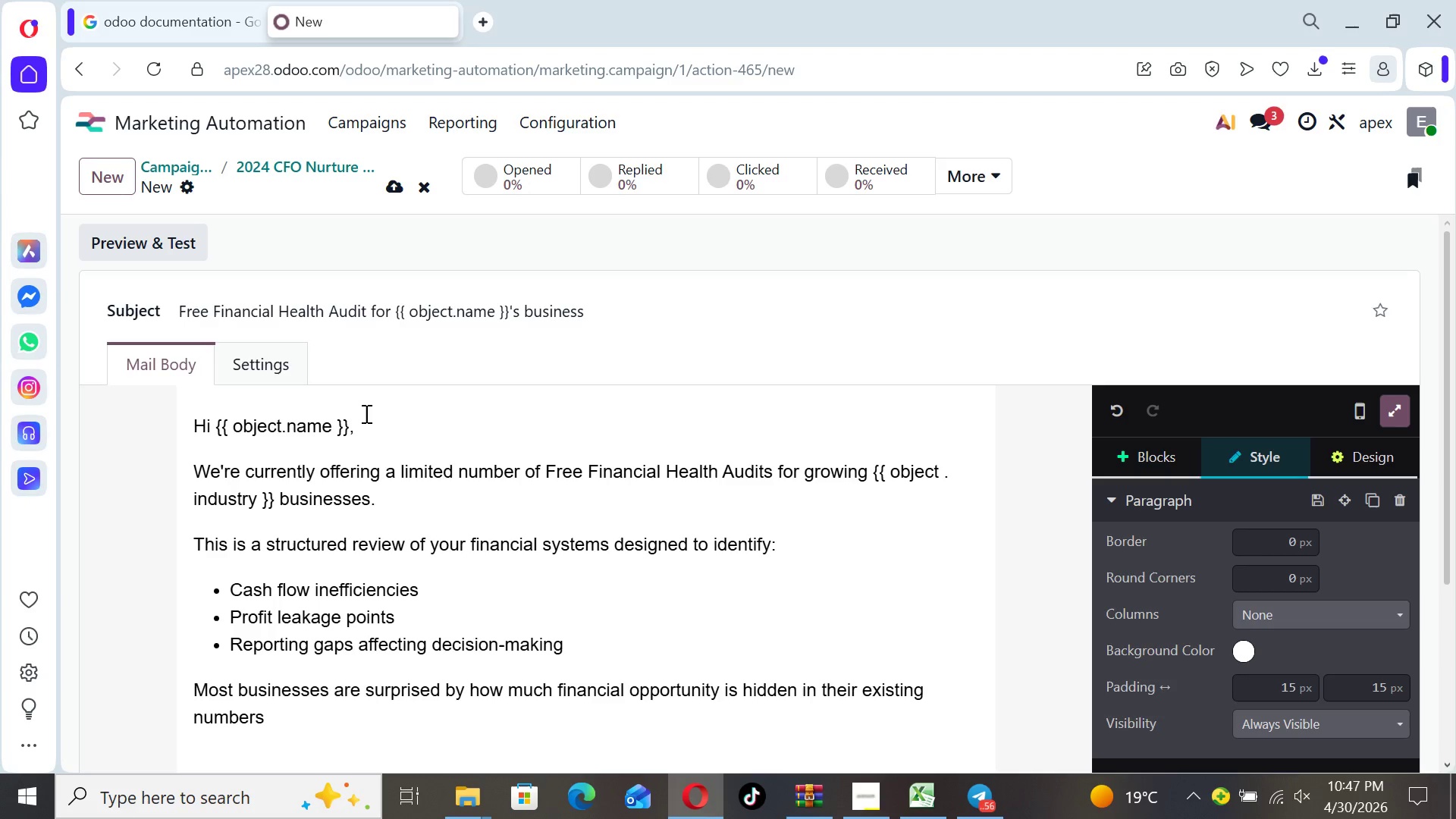 
key(Period)
 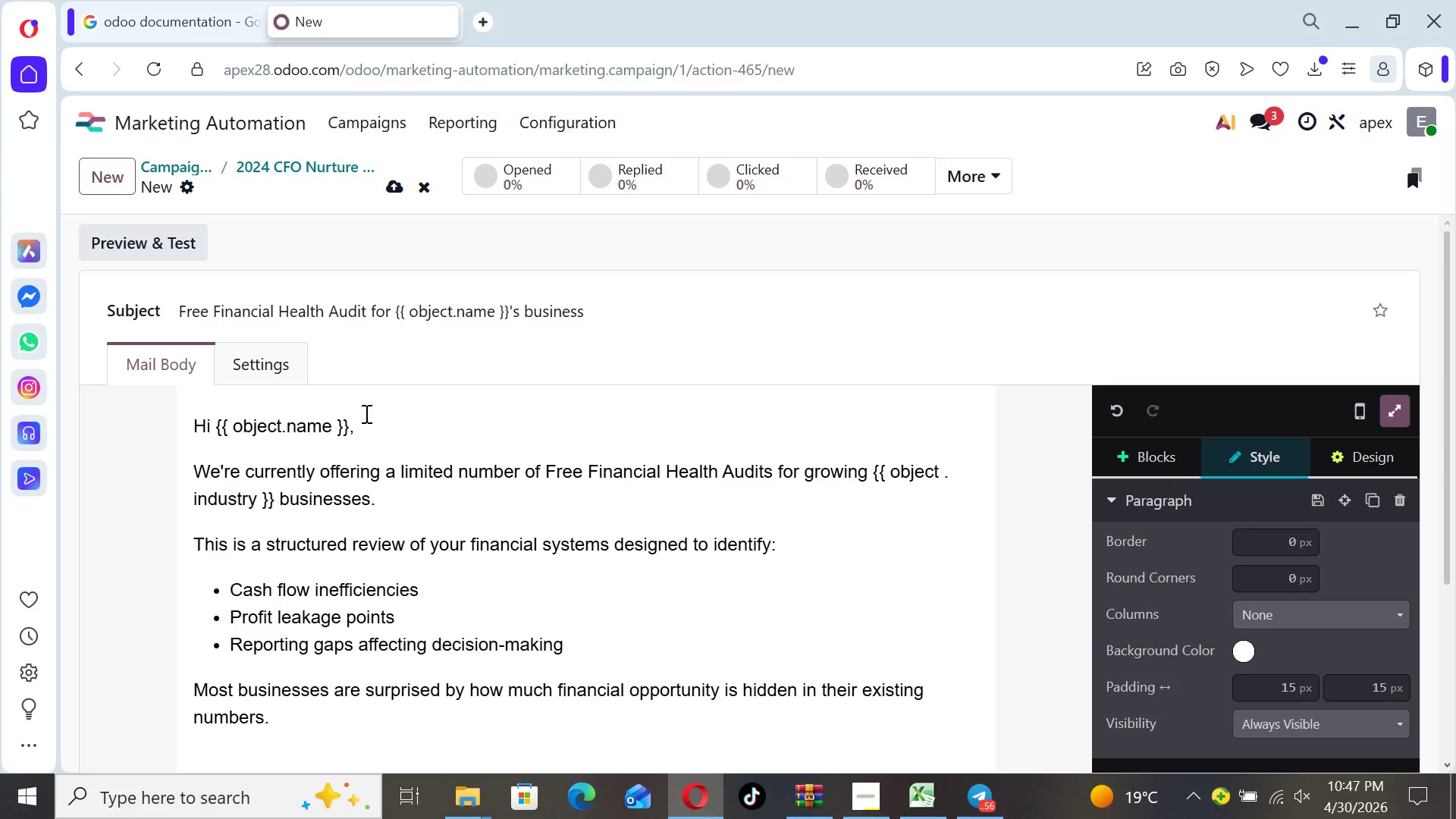 
key(Enter)
 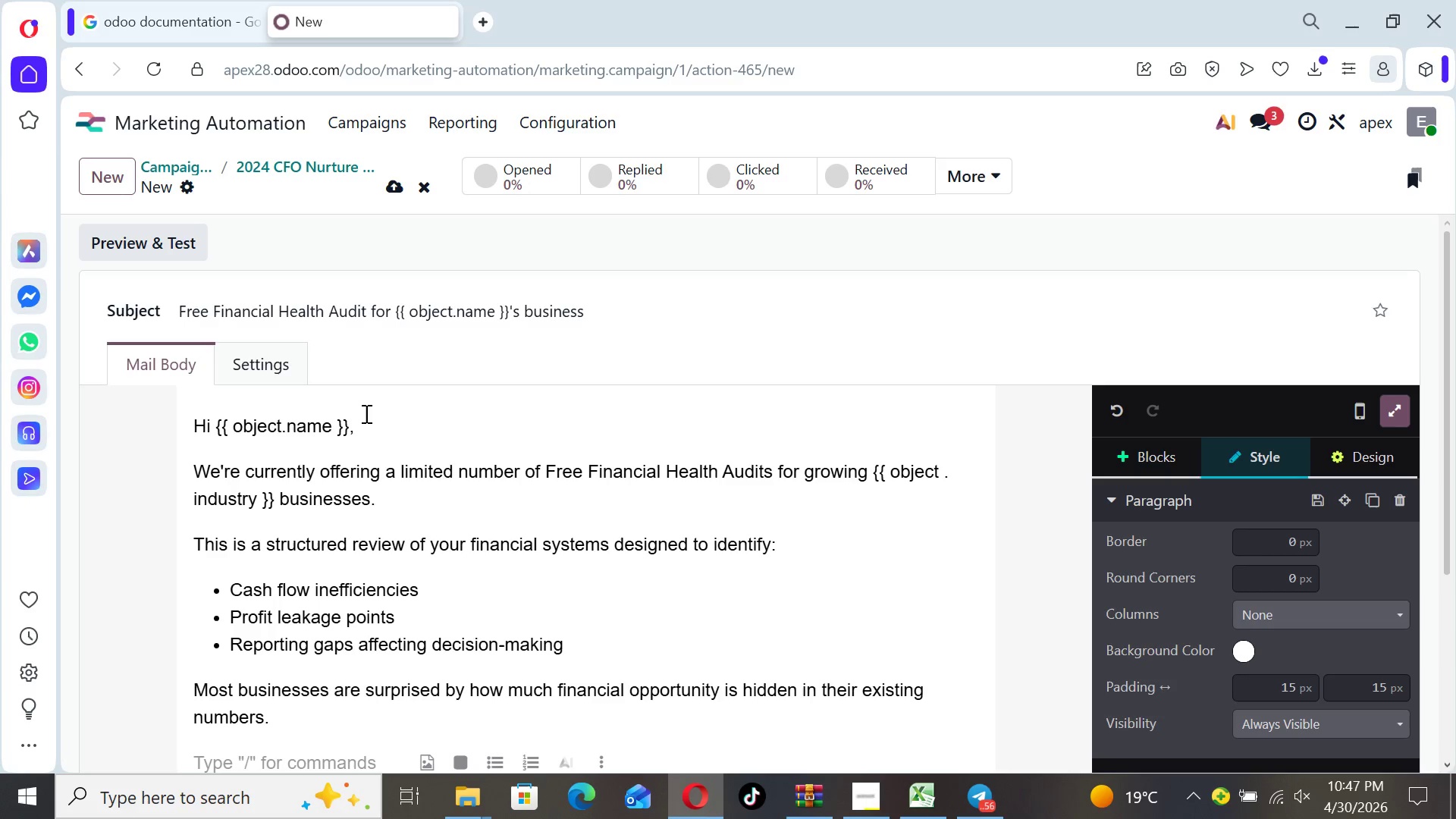 
type(The audit includes;)
 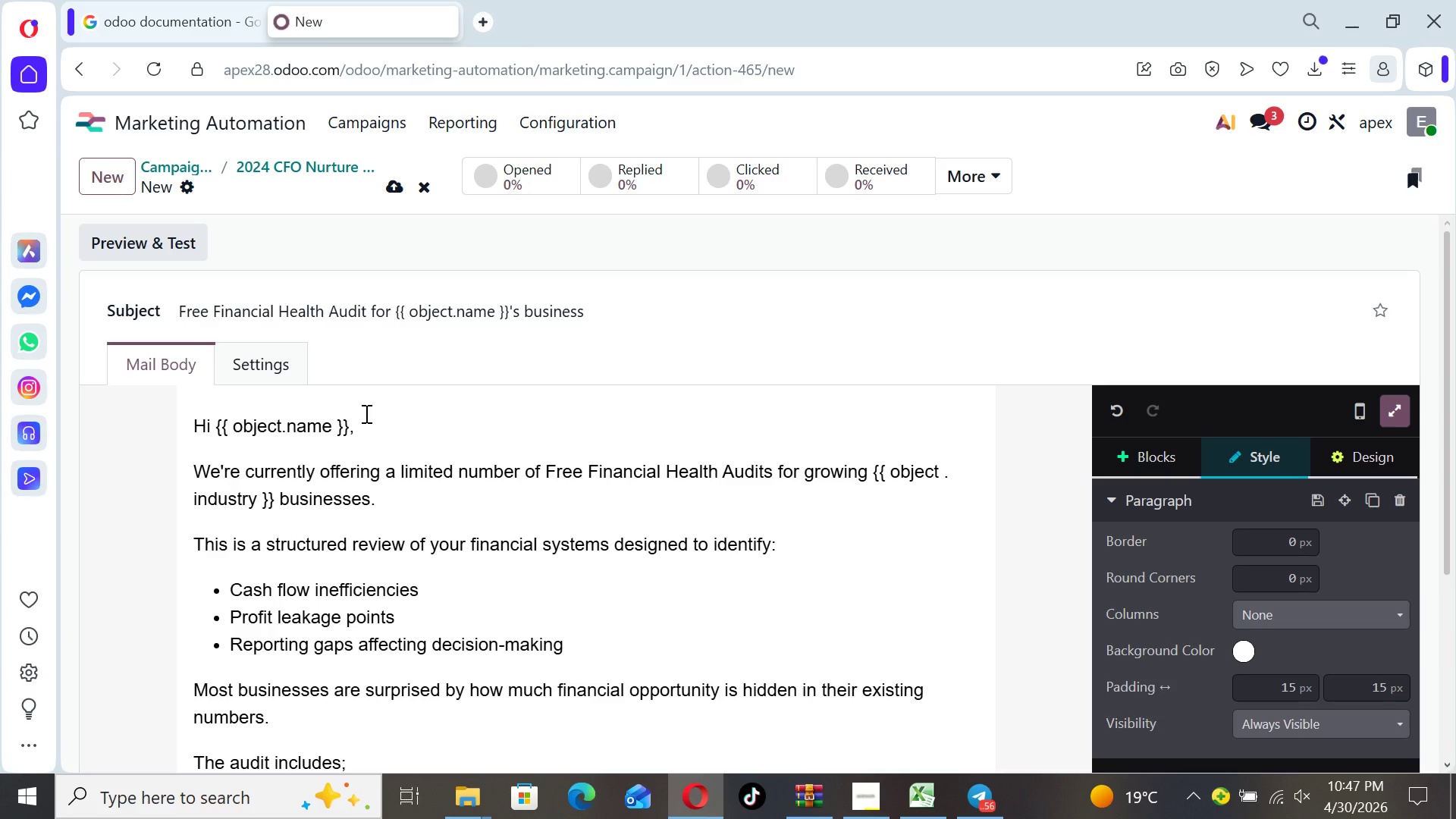 
key(Enter)
 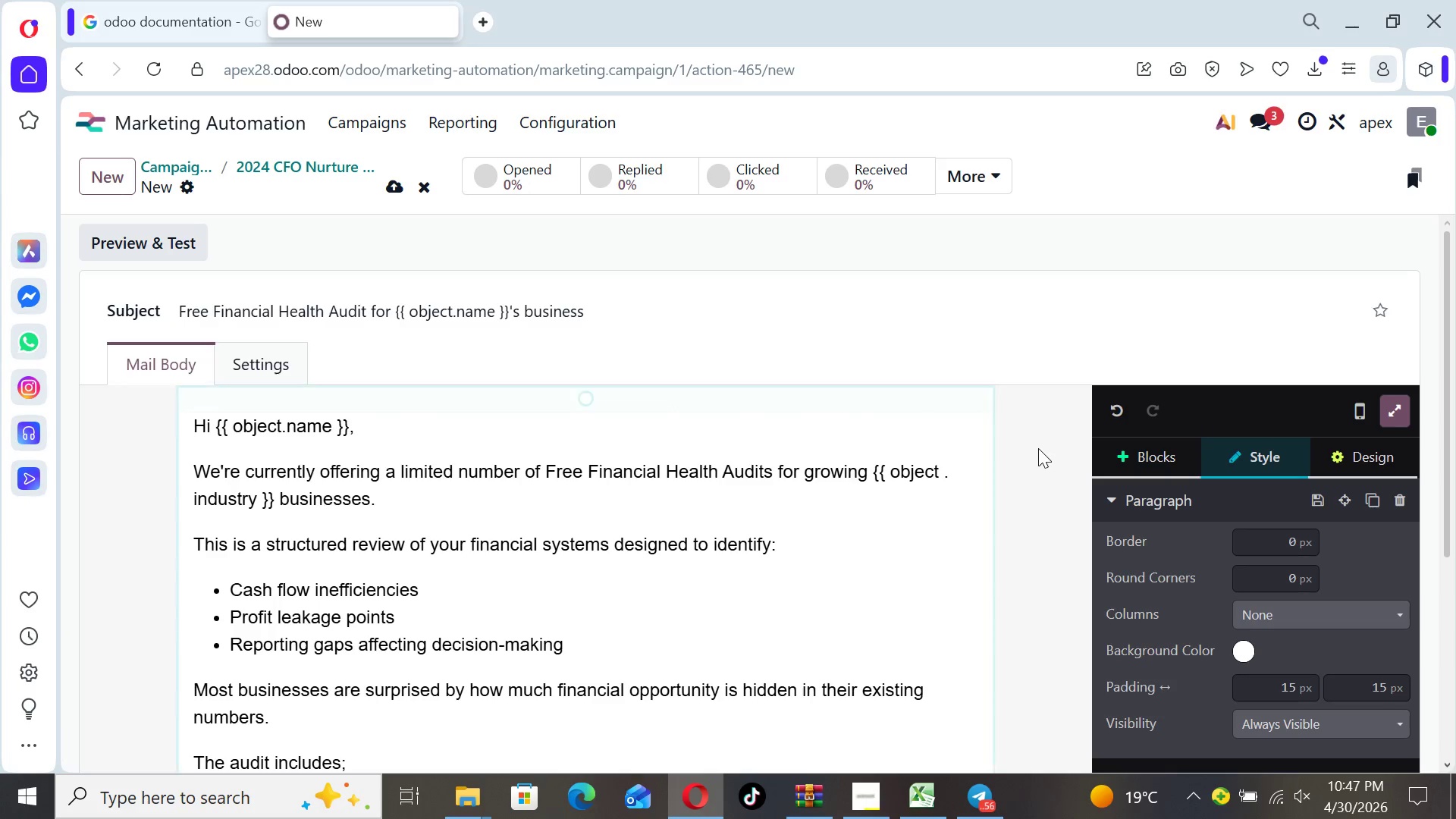 
left_click([1057, 534])
 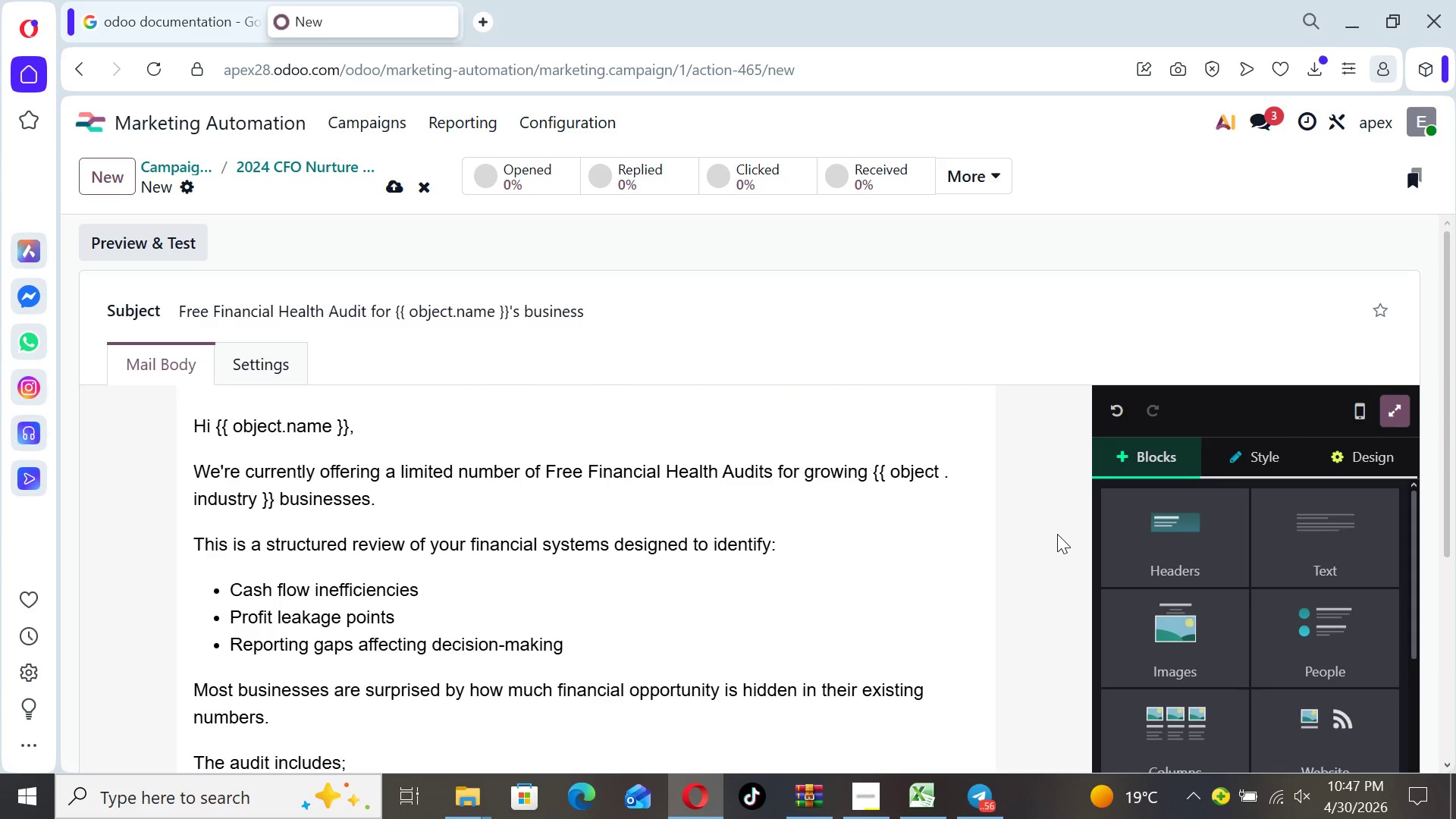 
key(ArrowDown)
 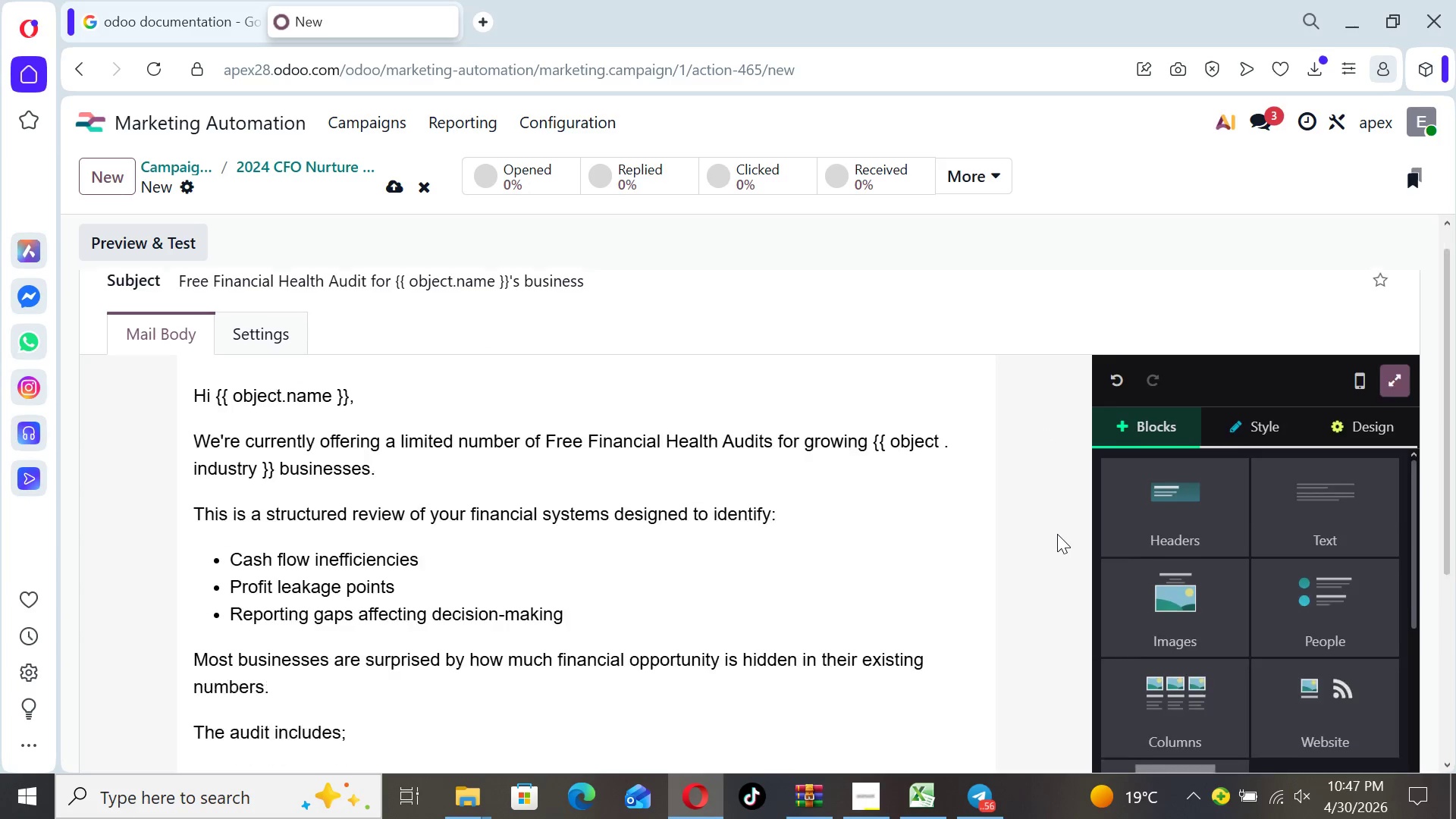 
key(ArrowDown)
 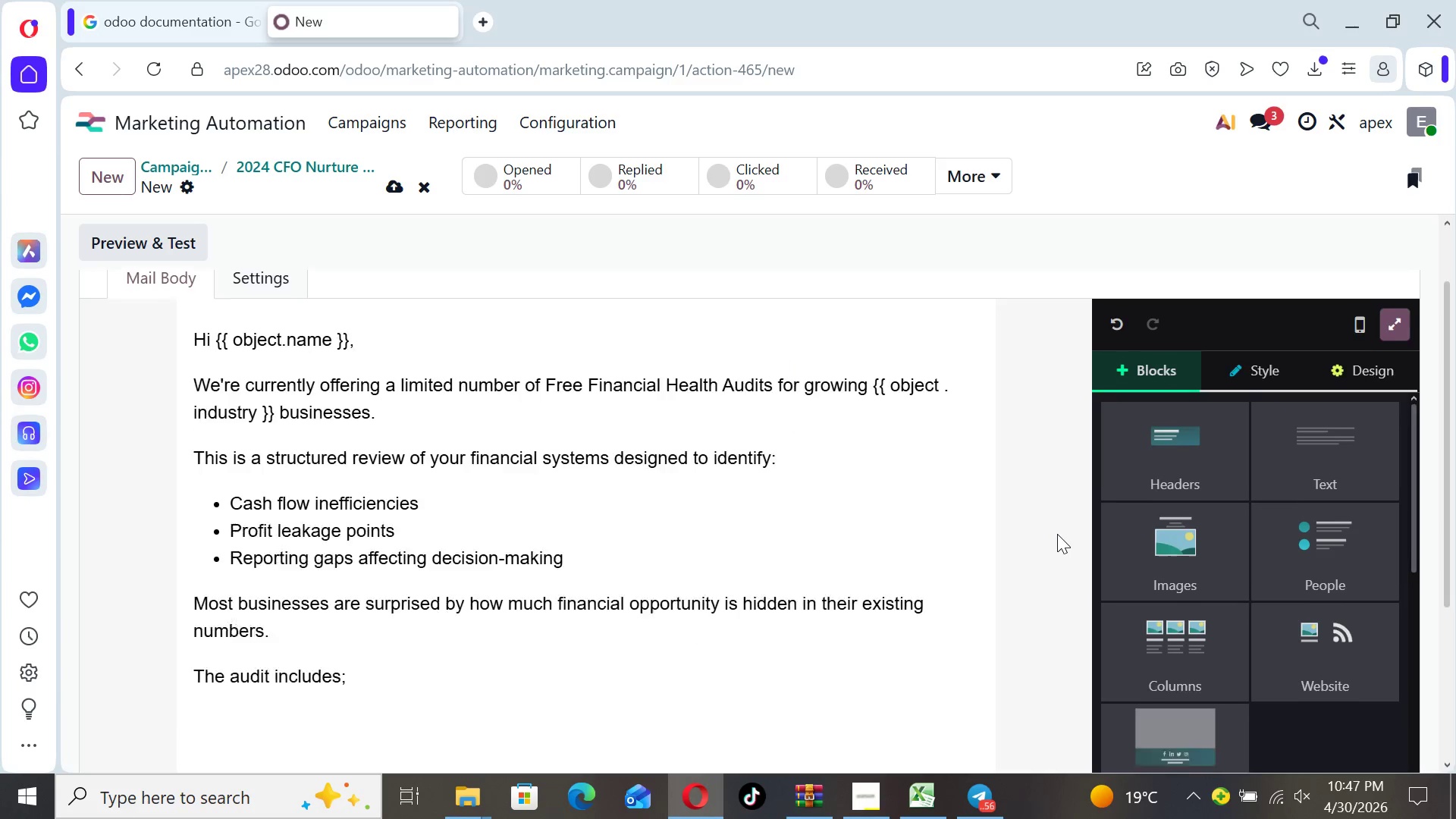 
key(ArrowDown)
 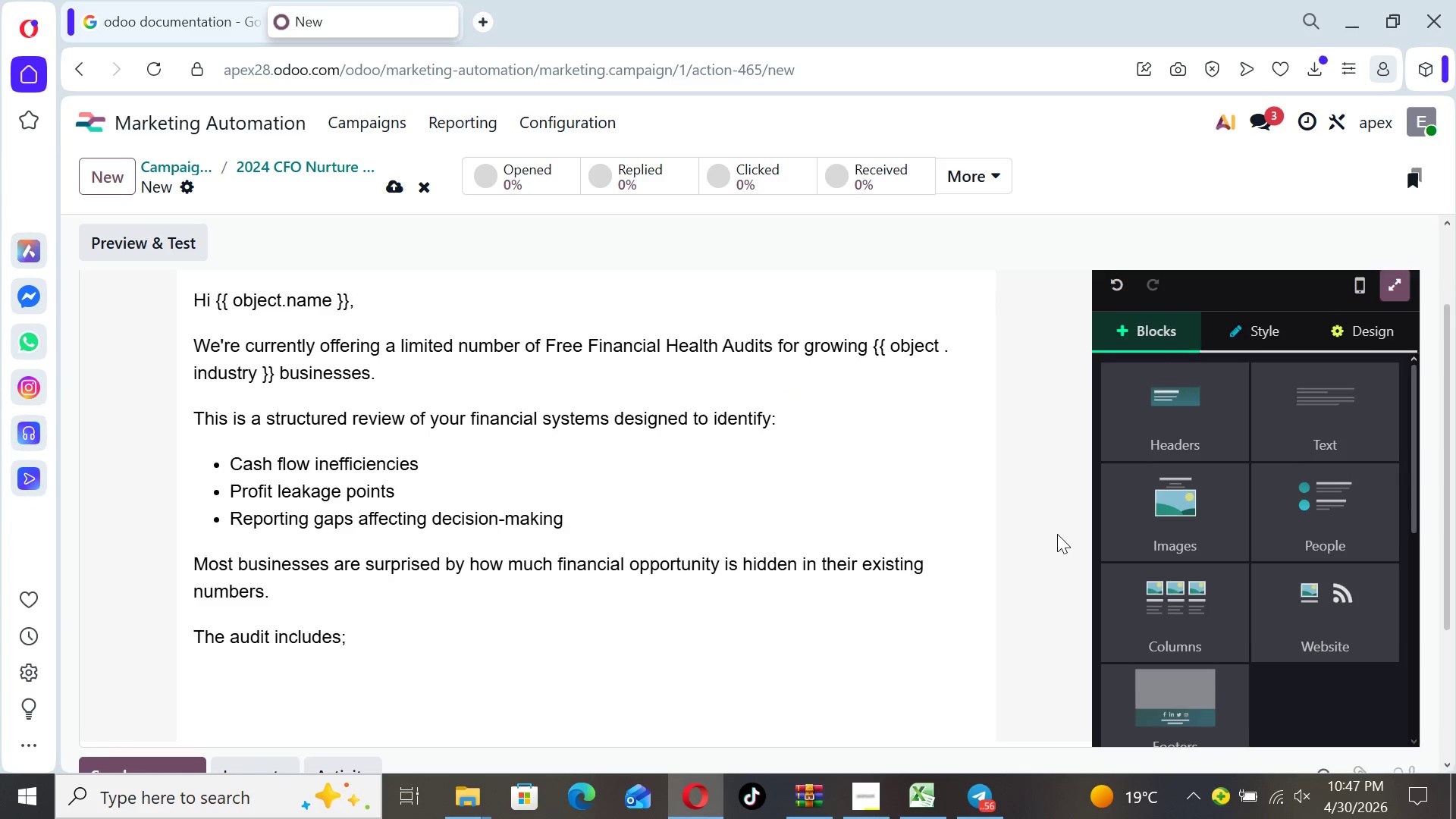 
key(ArrowDown)
 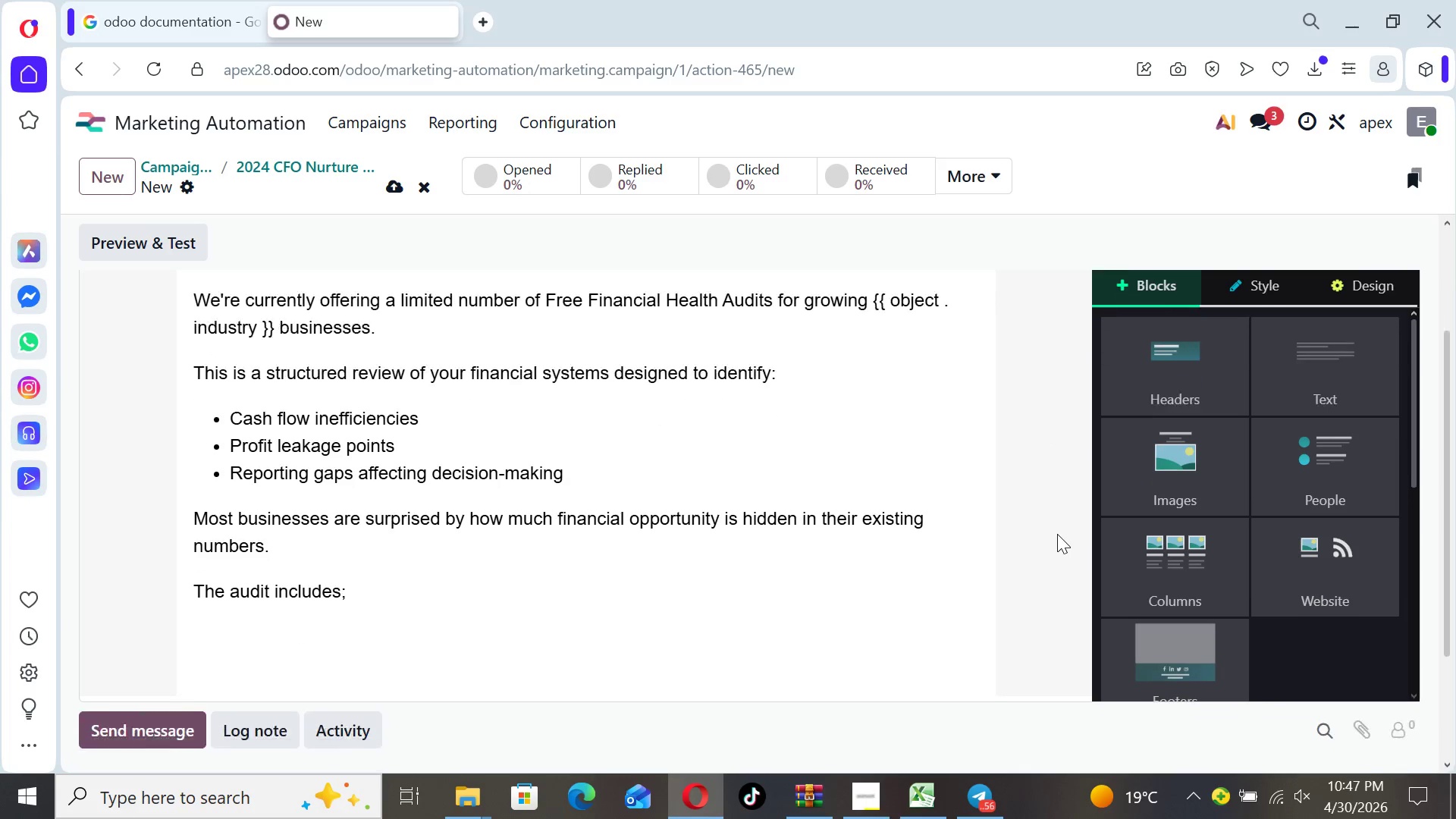 
key(ArrowDown)
 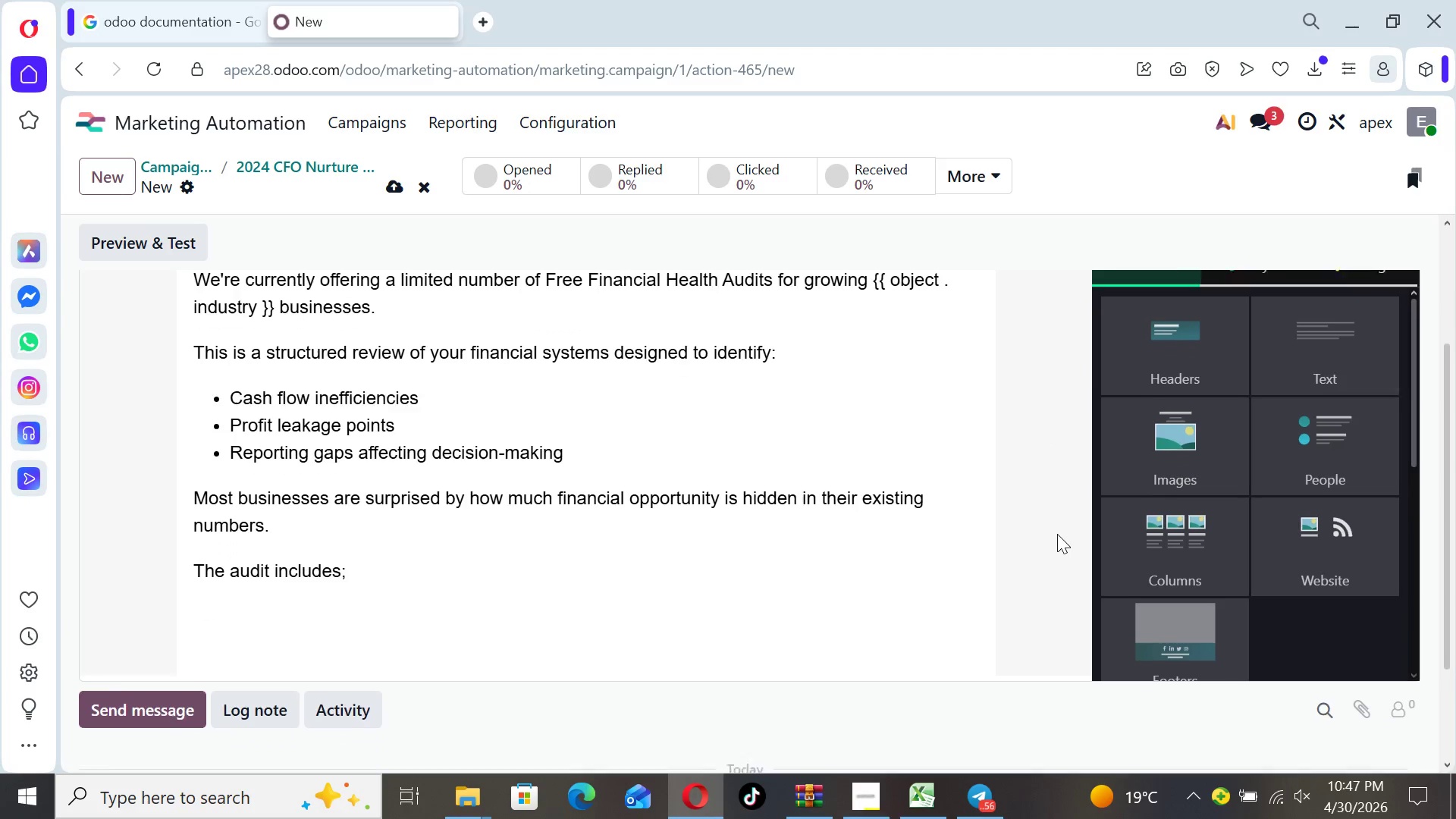 
key(ArrowDown)
 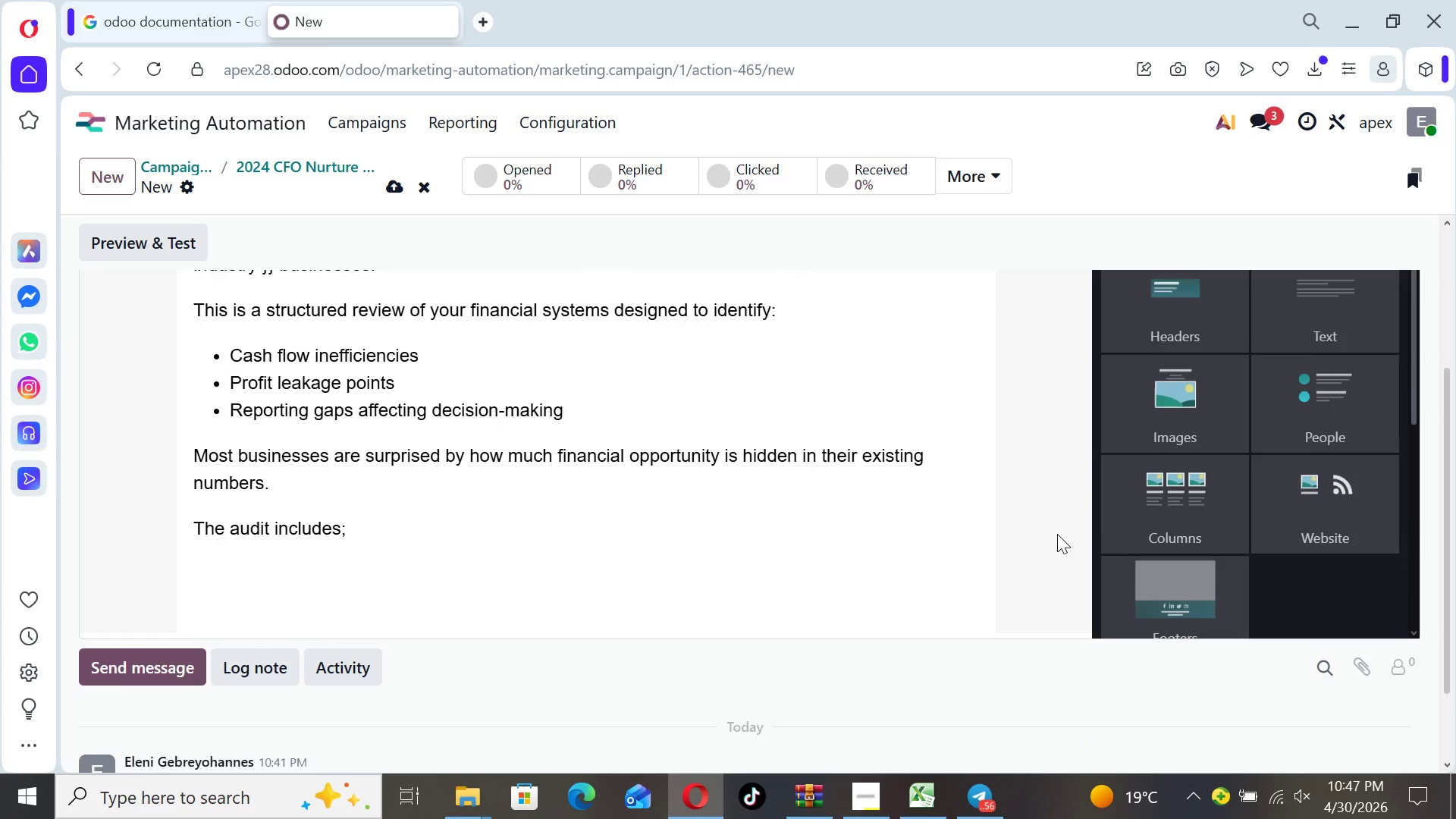 
key(ArrowDown)
 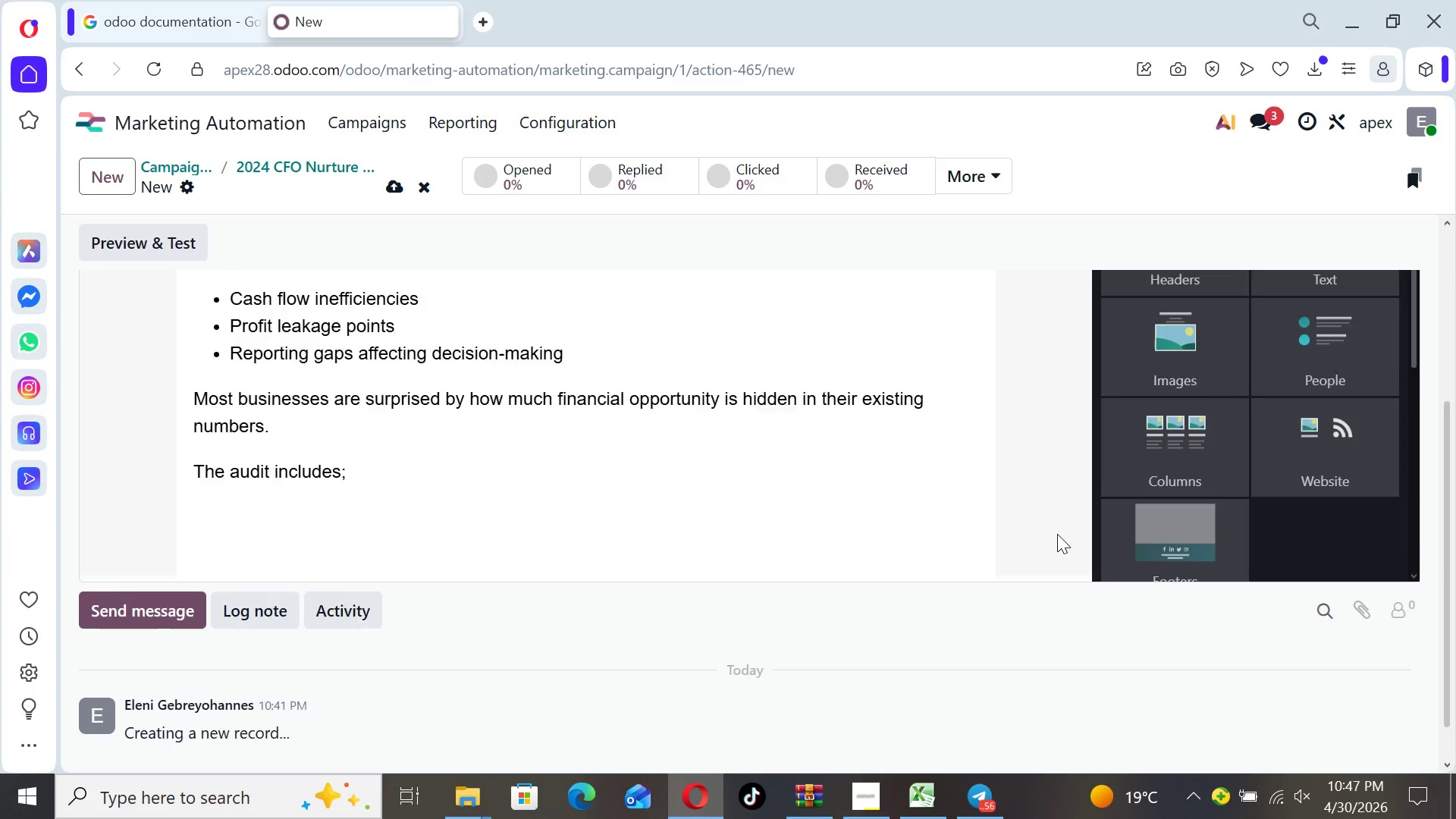 
key(ArrowDown)
 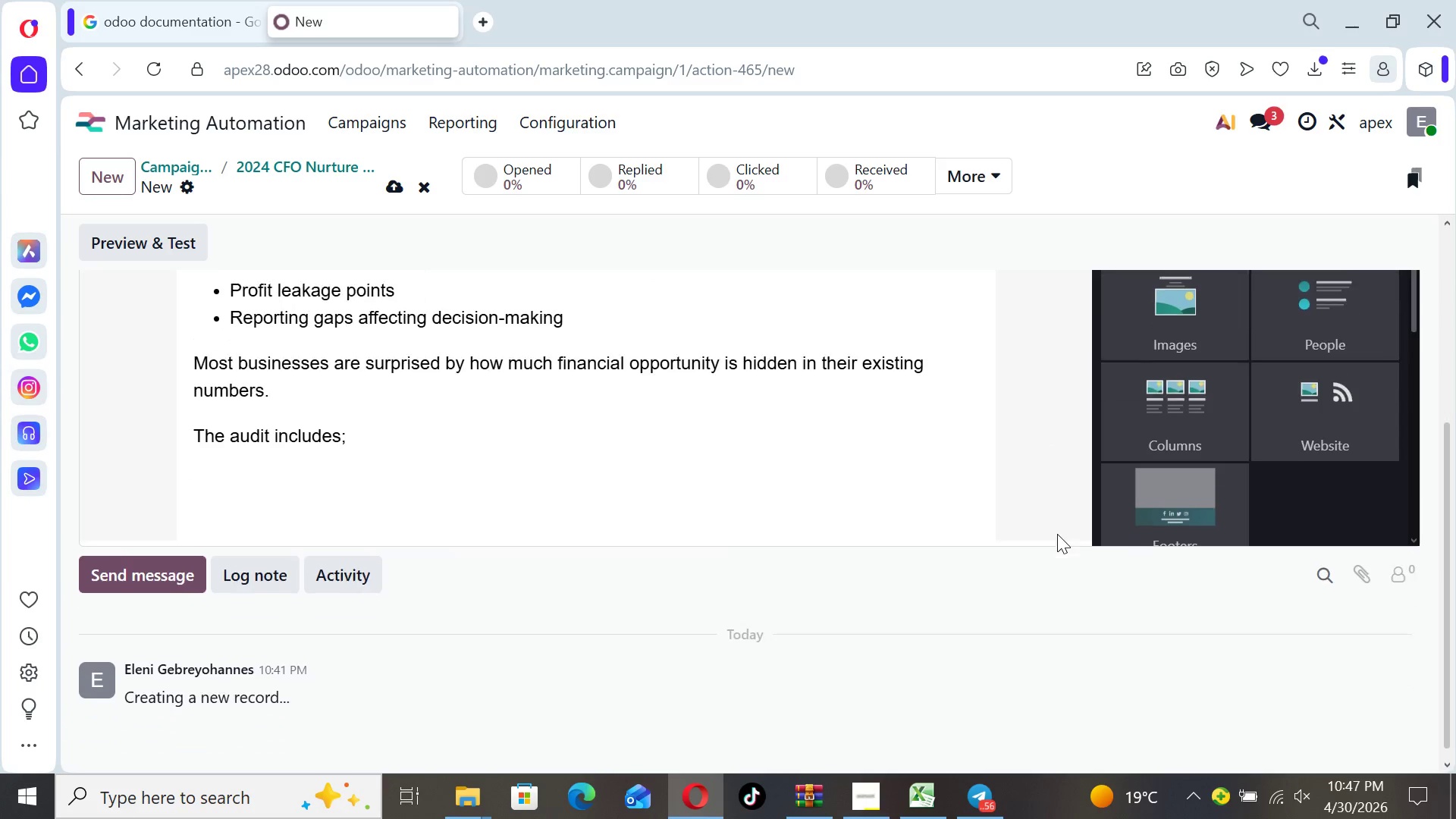 
key(ArrowDown)
 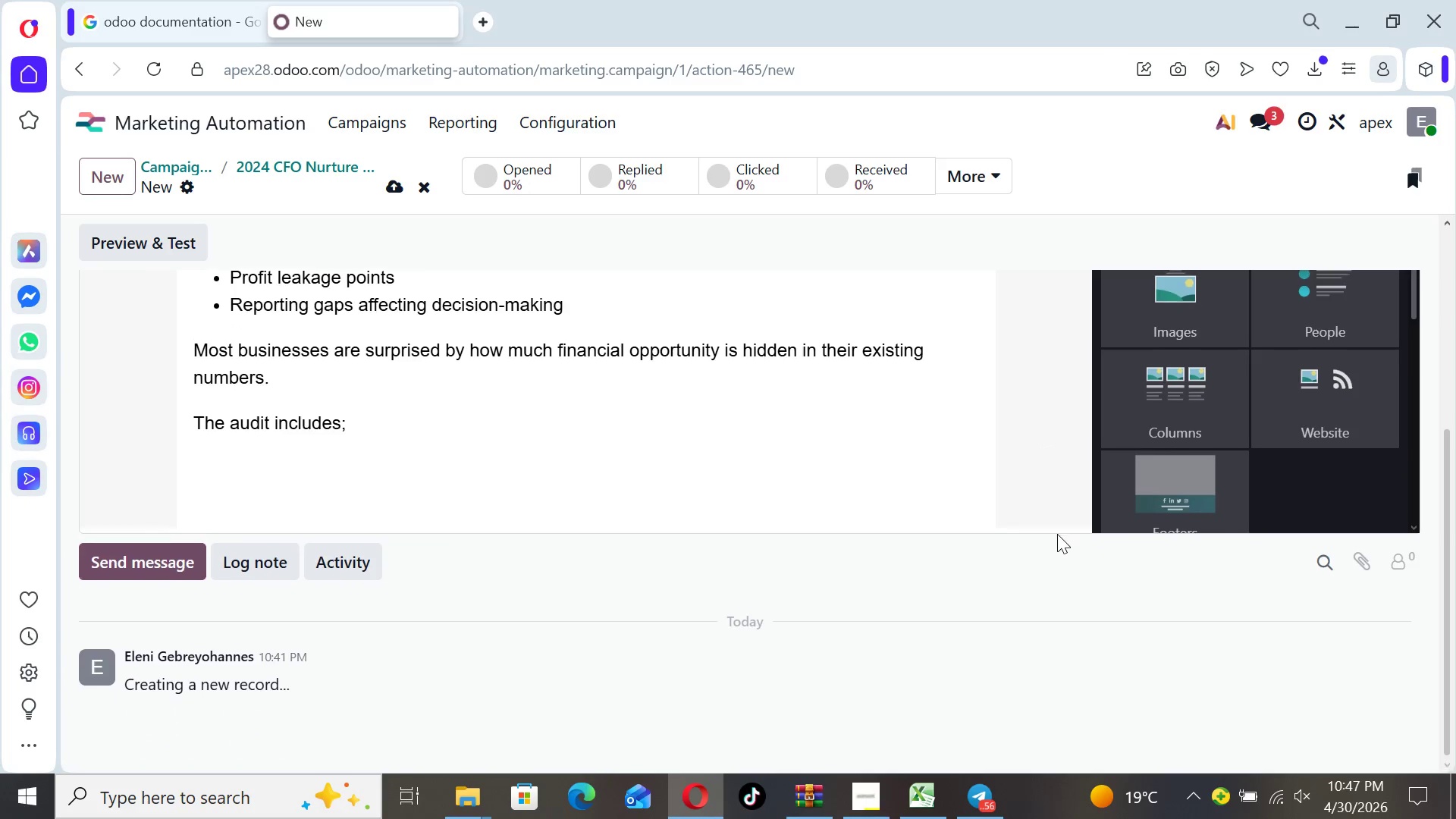 
key(ArrowDown)
 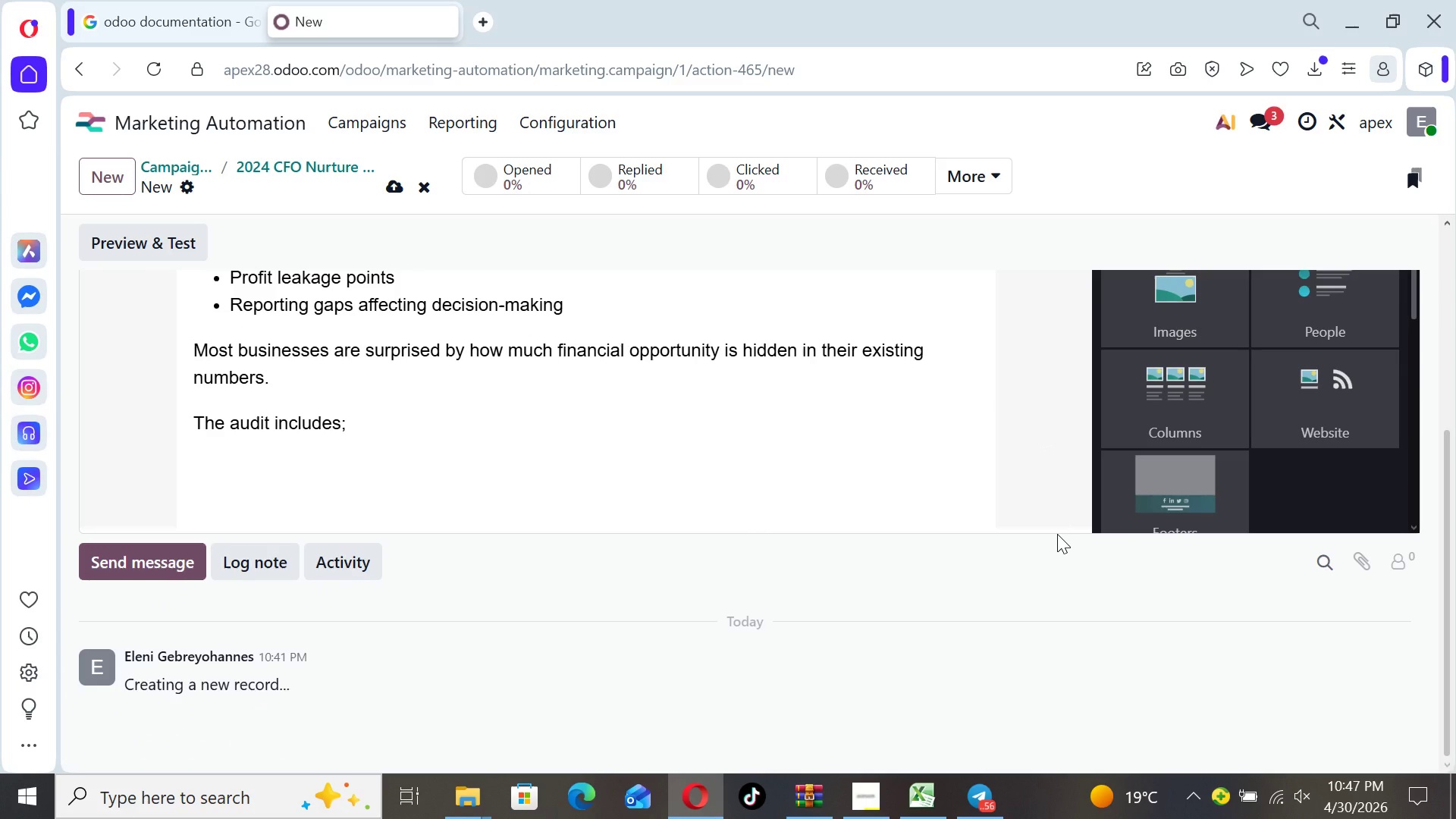 
key(ArrowDown)
 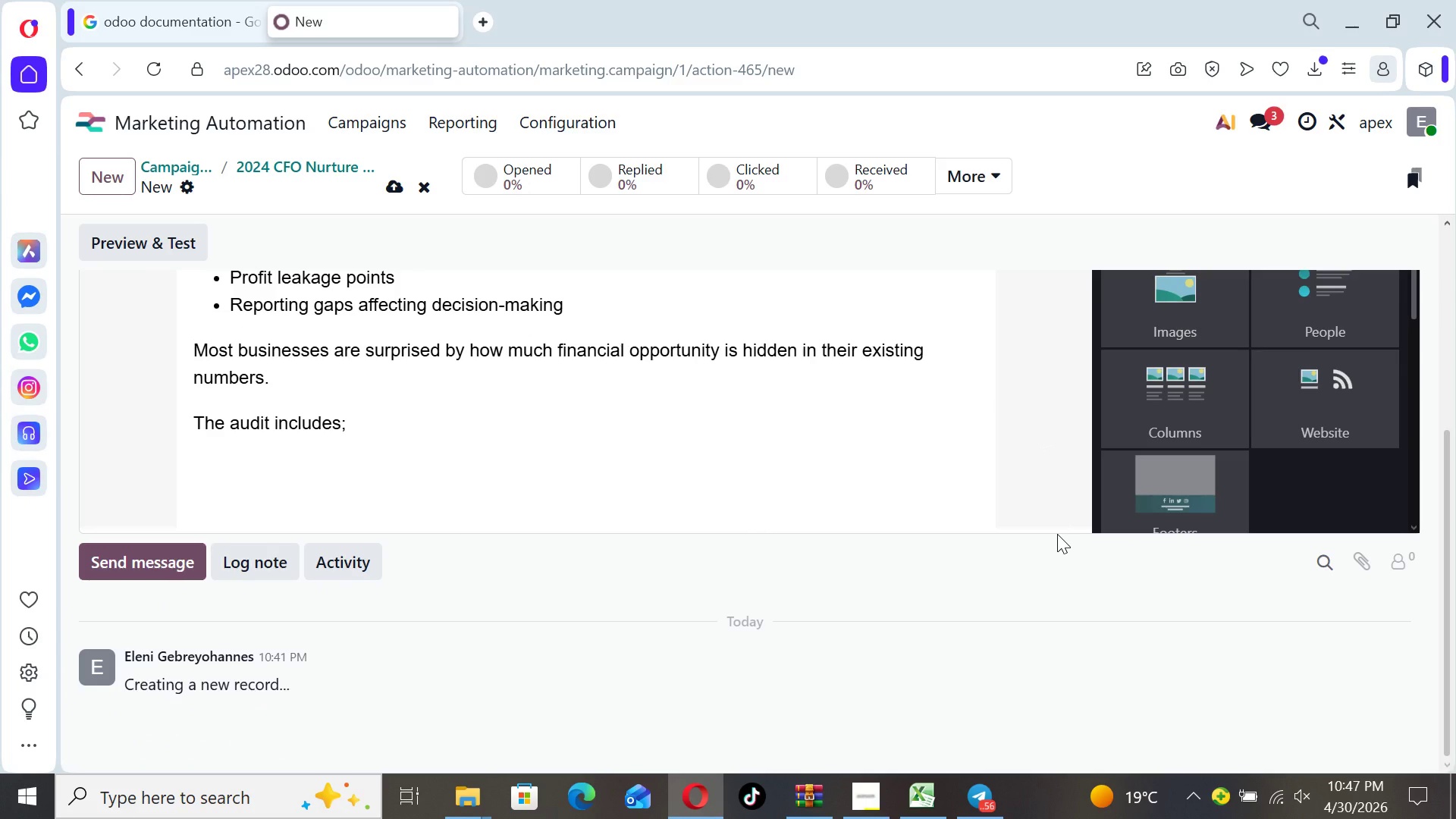 
key(ArrowDown)
 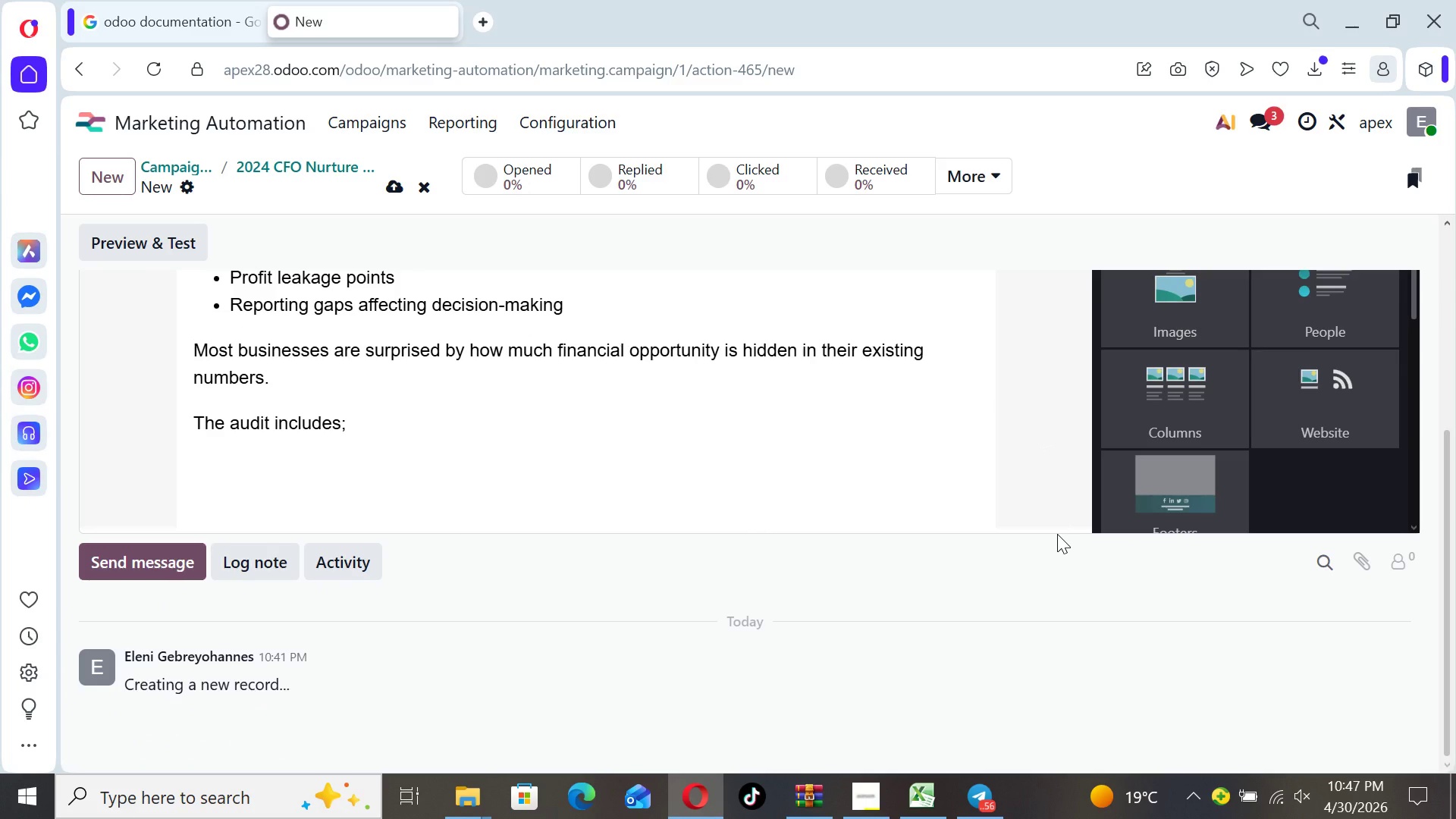 
key(ArrowDown)
 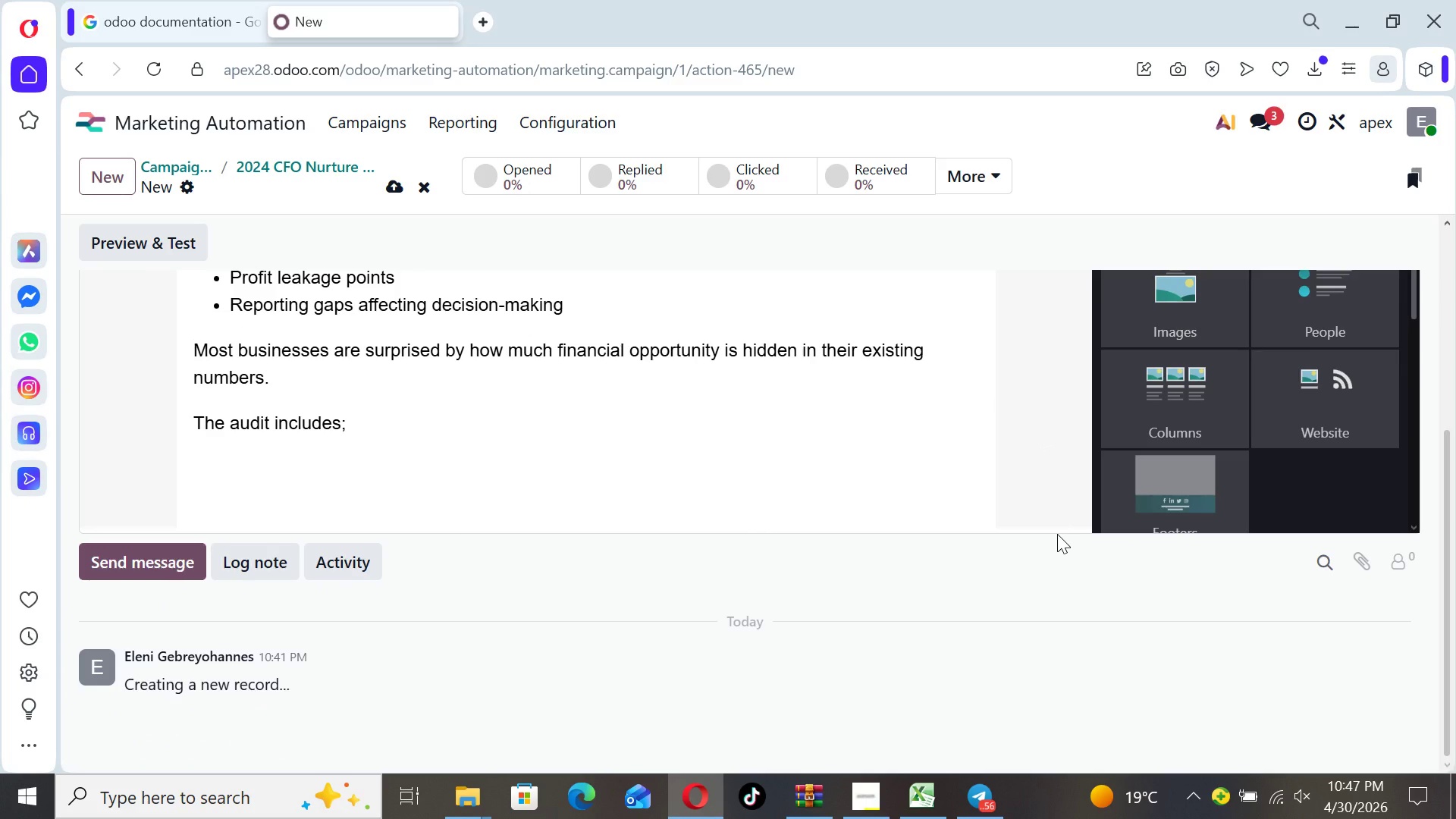 
key(ArrowDown)
 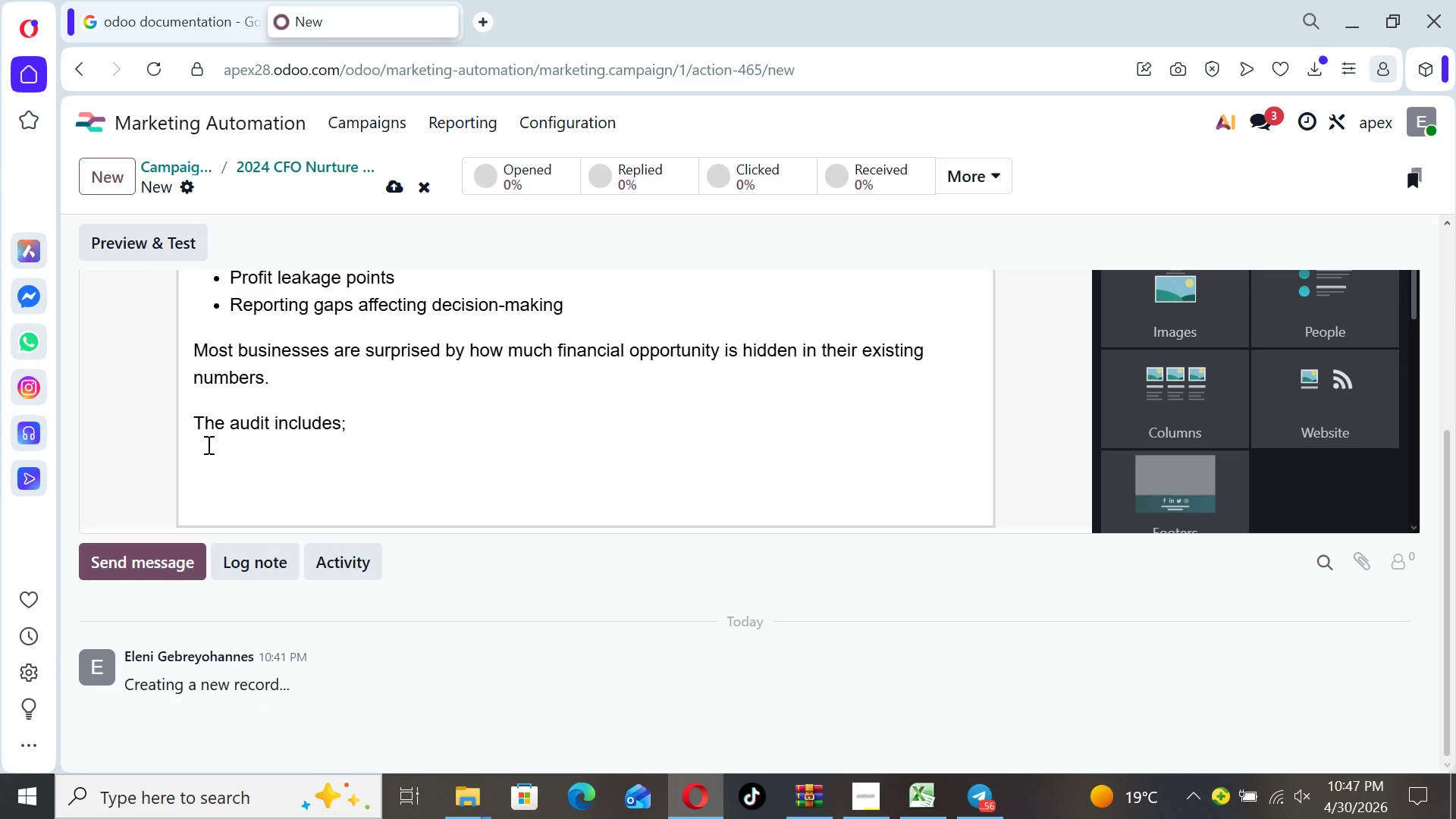 
left_click([207, 444])
 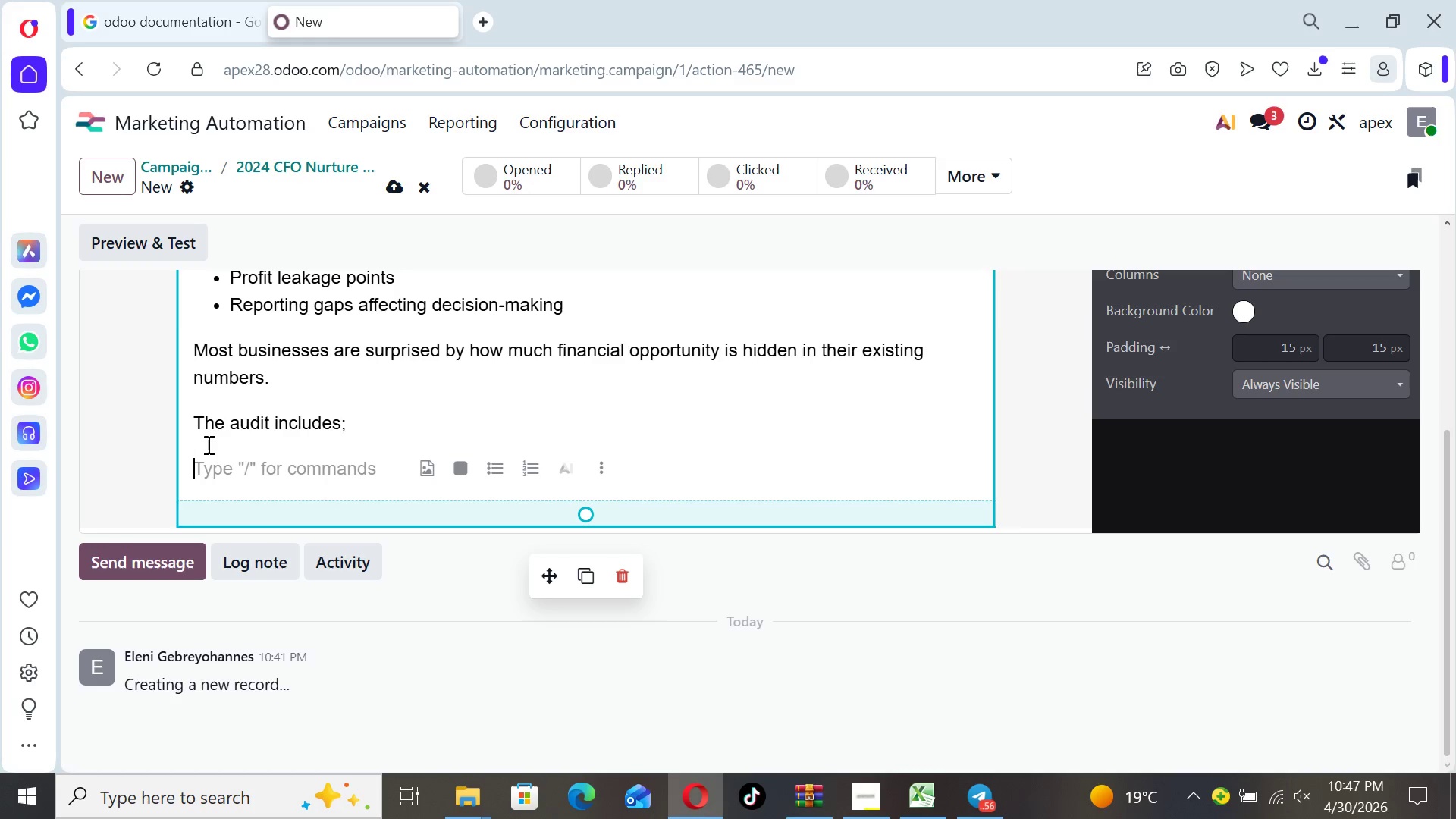 
key(Minus)
 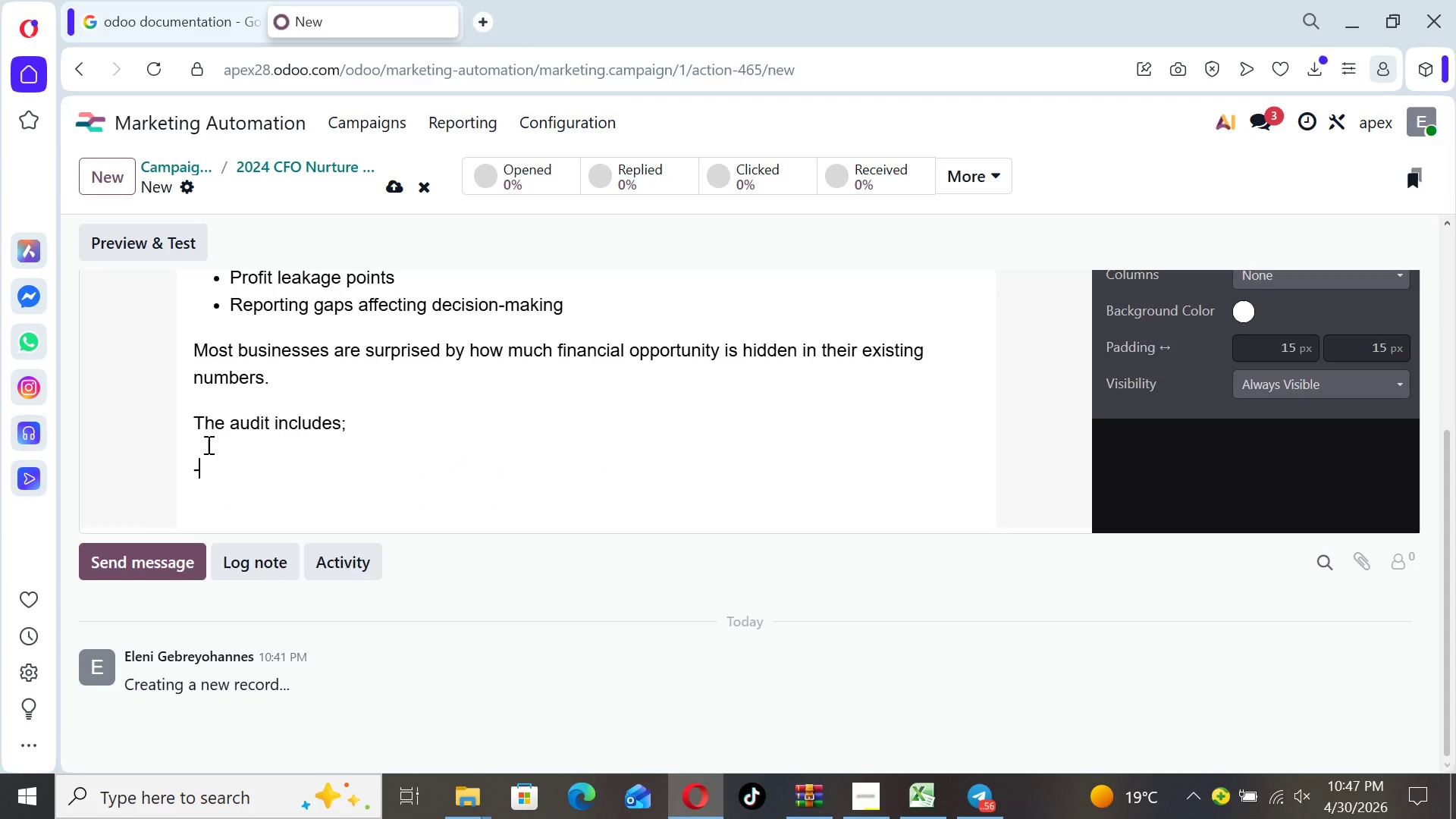 
key(Space)
 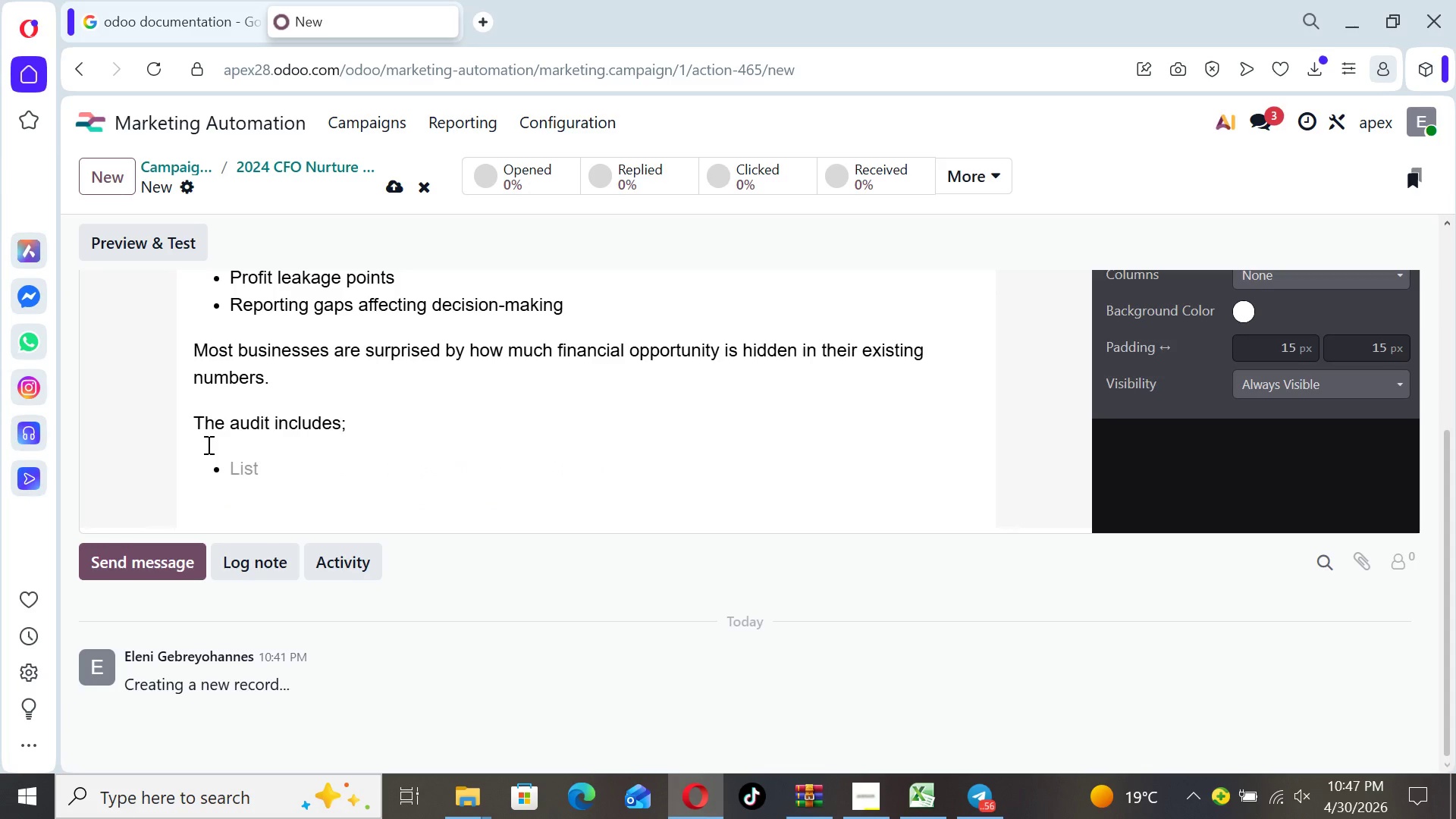 
type(Rev iew)
 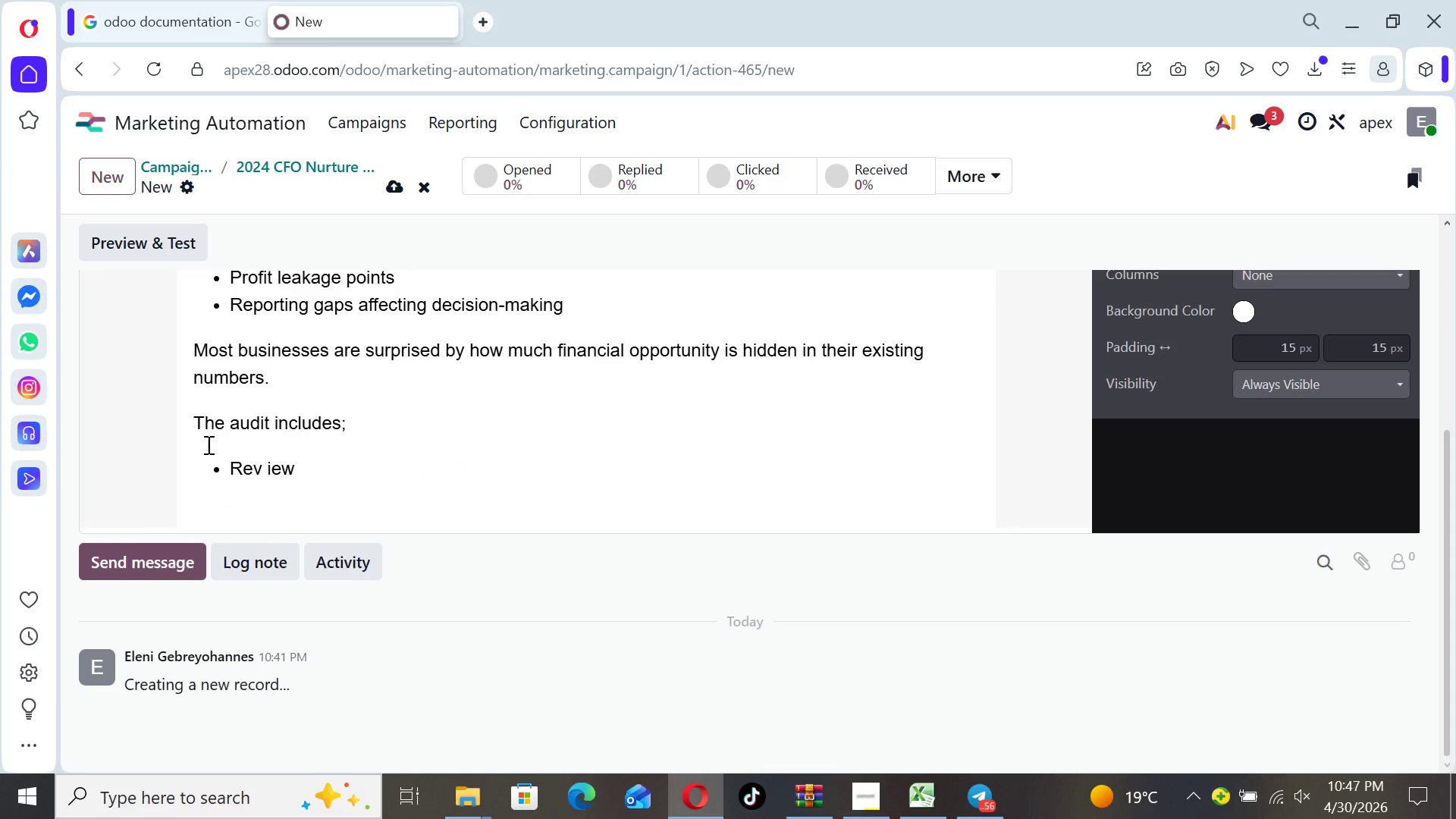 
key(ArrowLeft)
 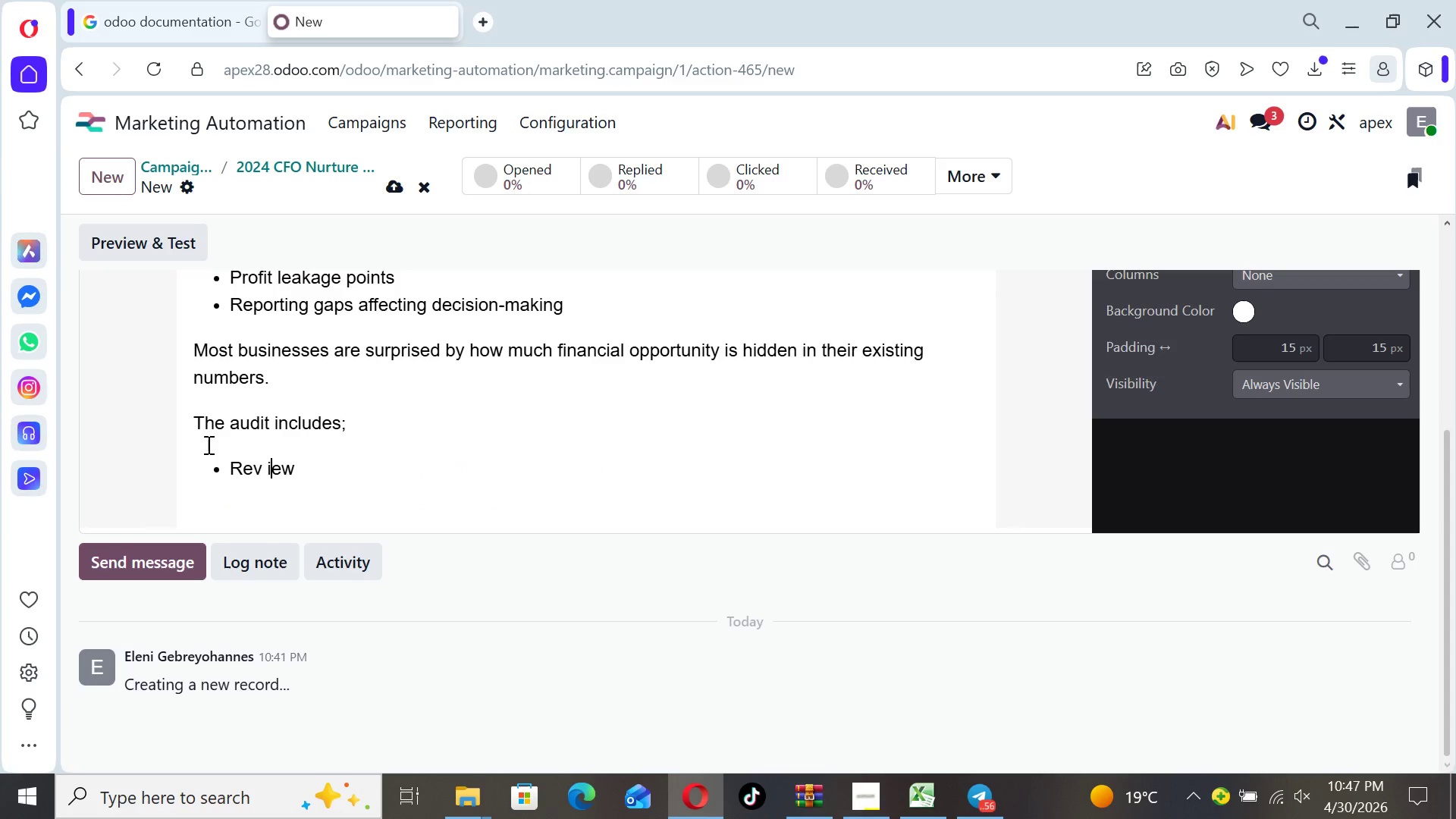 
key(ArrowLeft)
 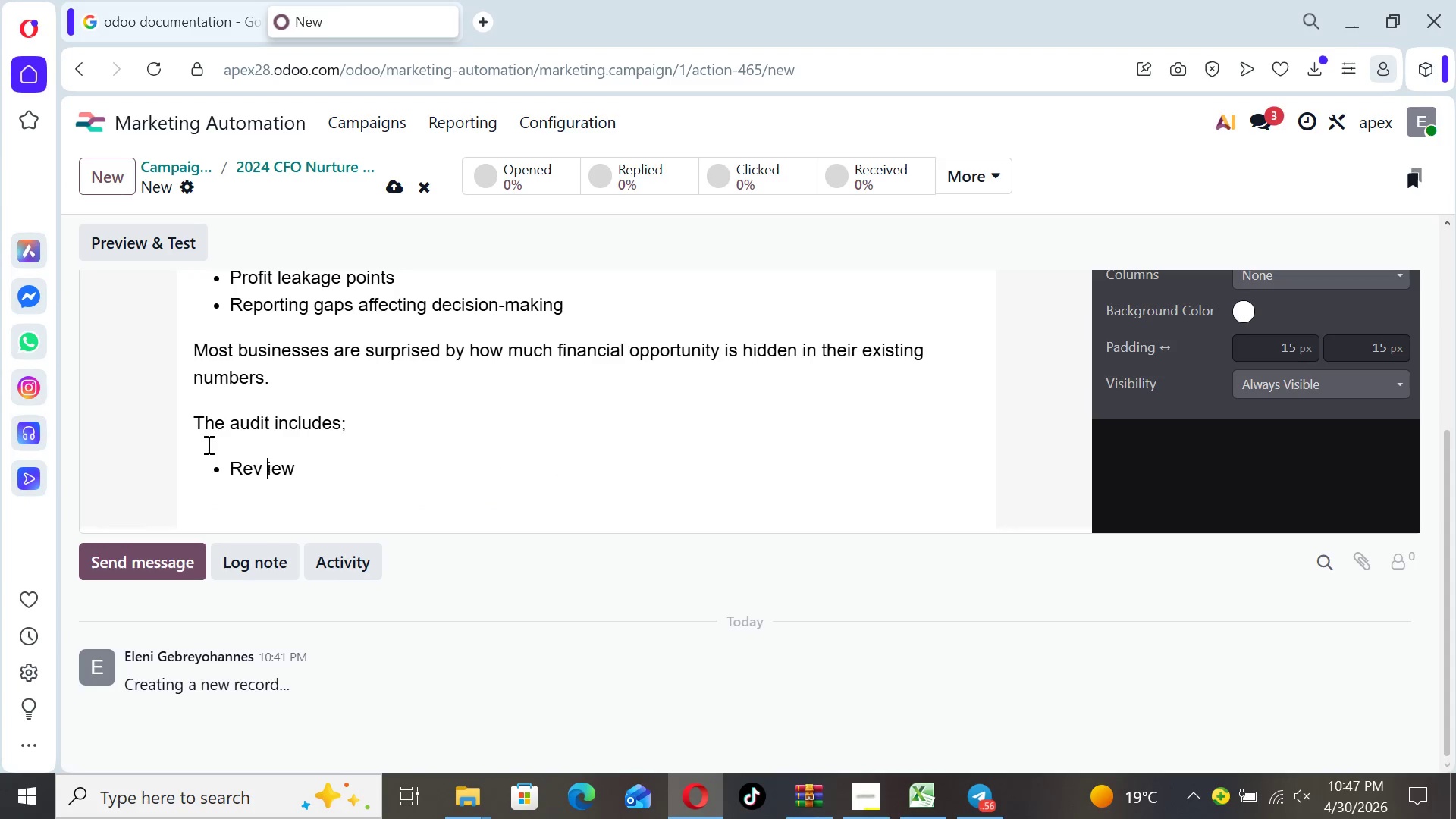 
key(ArrowLeft)
 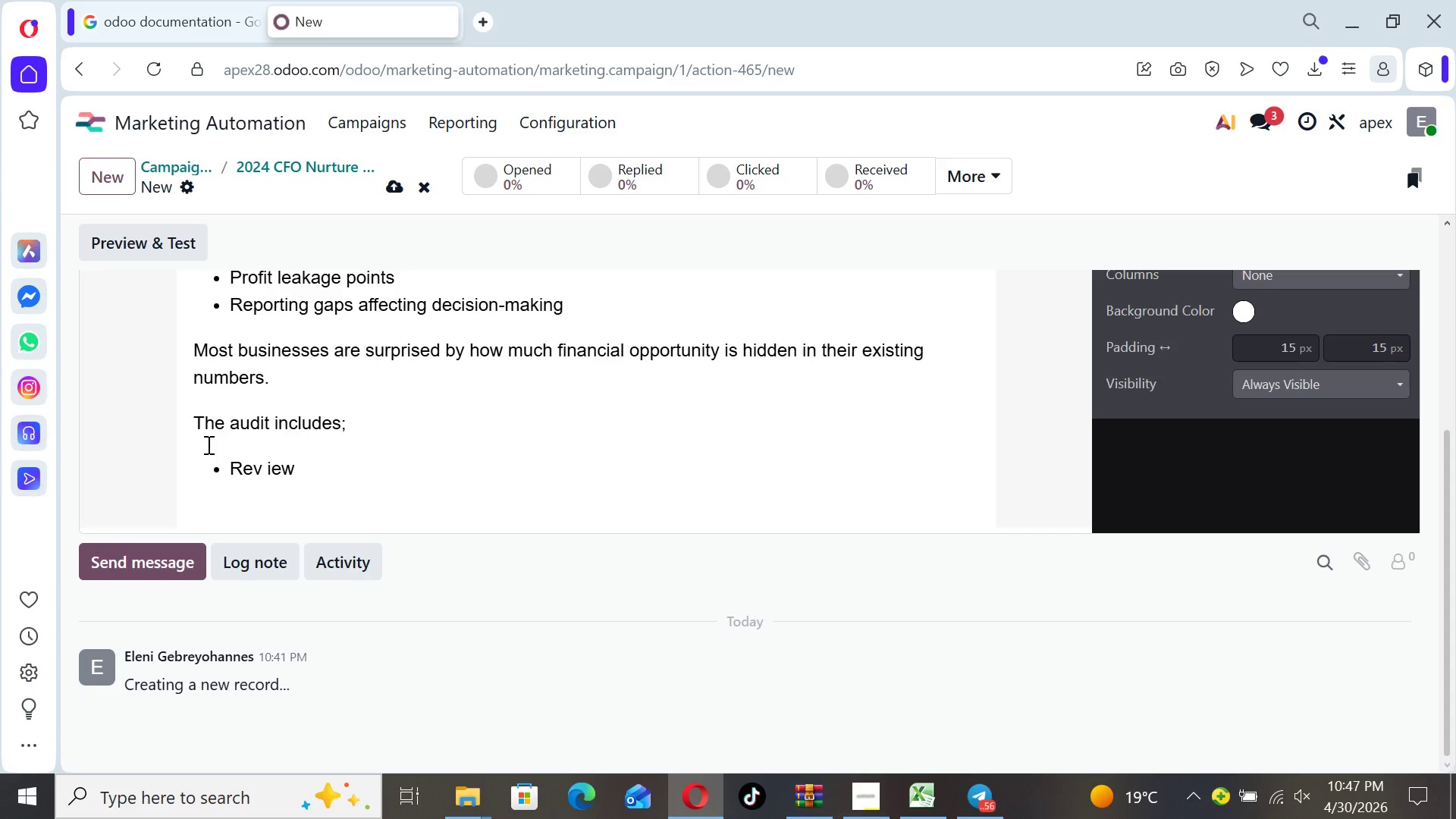 
key(Backspace)
 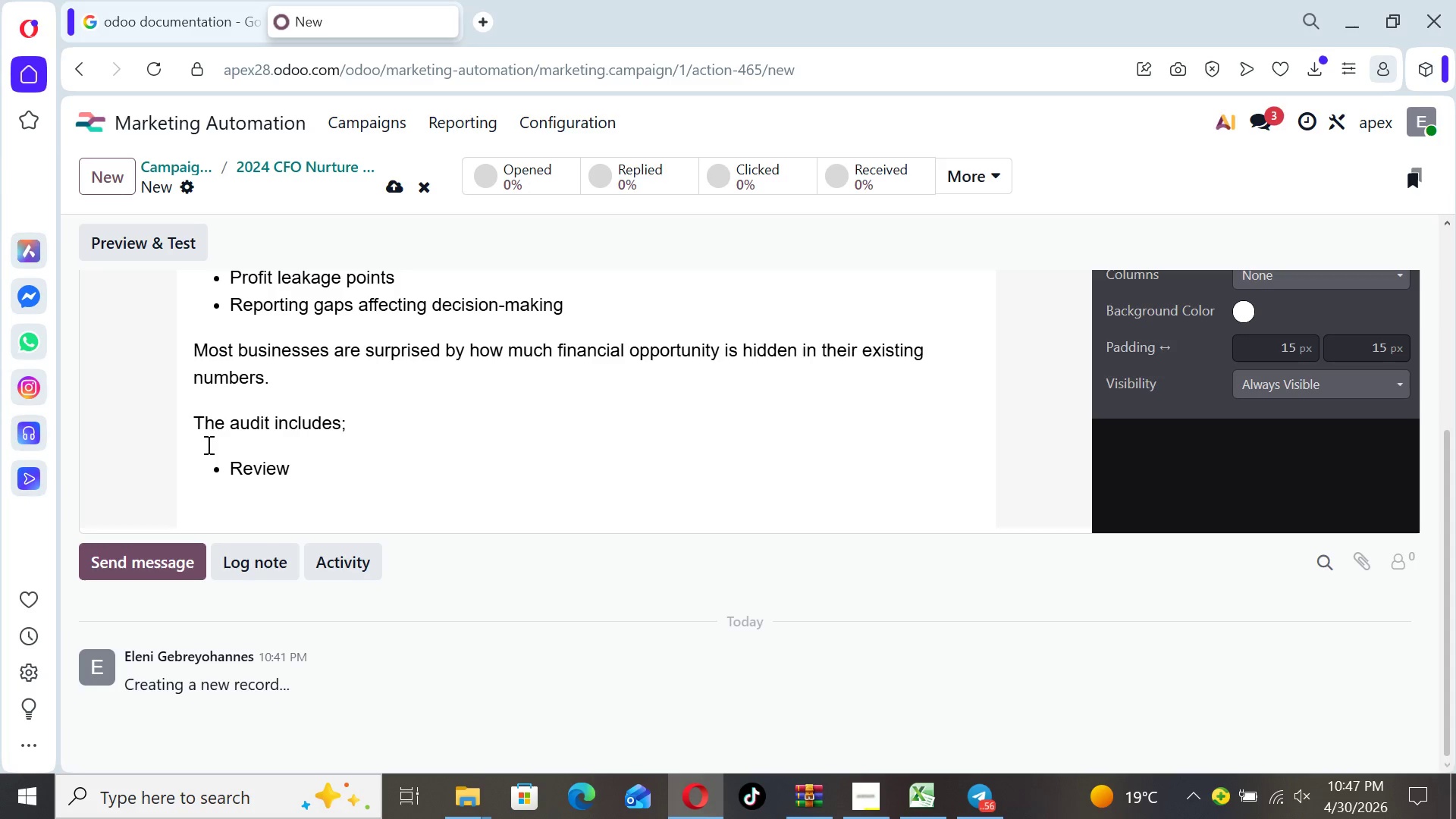 
key(ArrowRight)
 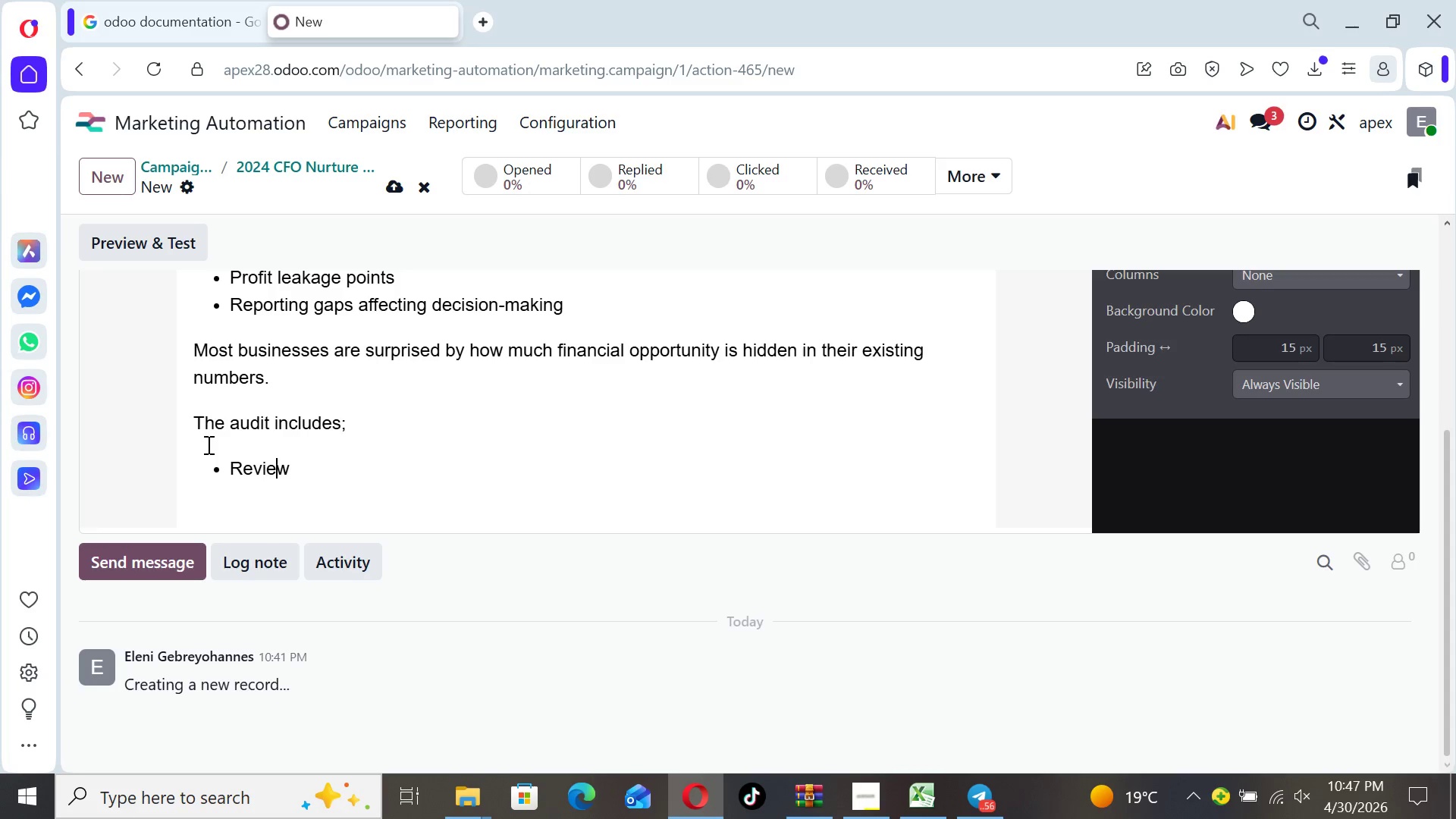 
key(ArrowRight)
 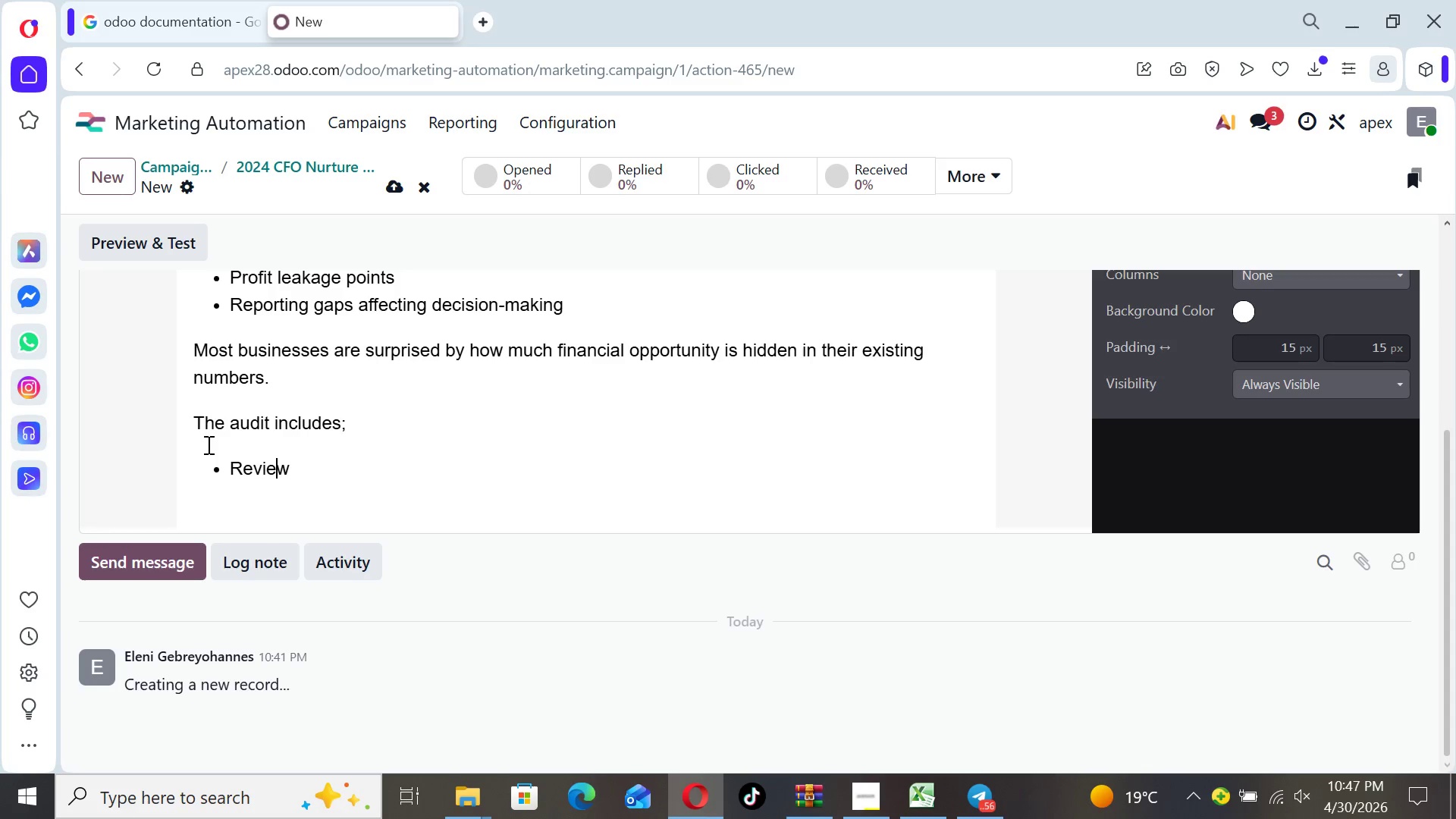 
key(ArrowRight)
 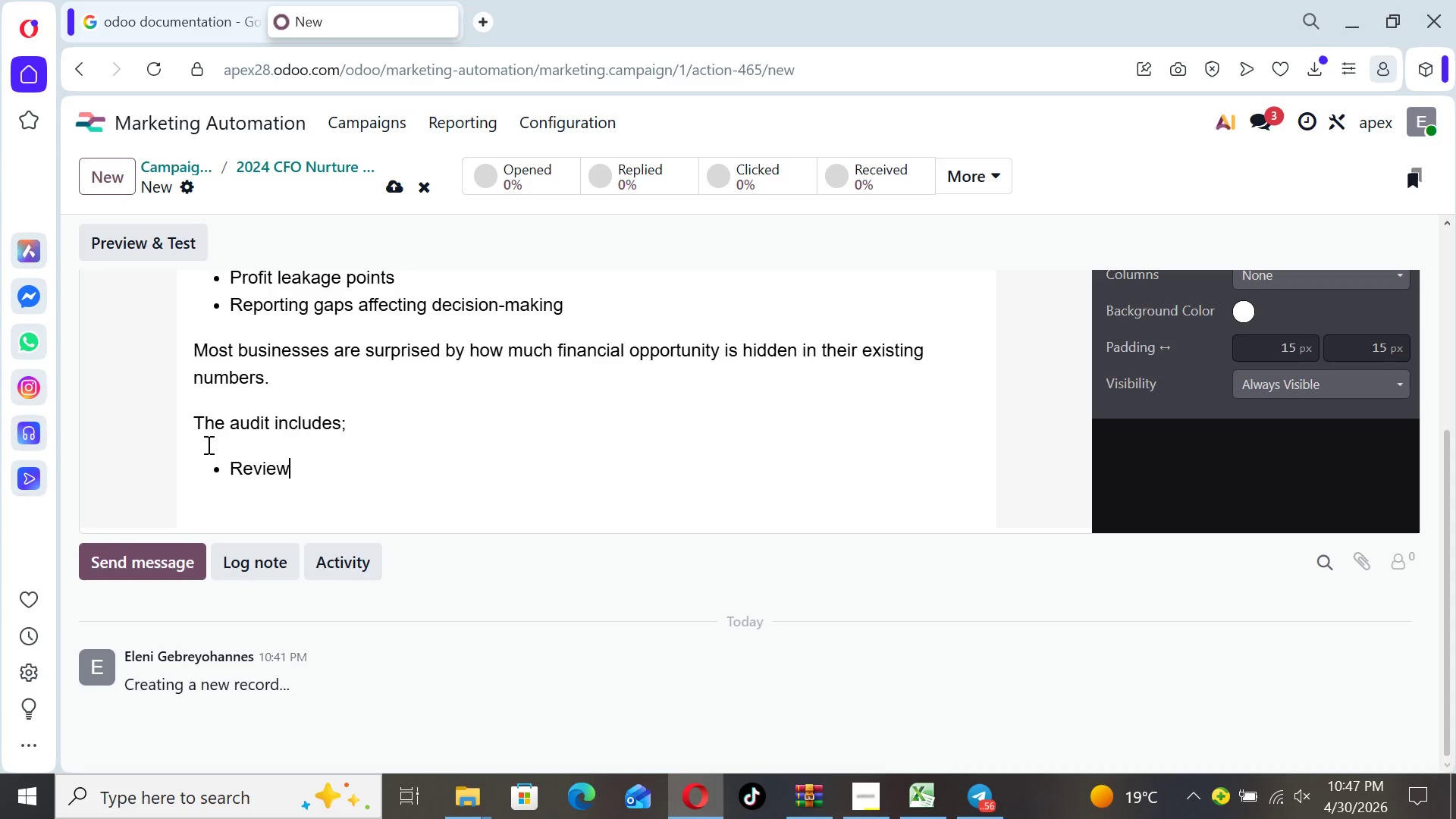 
type( of your current )
 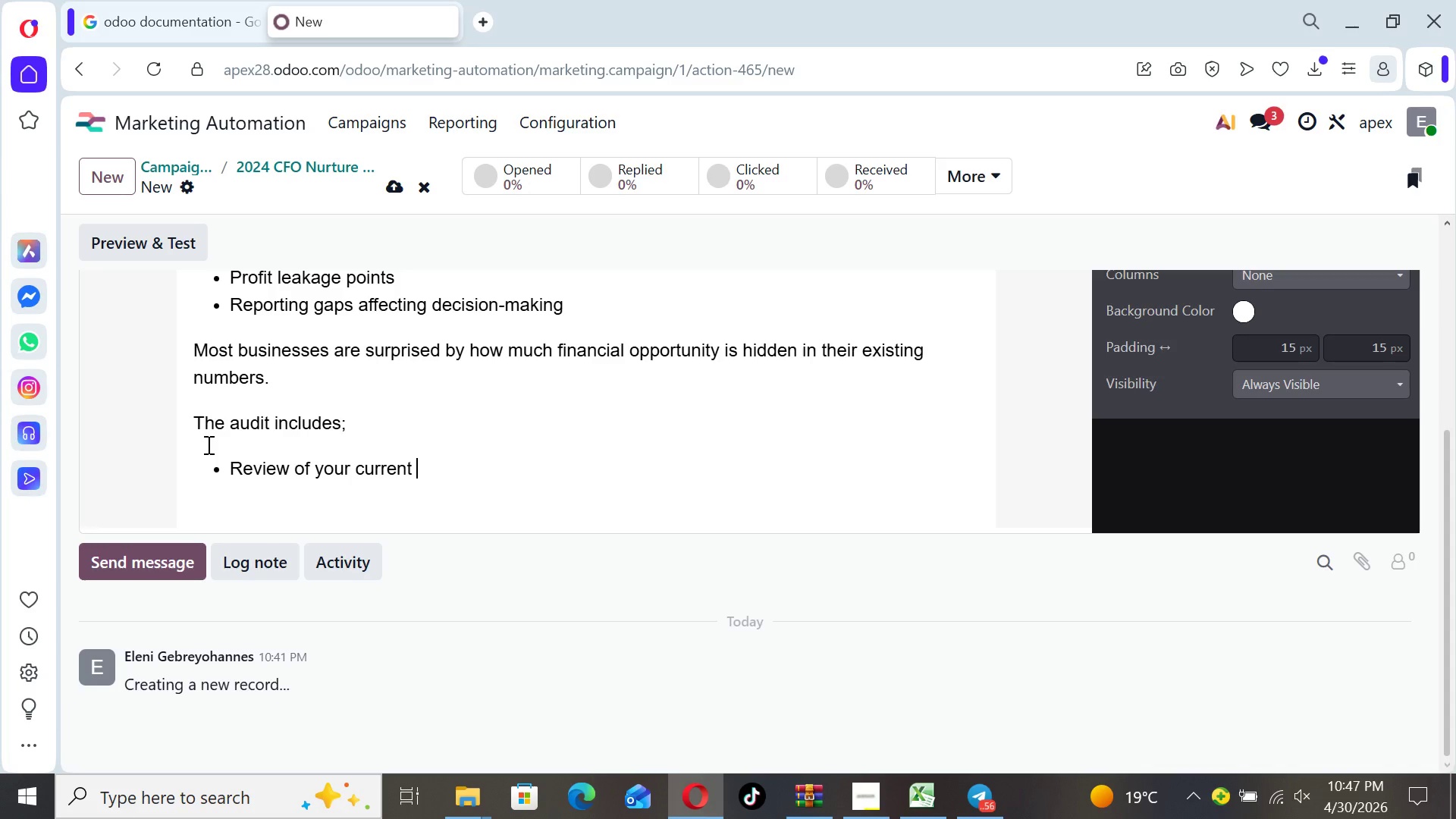 
type(accounting ser)
key(Backspace)
type(tup)
 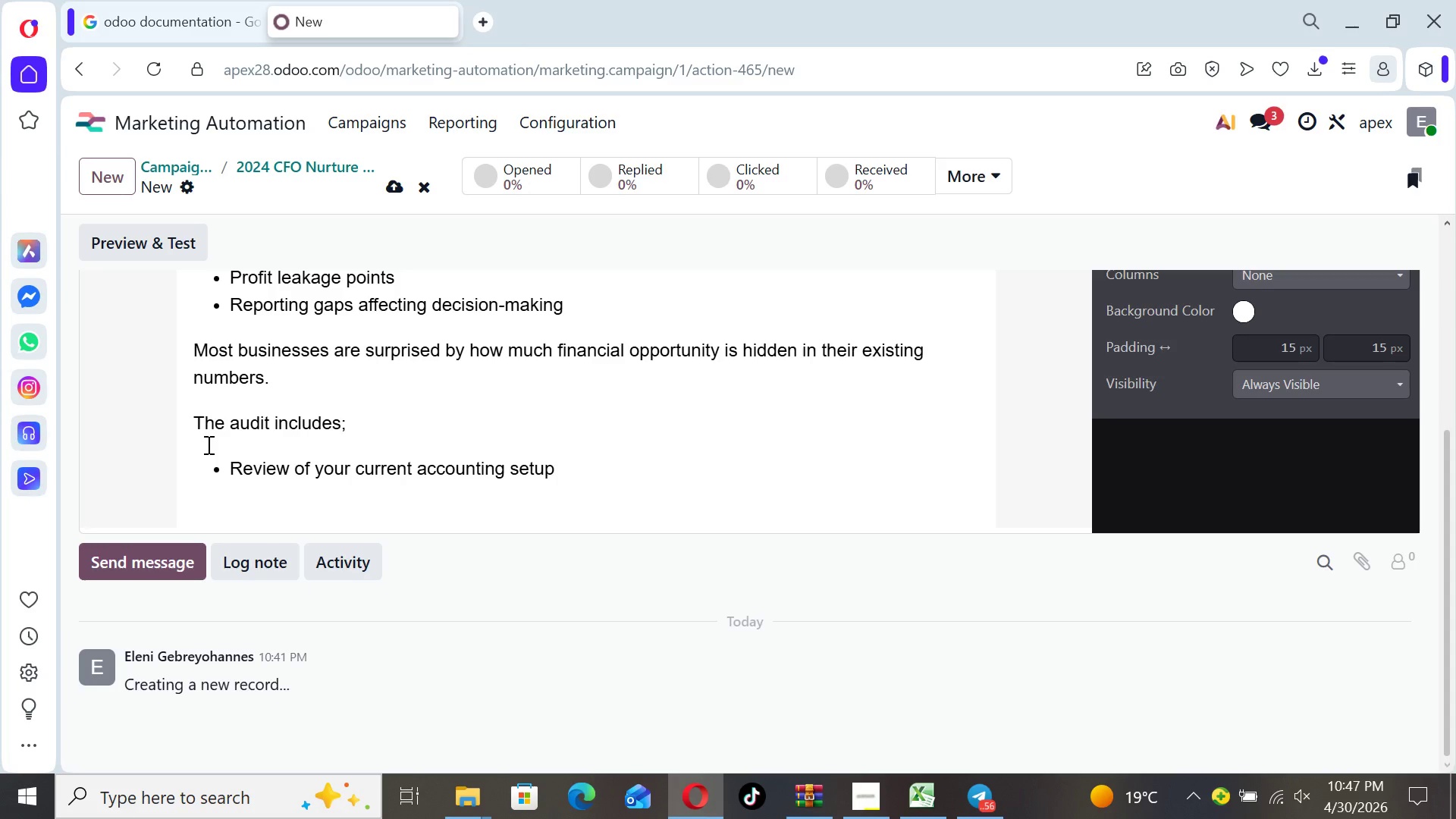 
key(Enter)
 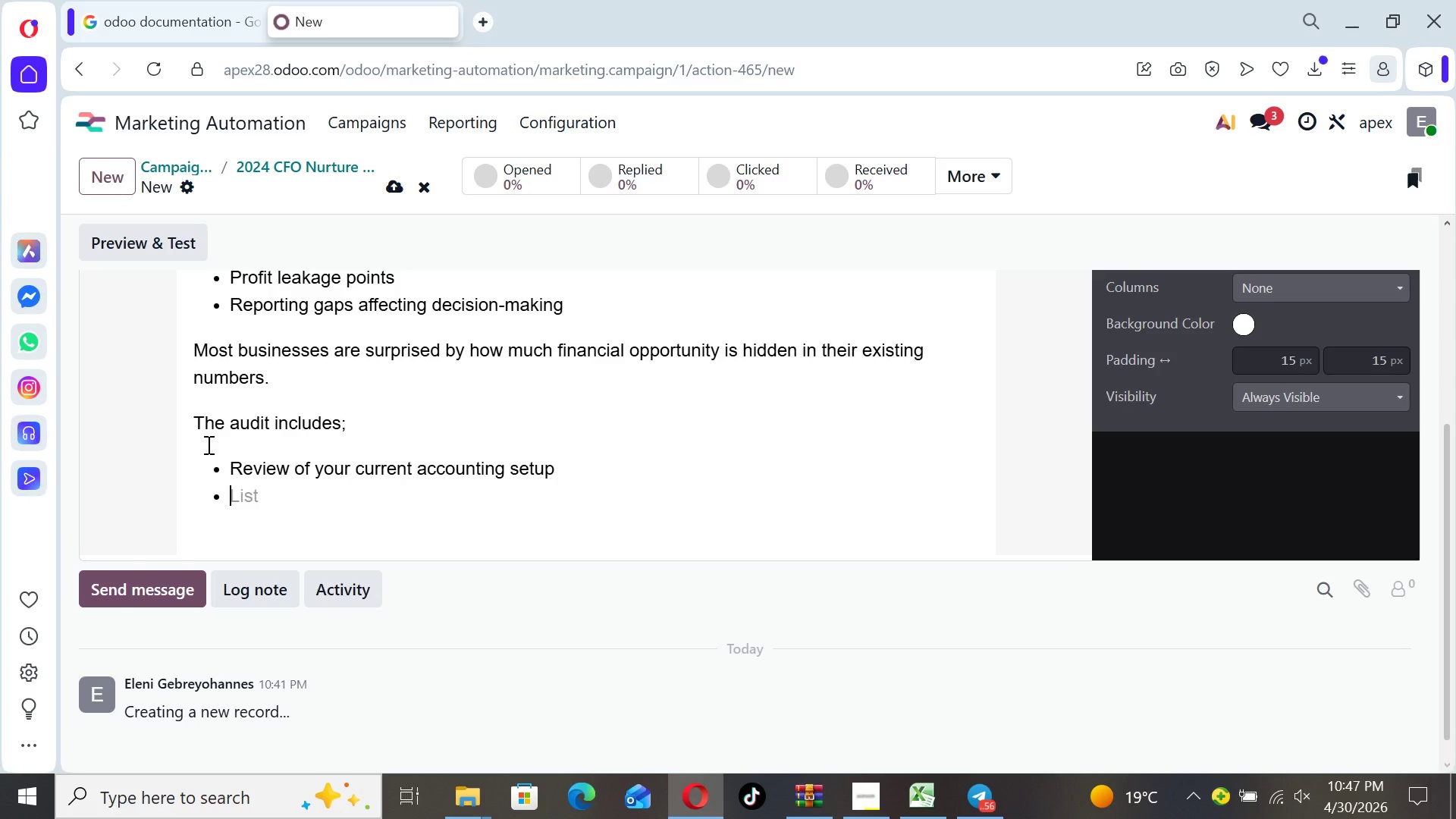 
type(Profitability and cost structure analysis)
 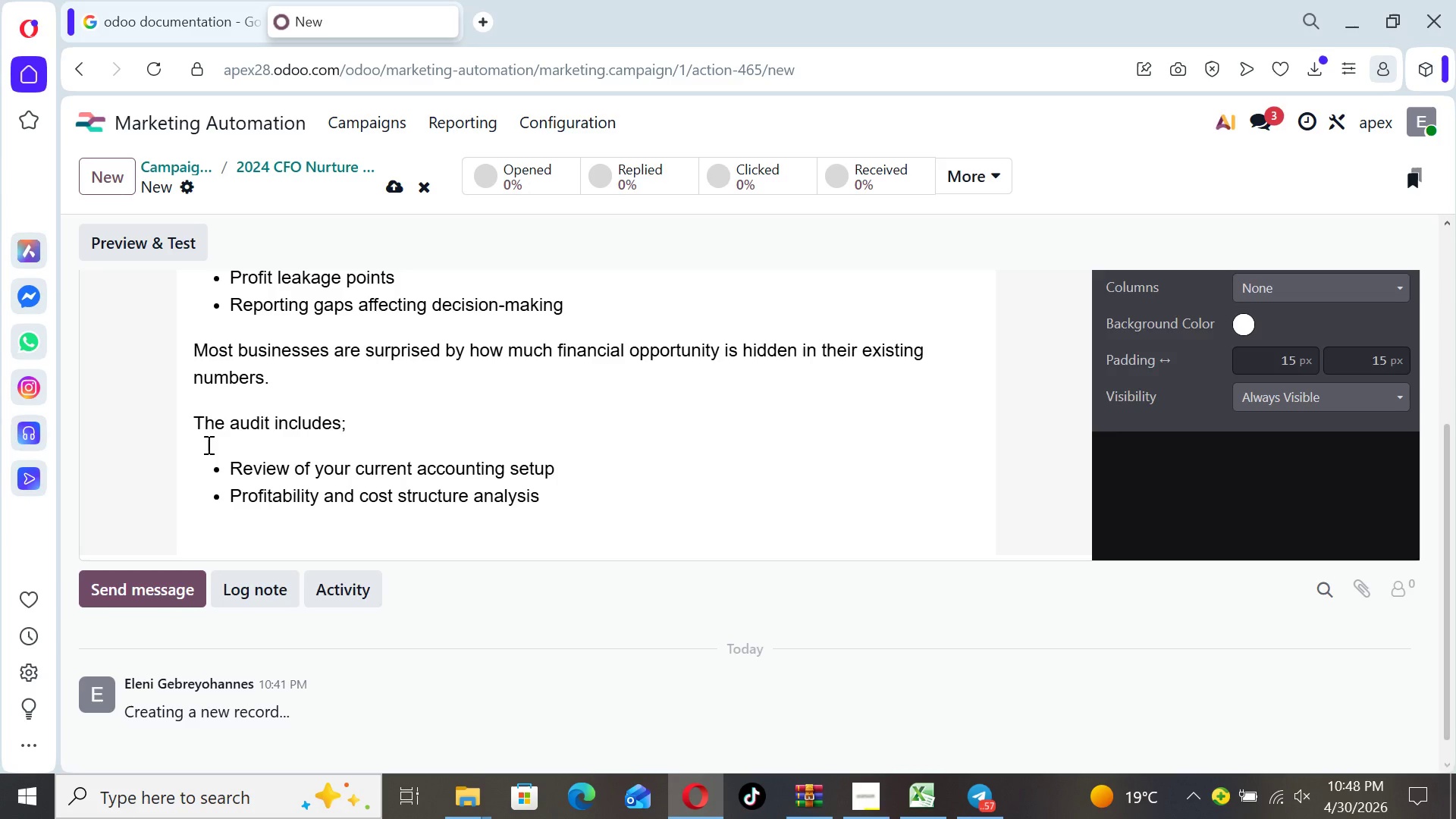 
key(Enter)
 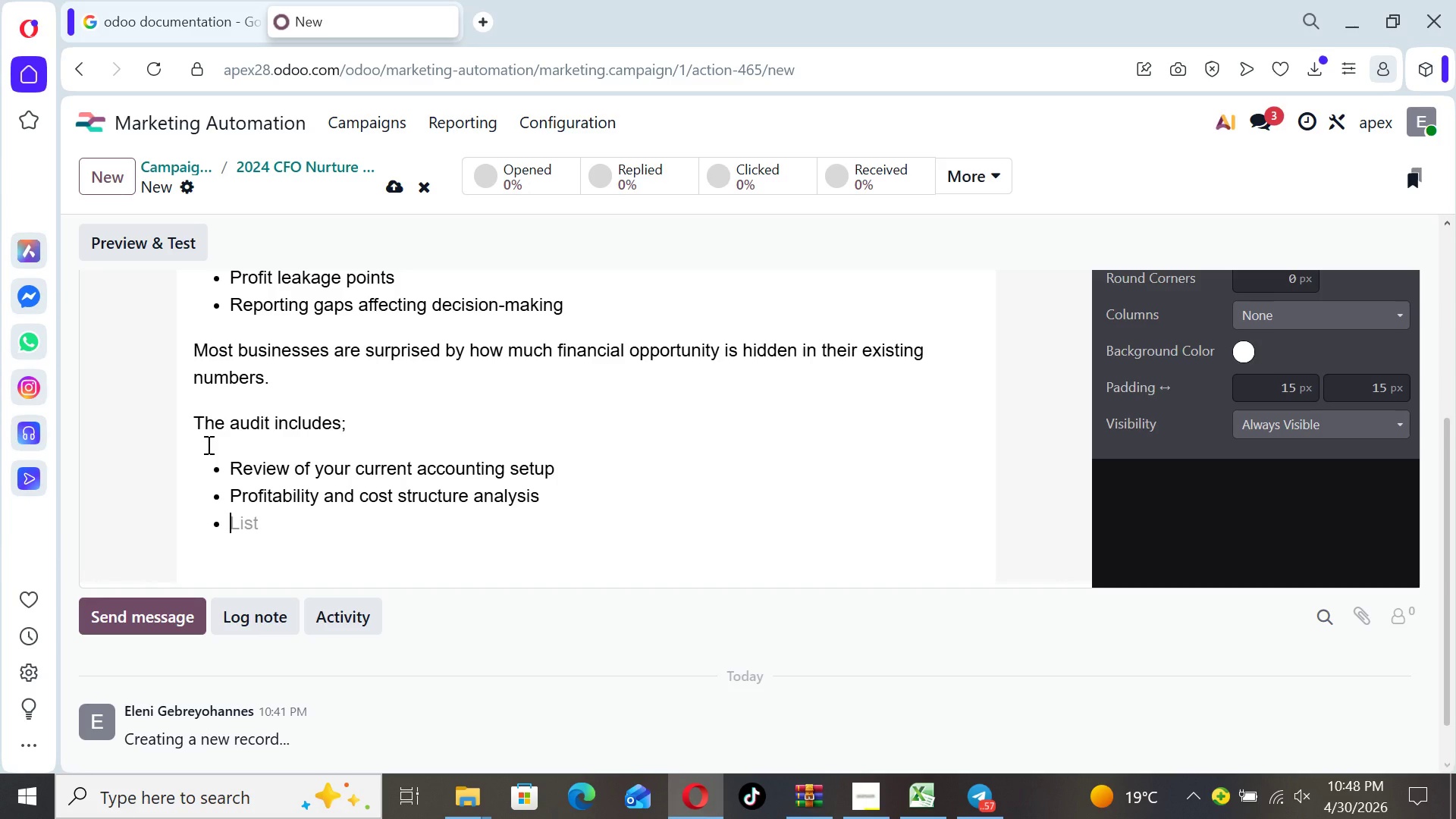 
type(Actionable recommendations report)
 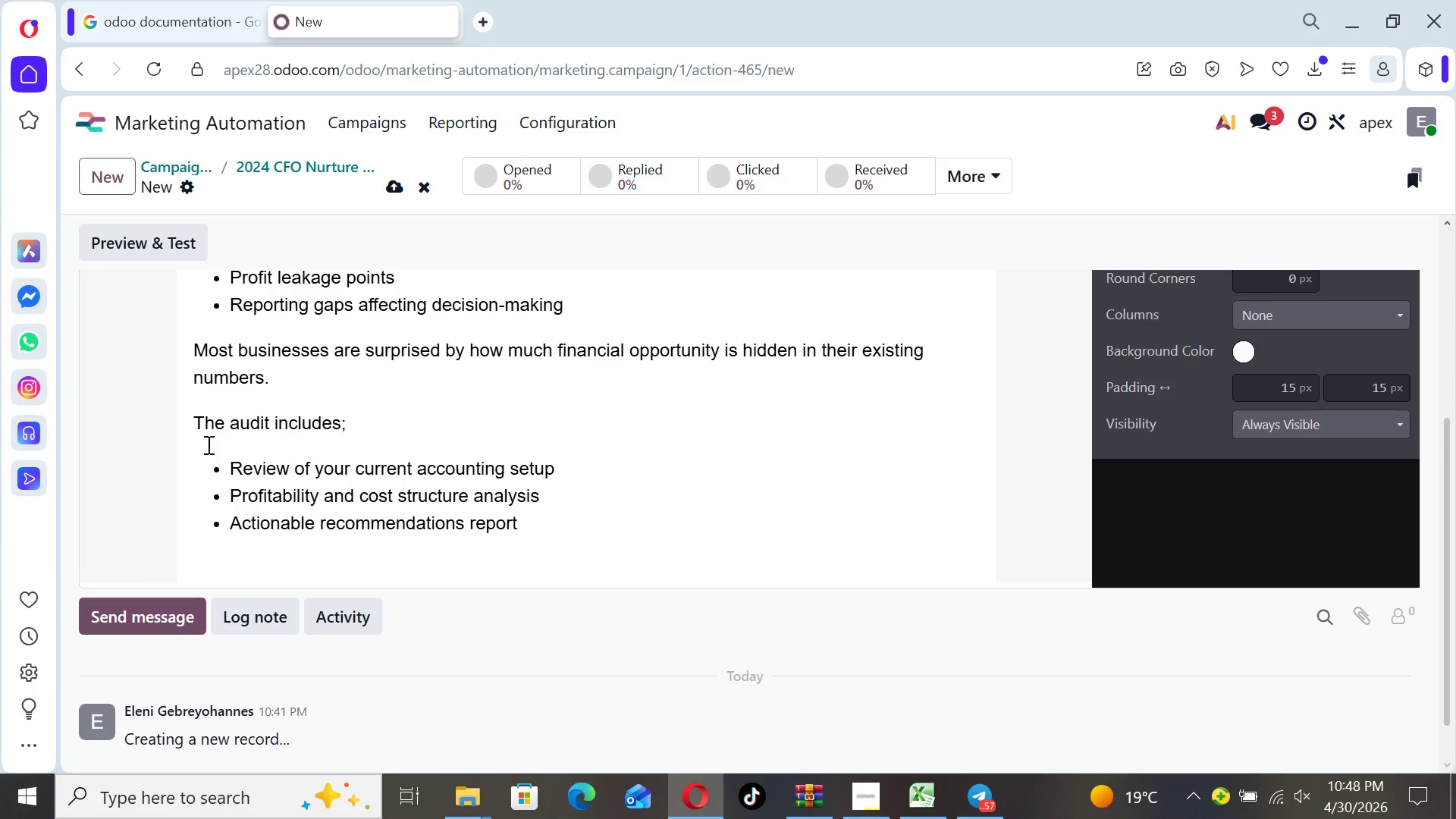 
key(Enter)
 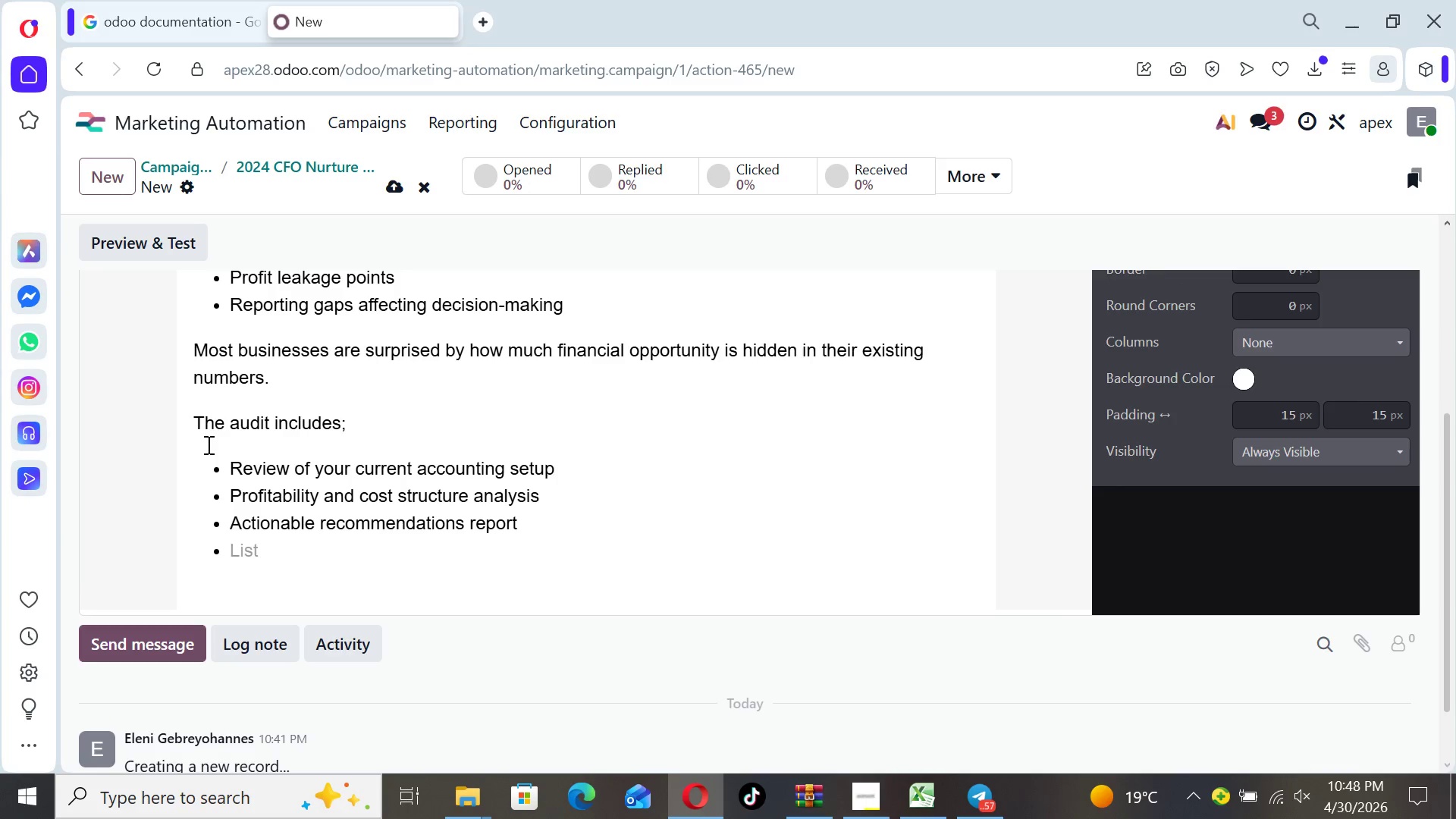 
type(Growth-focused financial roadmap)
 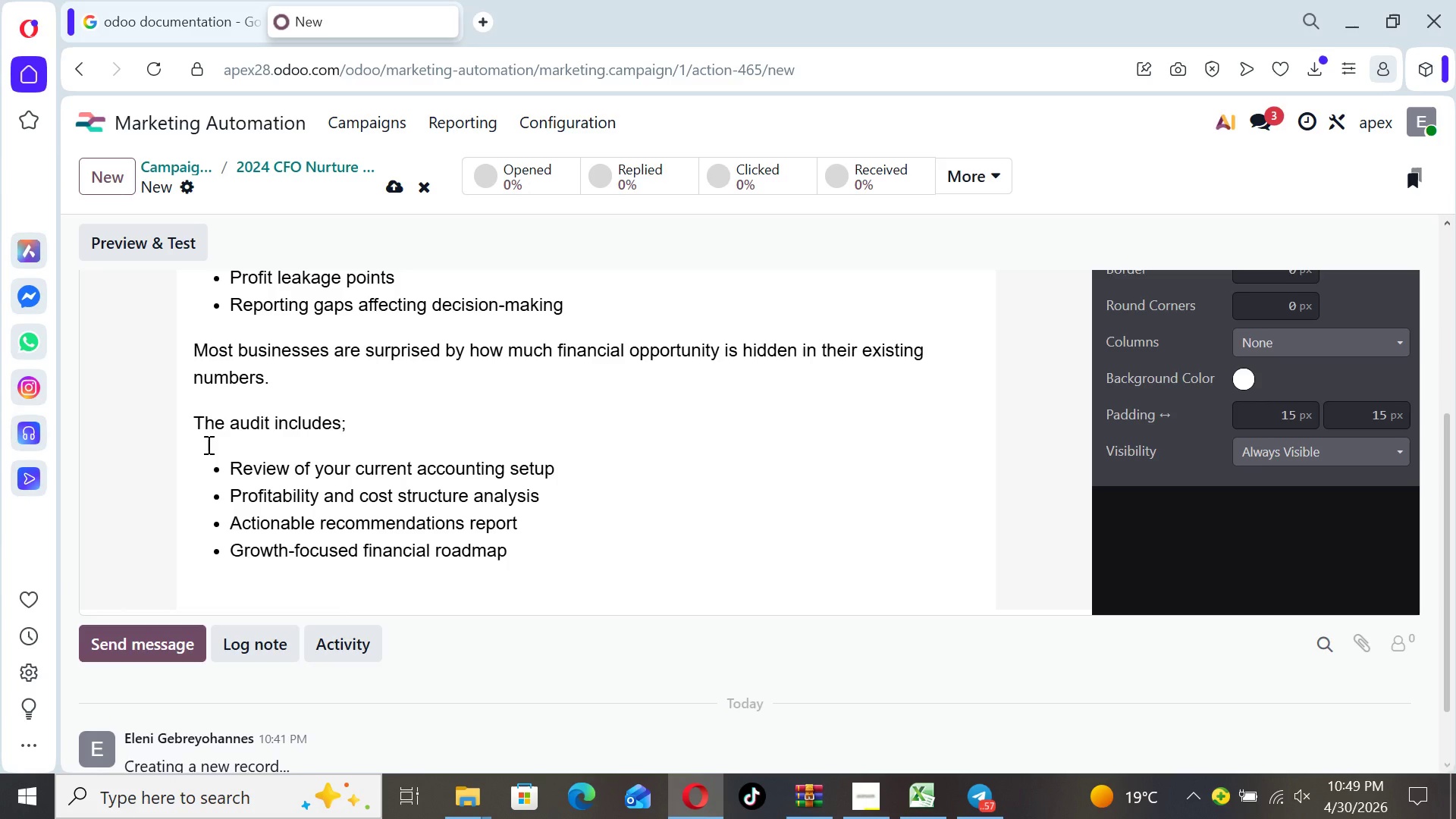 
key(Enter)
 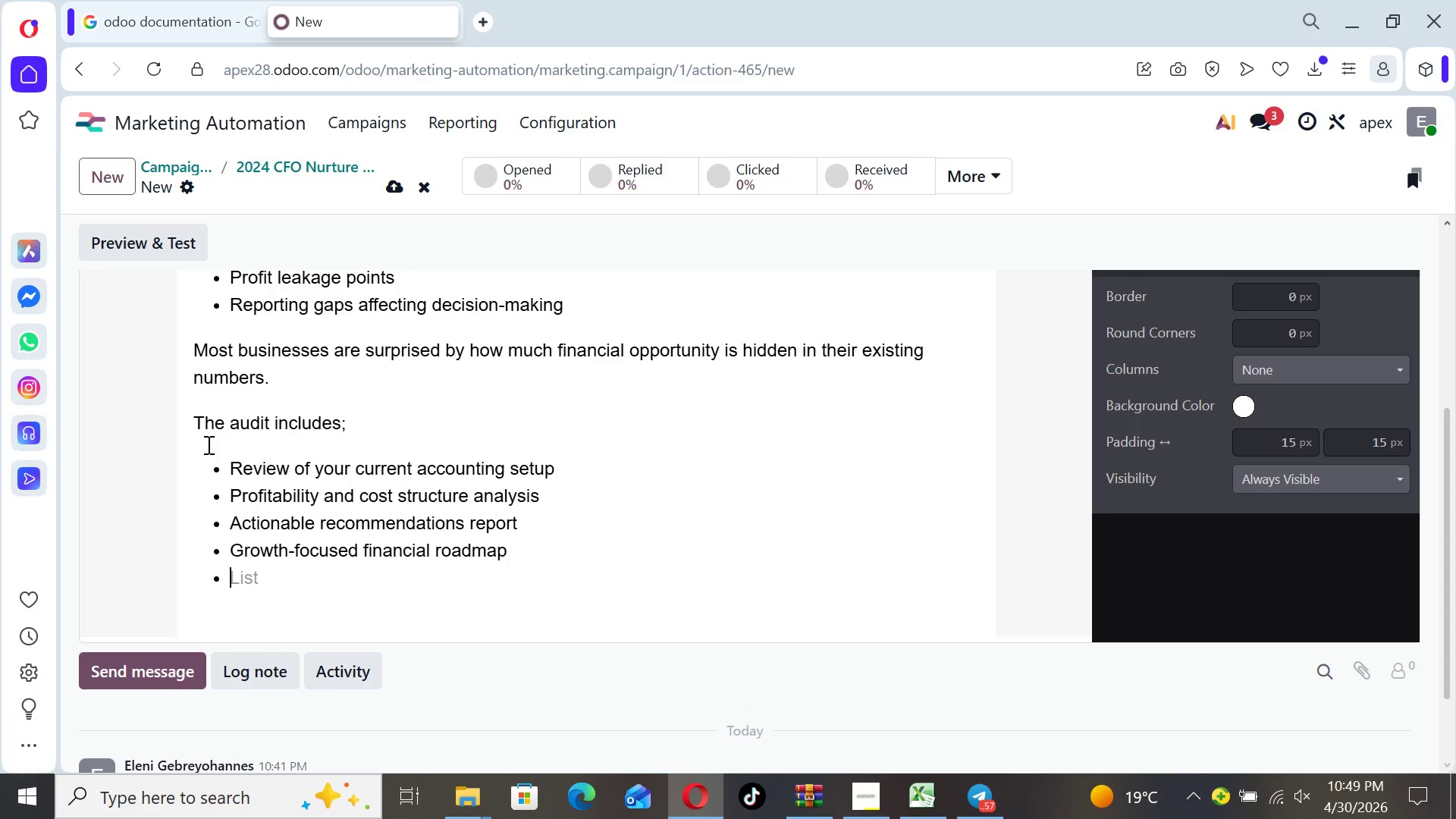 
key(Backspace)
 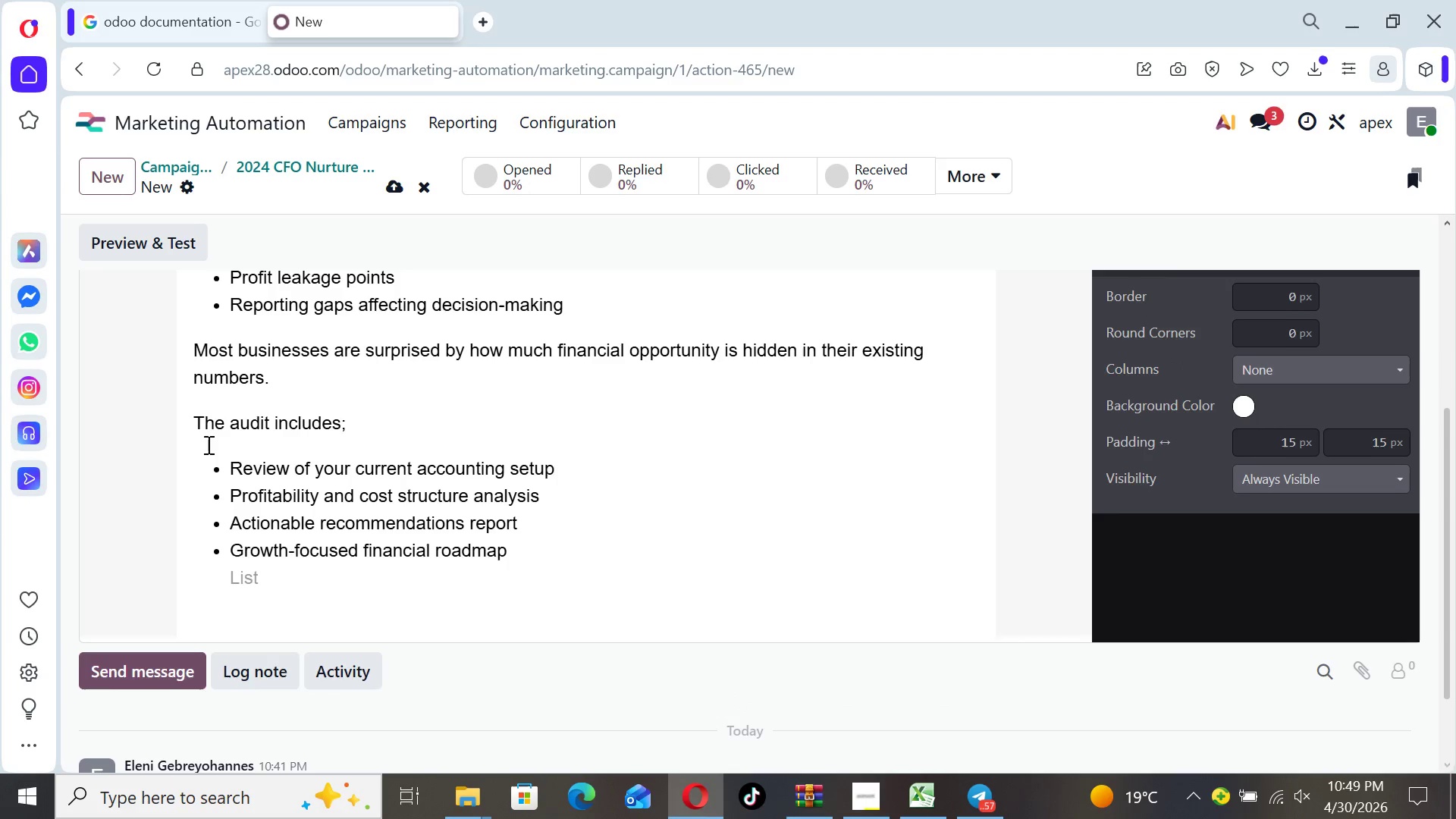 
key(Backspace)
 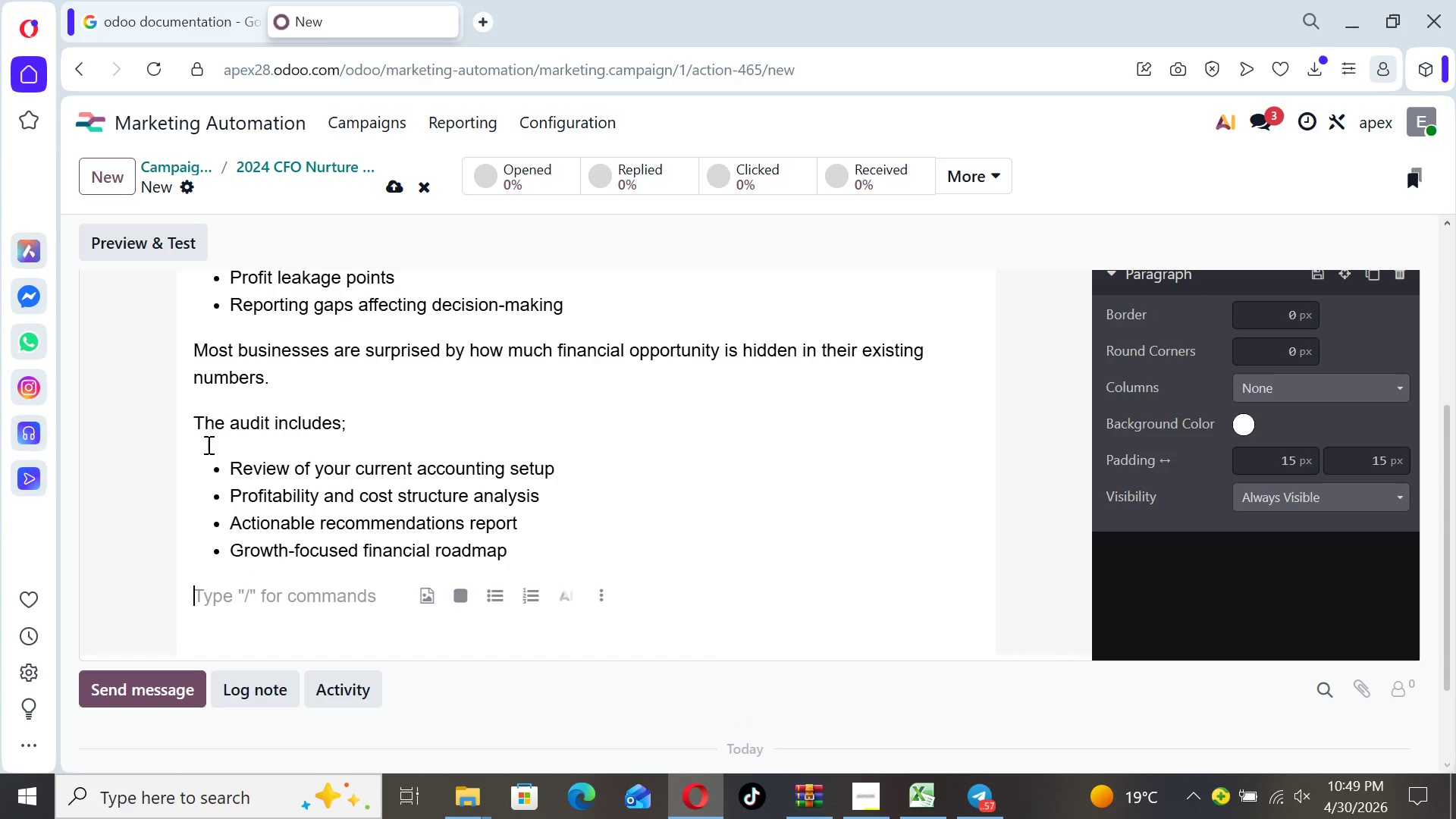 
type(No preparation is needed )
 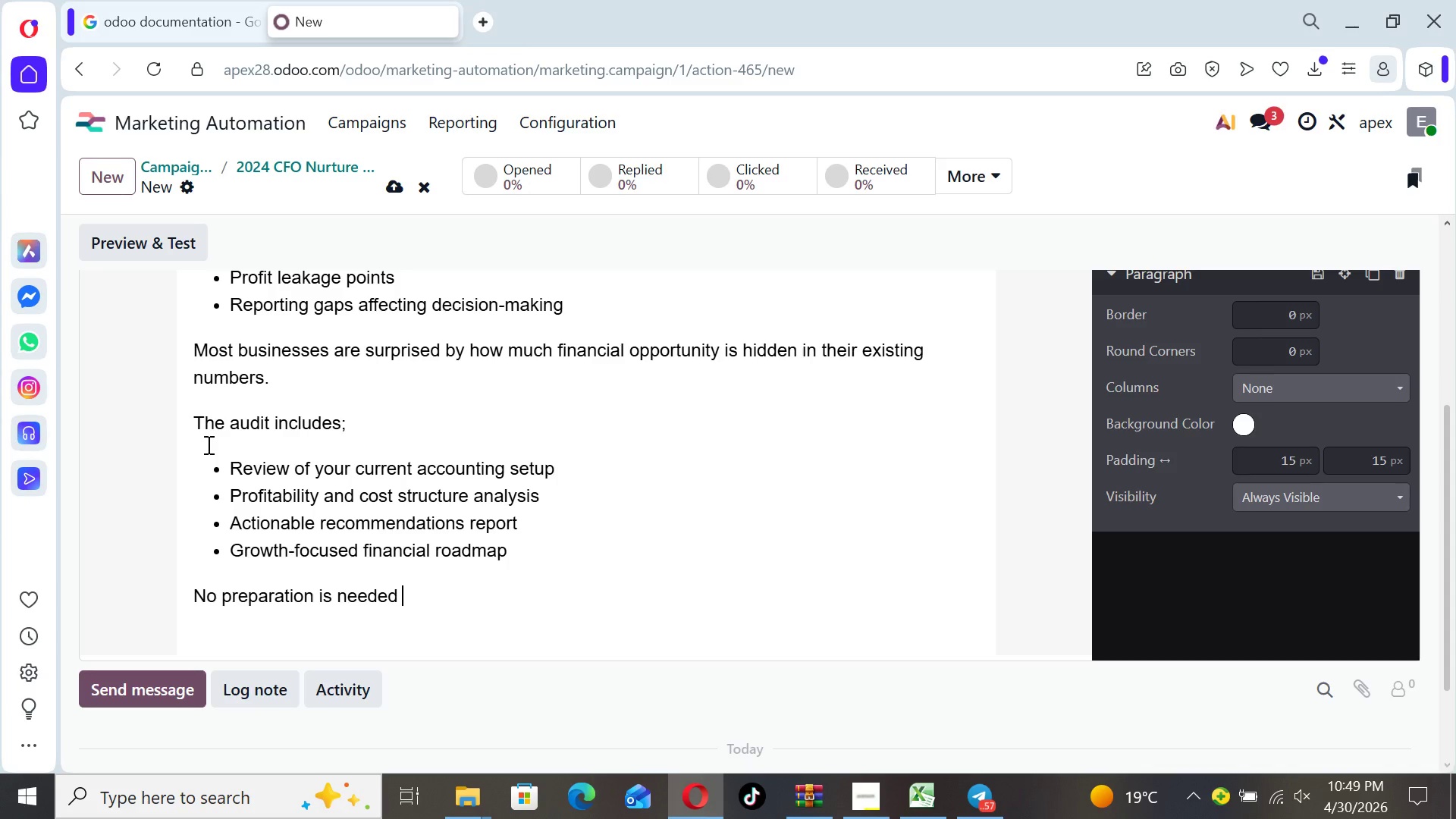 
wait(7.22)
 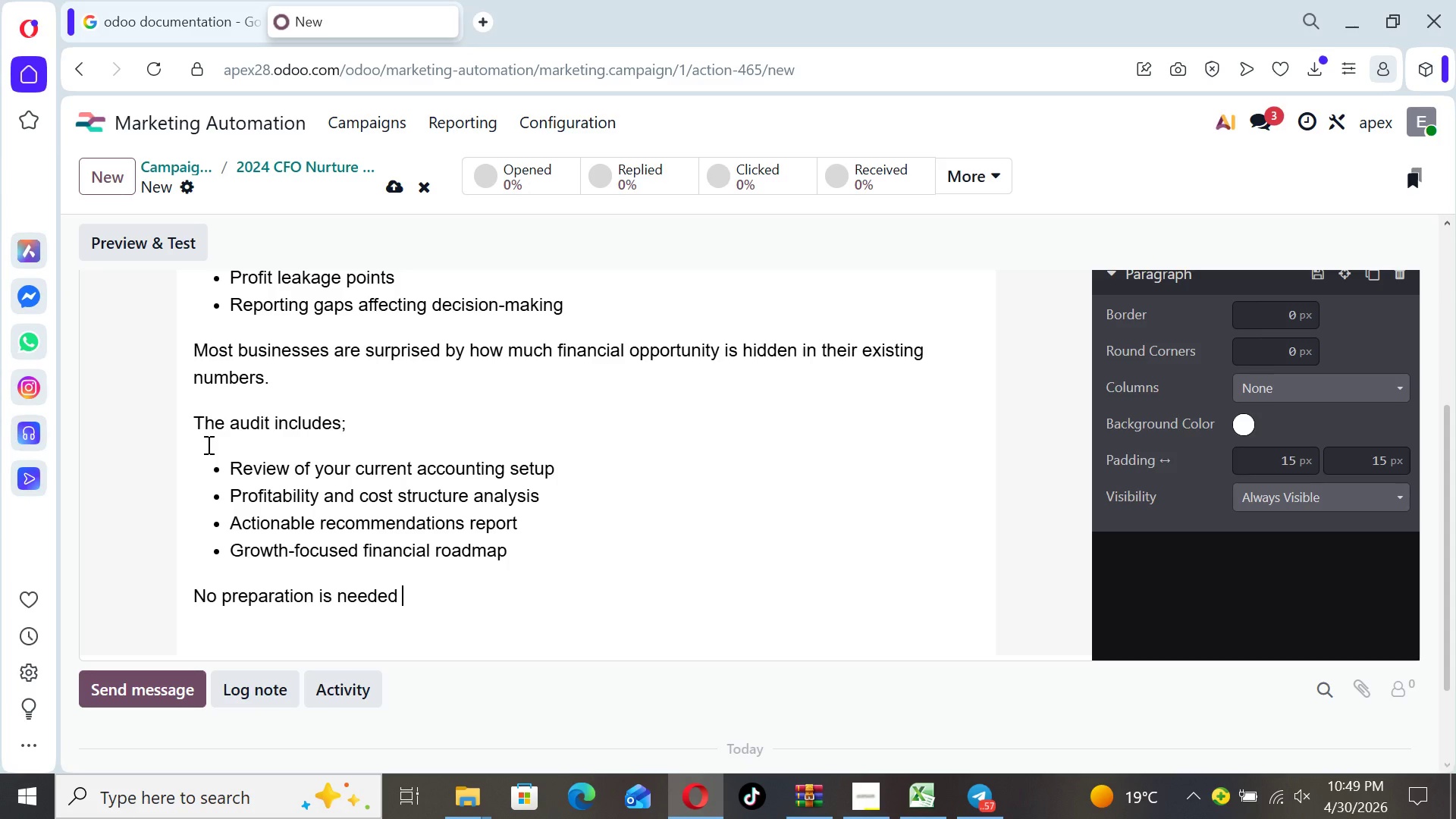 
type(-- we work directly with your )
 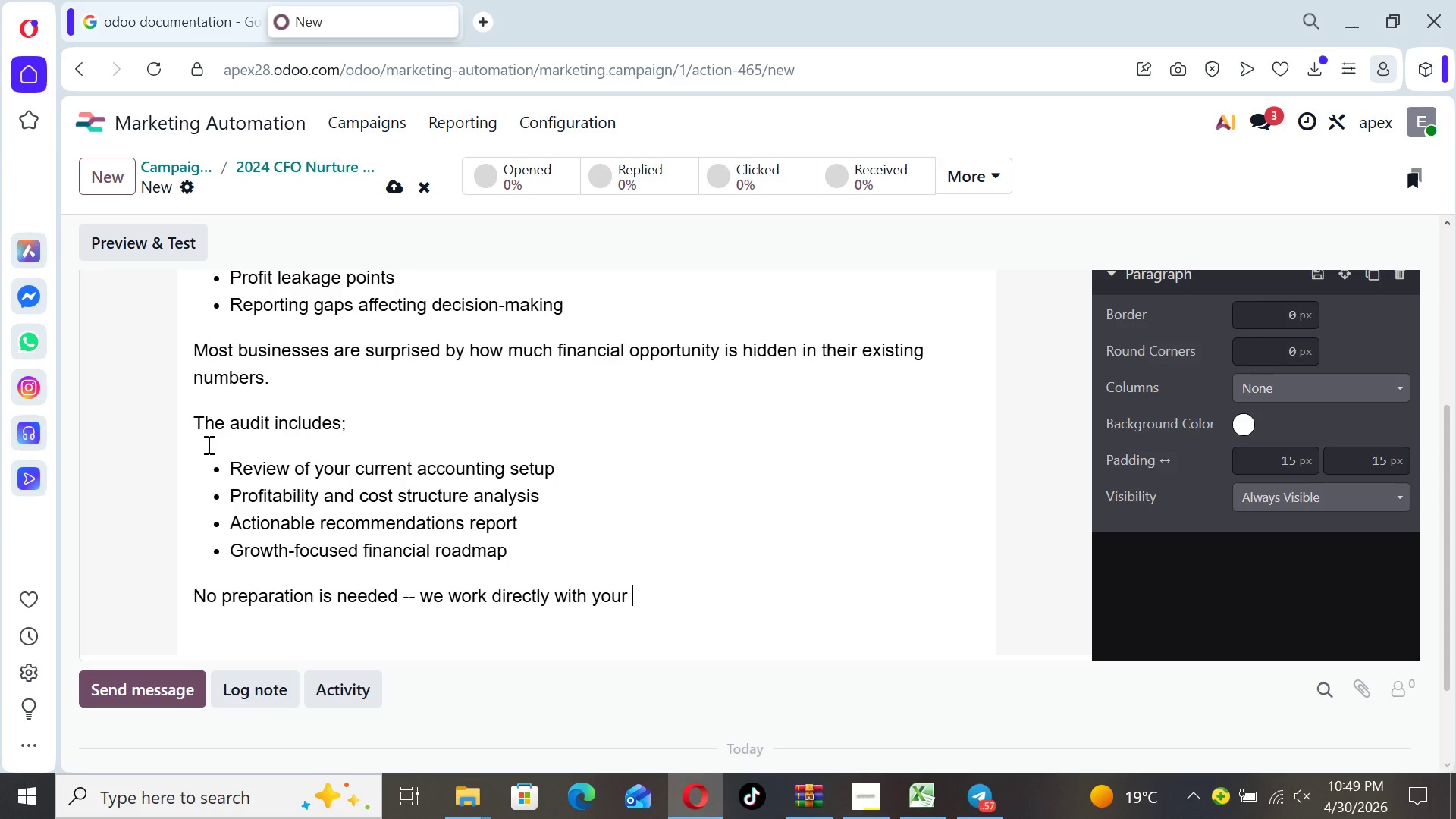 
type(business, you can book a free audit session here:)
 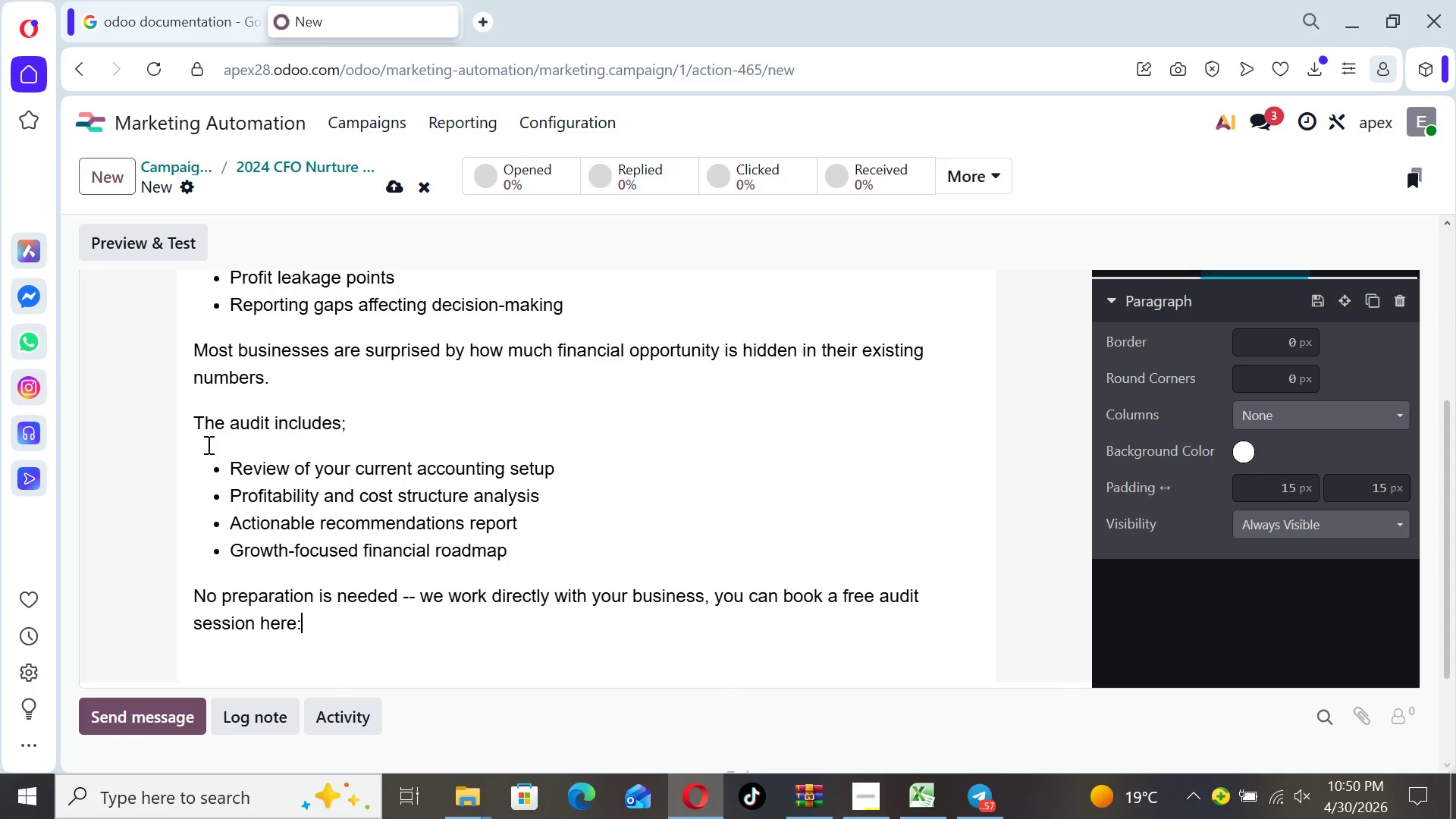 
key(Enter)
 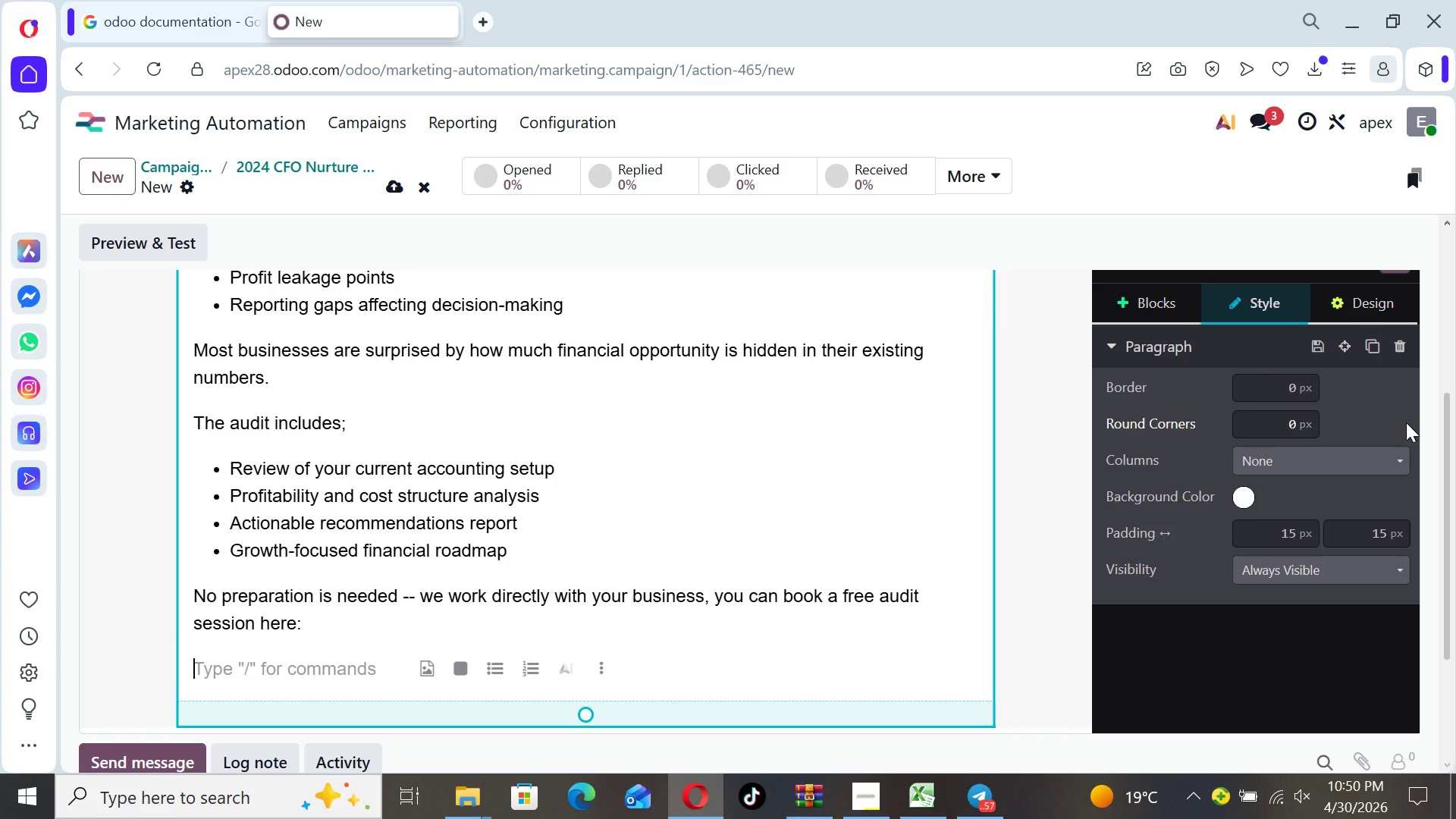 
wait(7.39)
 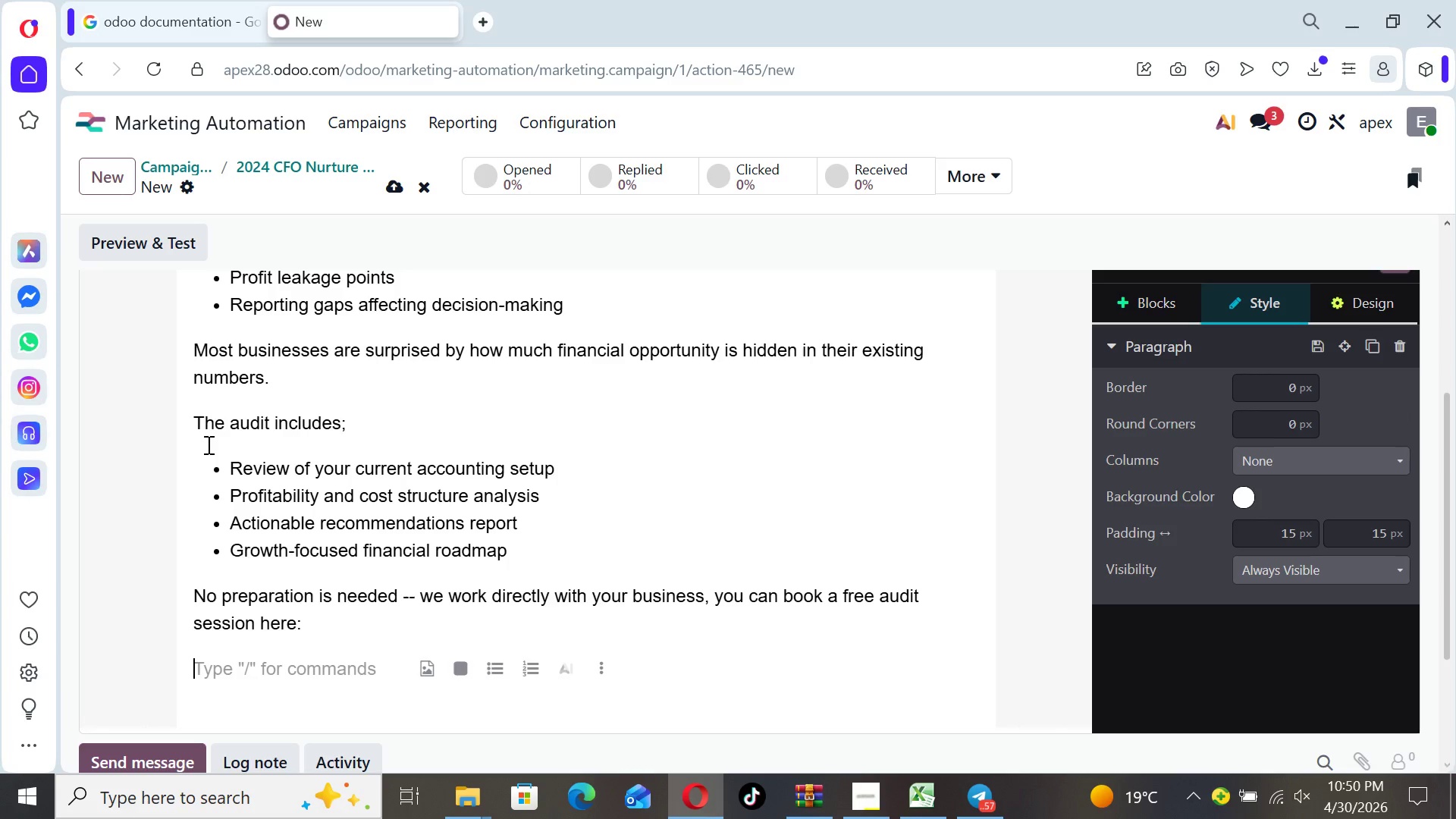 
left_click([1161, 307])
 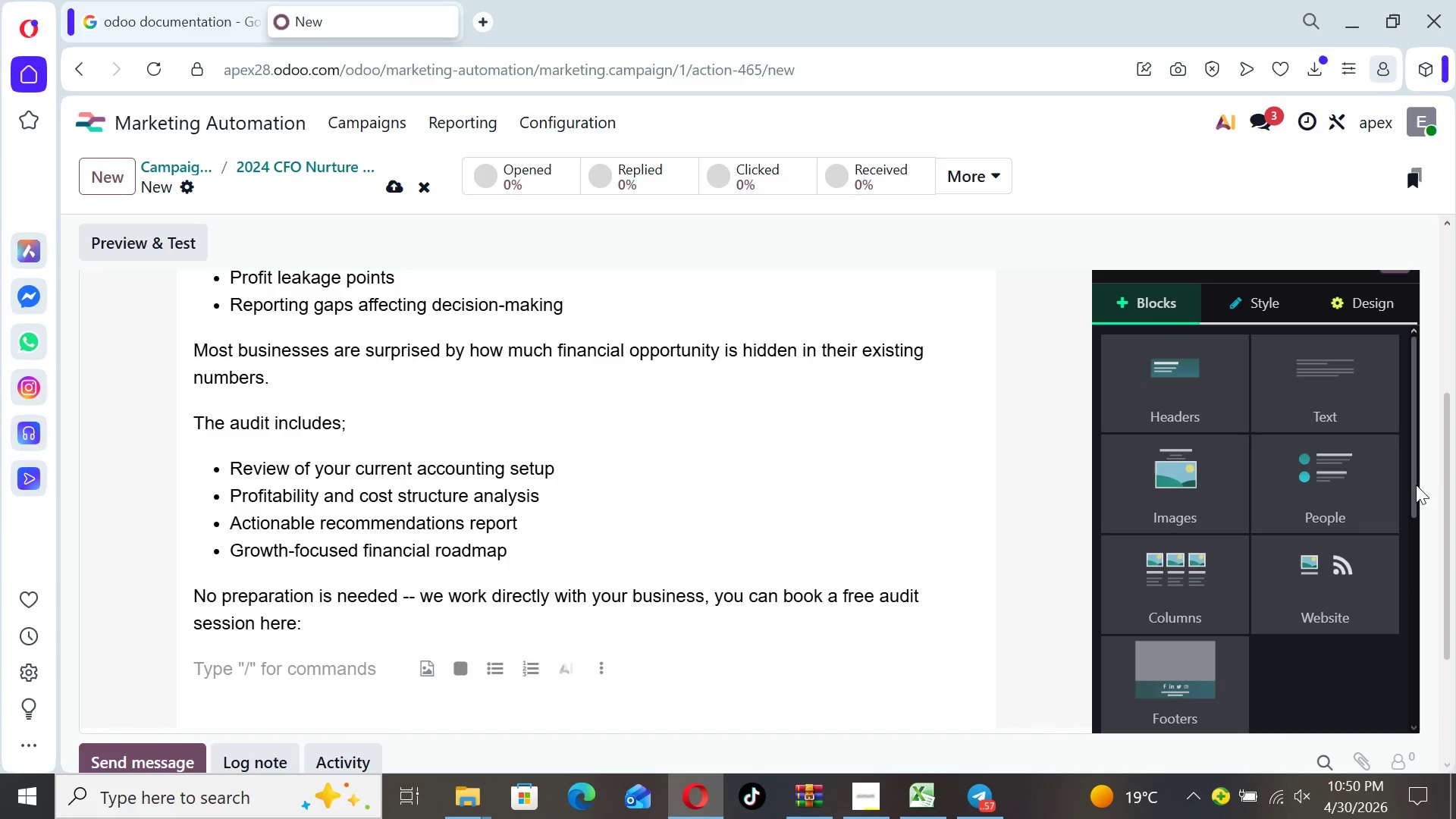 
left_click_drag(start_coordinate=[1412, 482], to_coordinate=[1423, 649])
 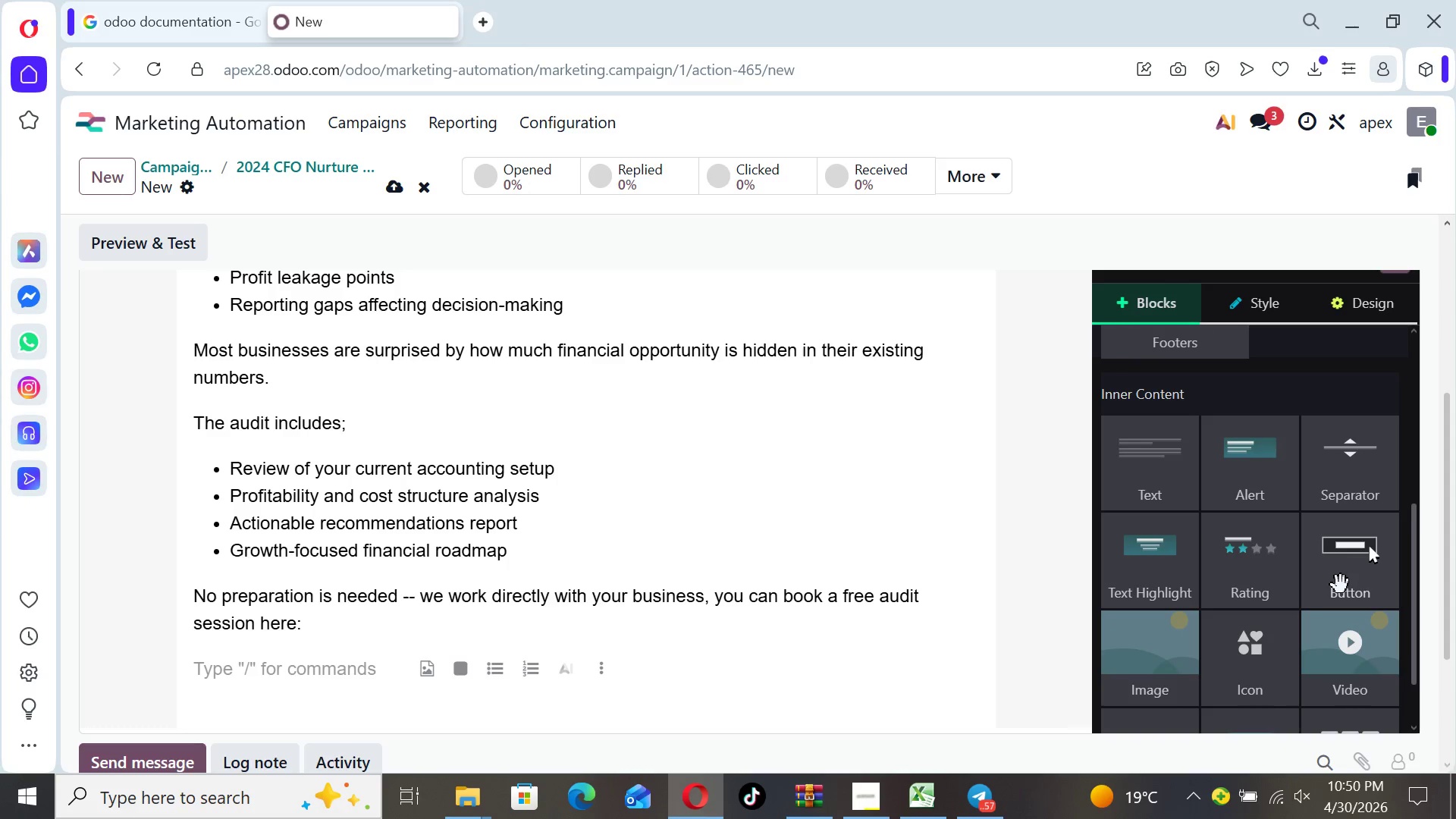 
left_click_drag(start_coordinate=[1341, 585], to_coordinate=[597, 652])
 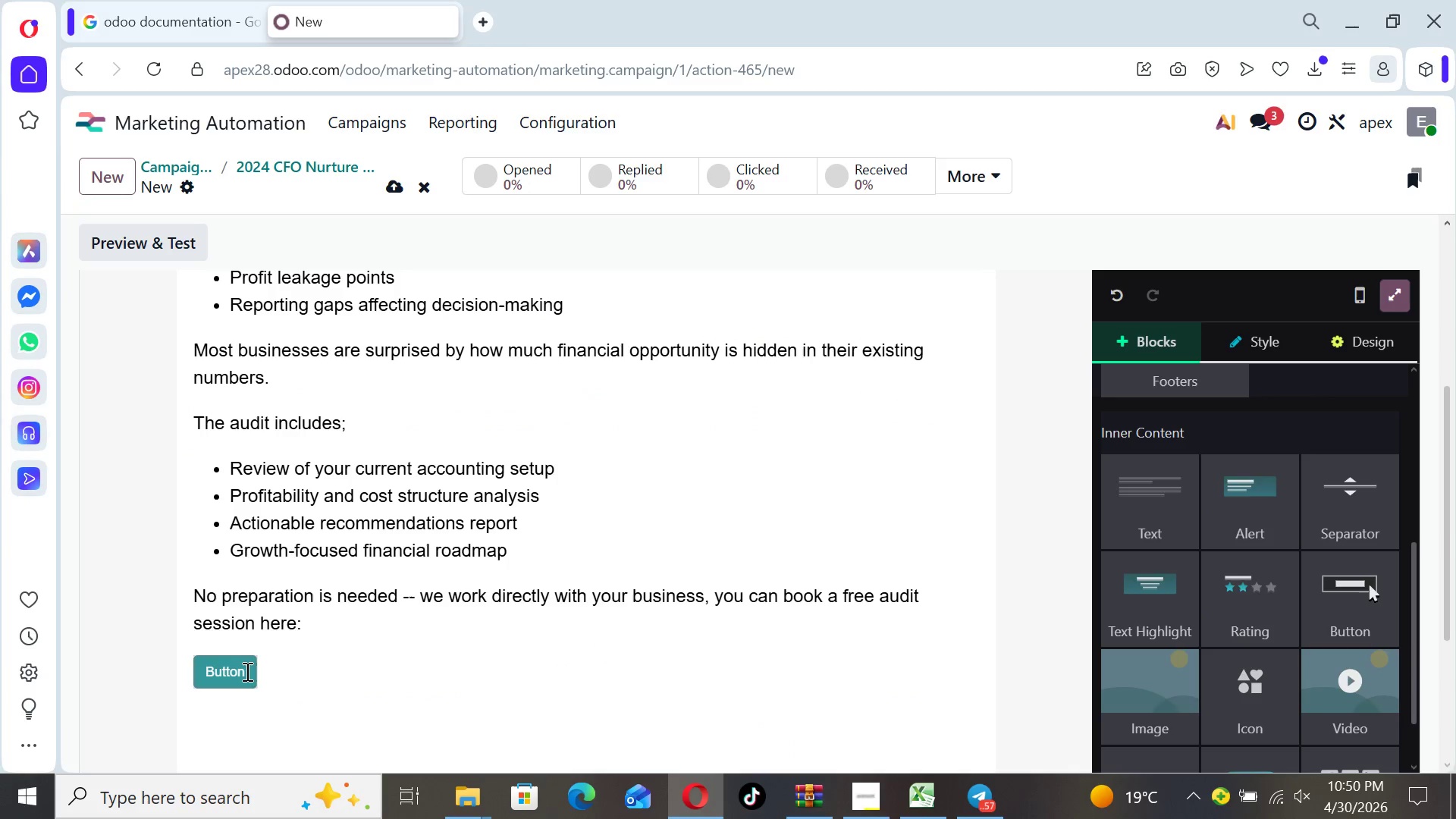 
left_click([243, 670])
 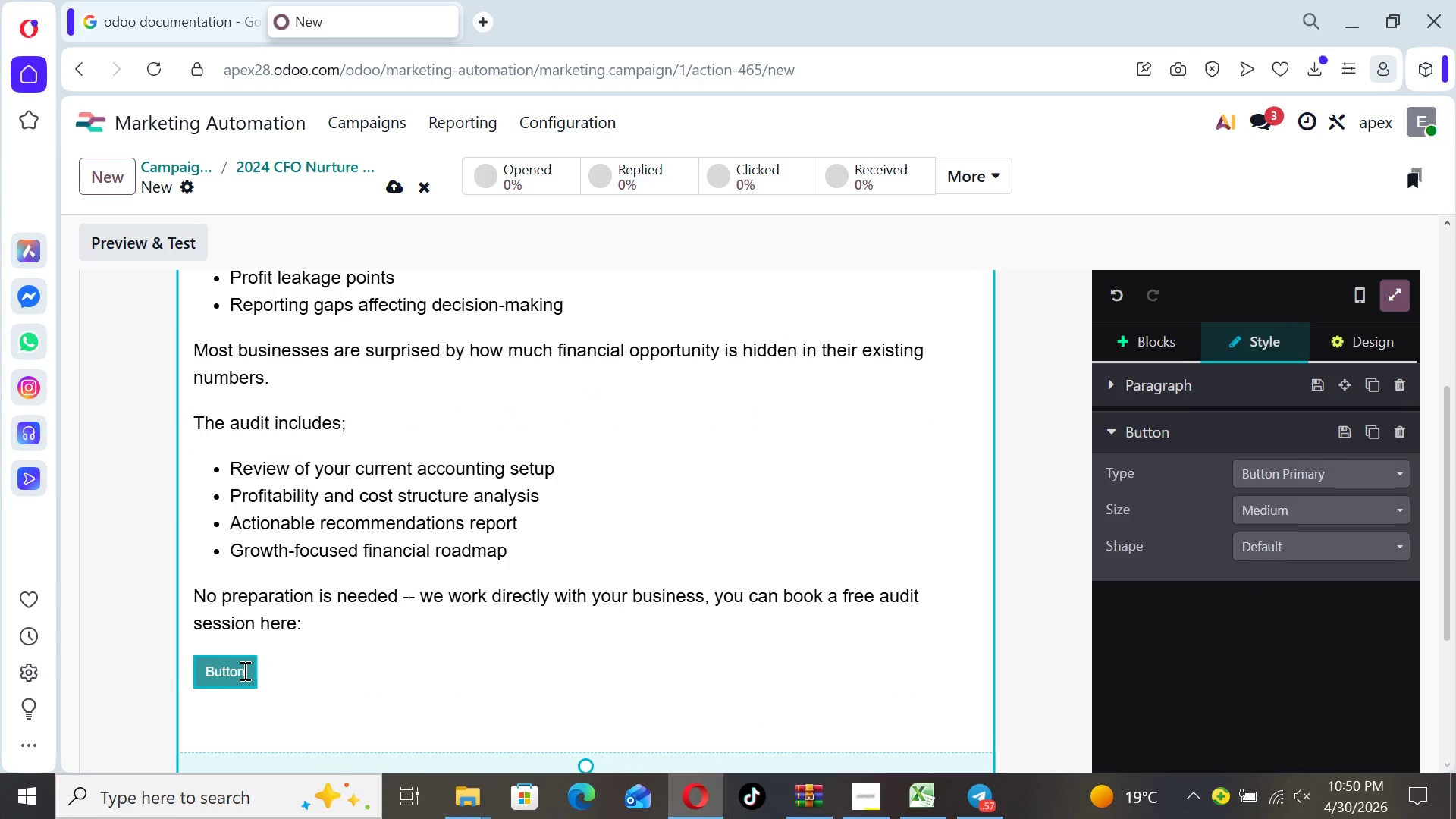 
key(Backspace)
 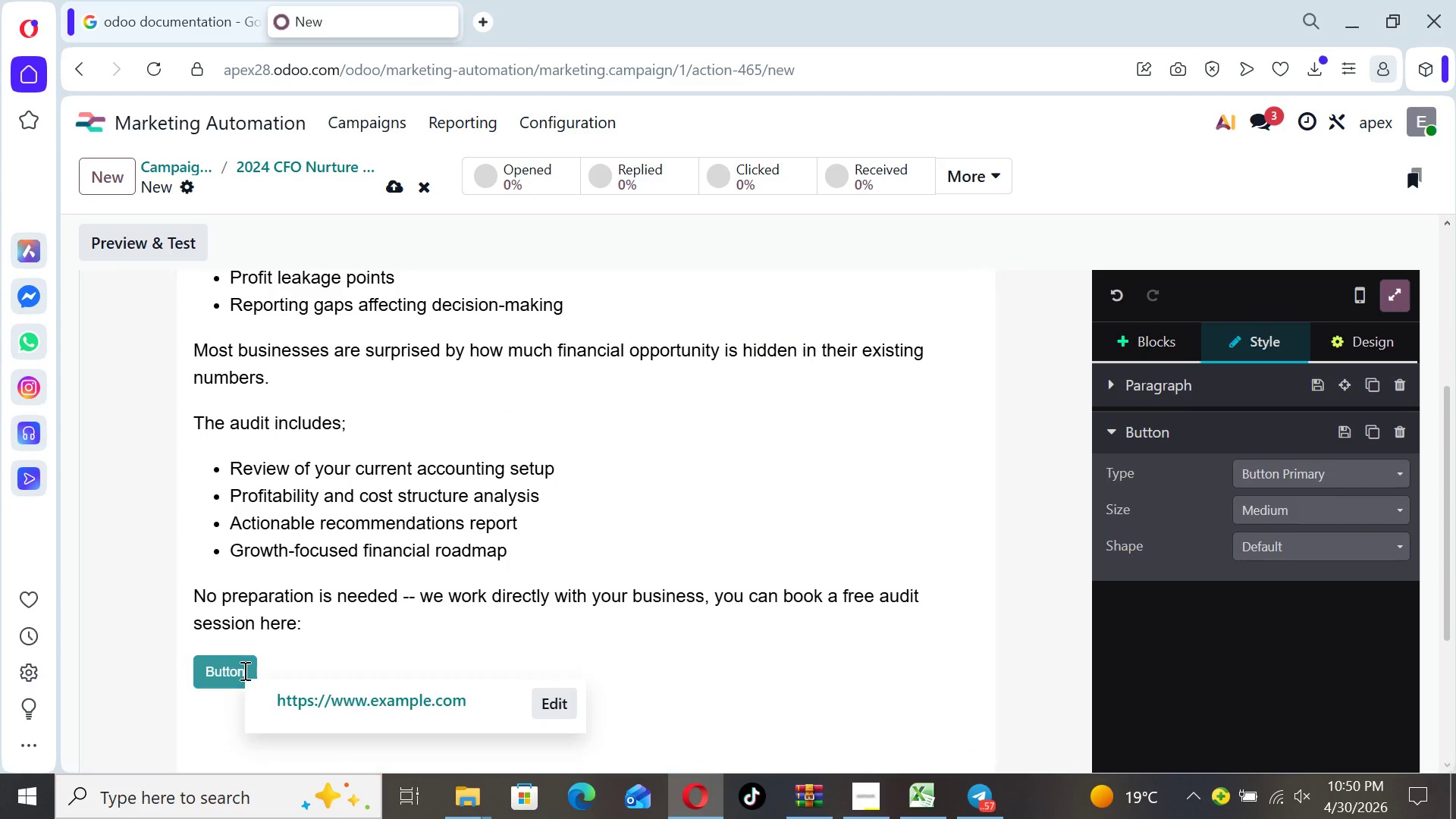 
key(Backspace)
 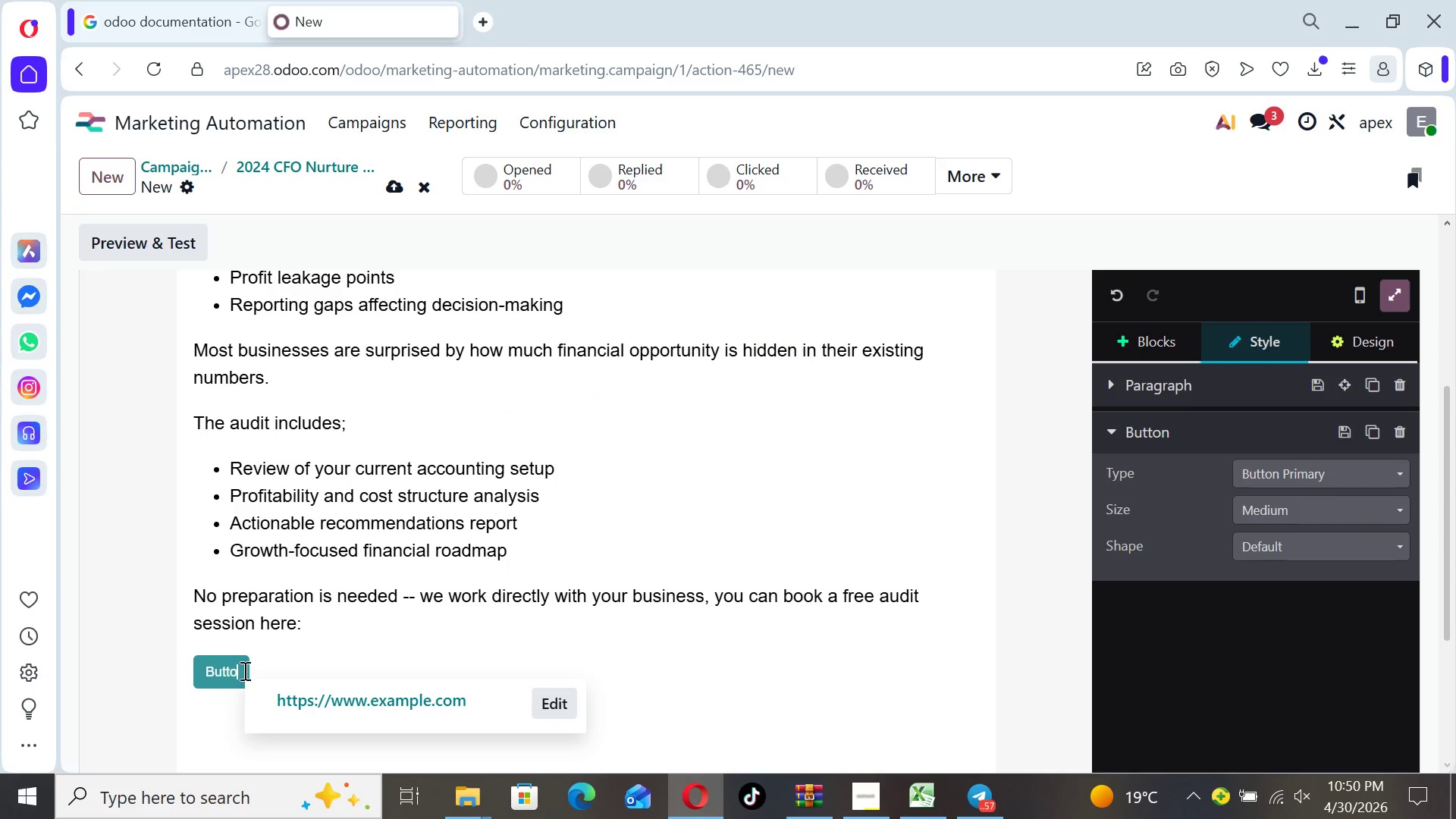 
key(Backspace)
 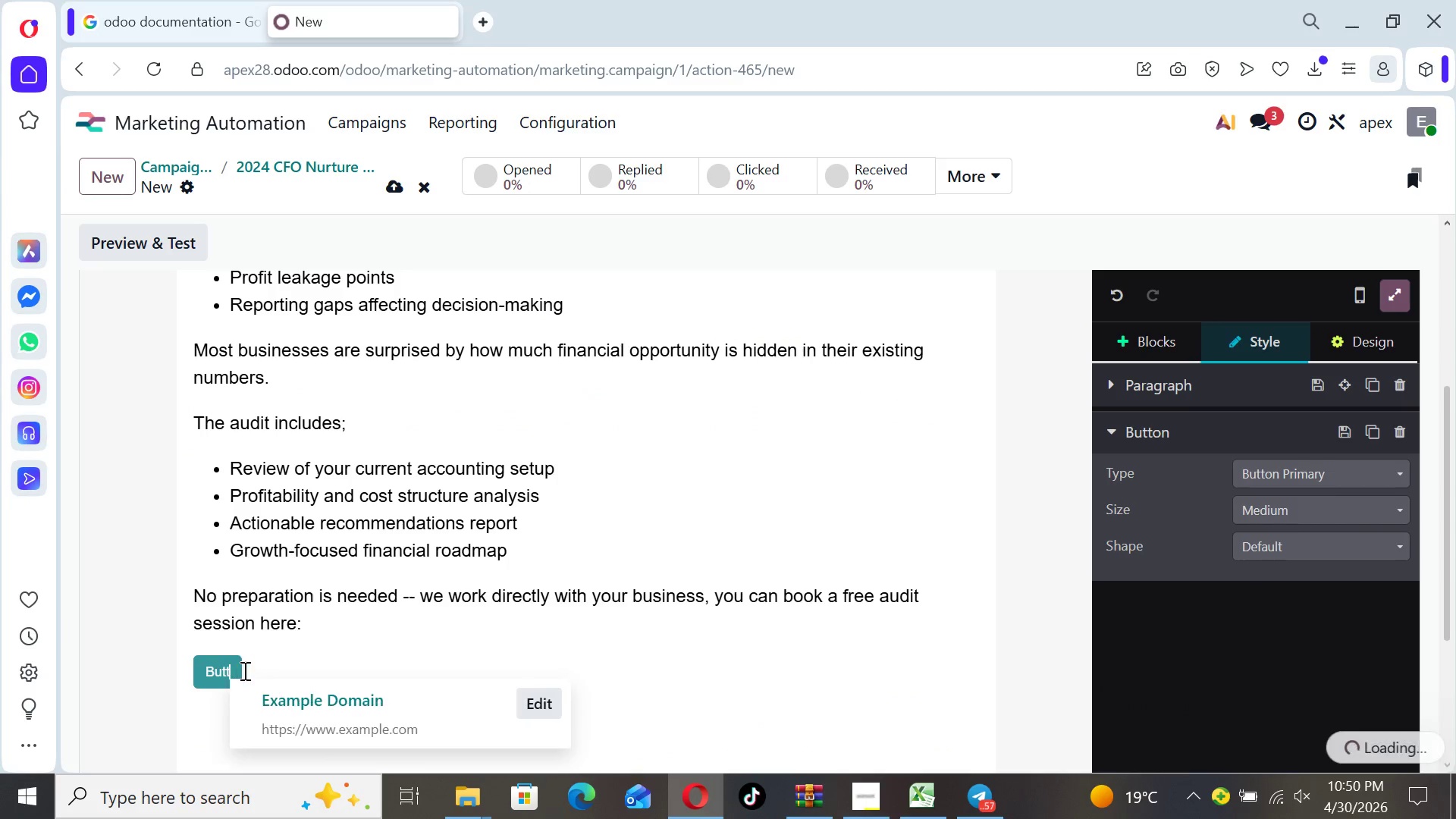 
key(Backspace)
 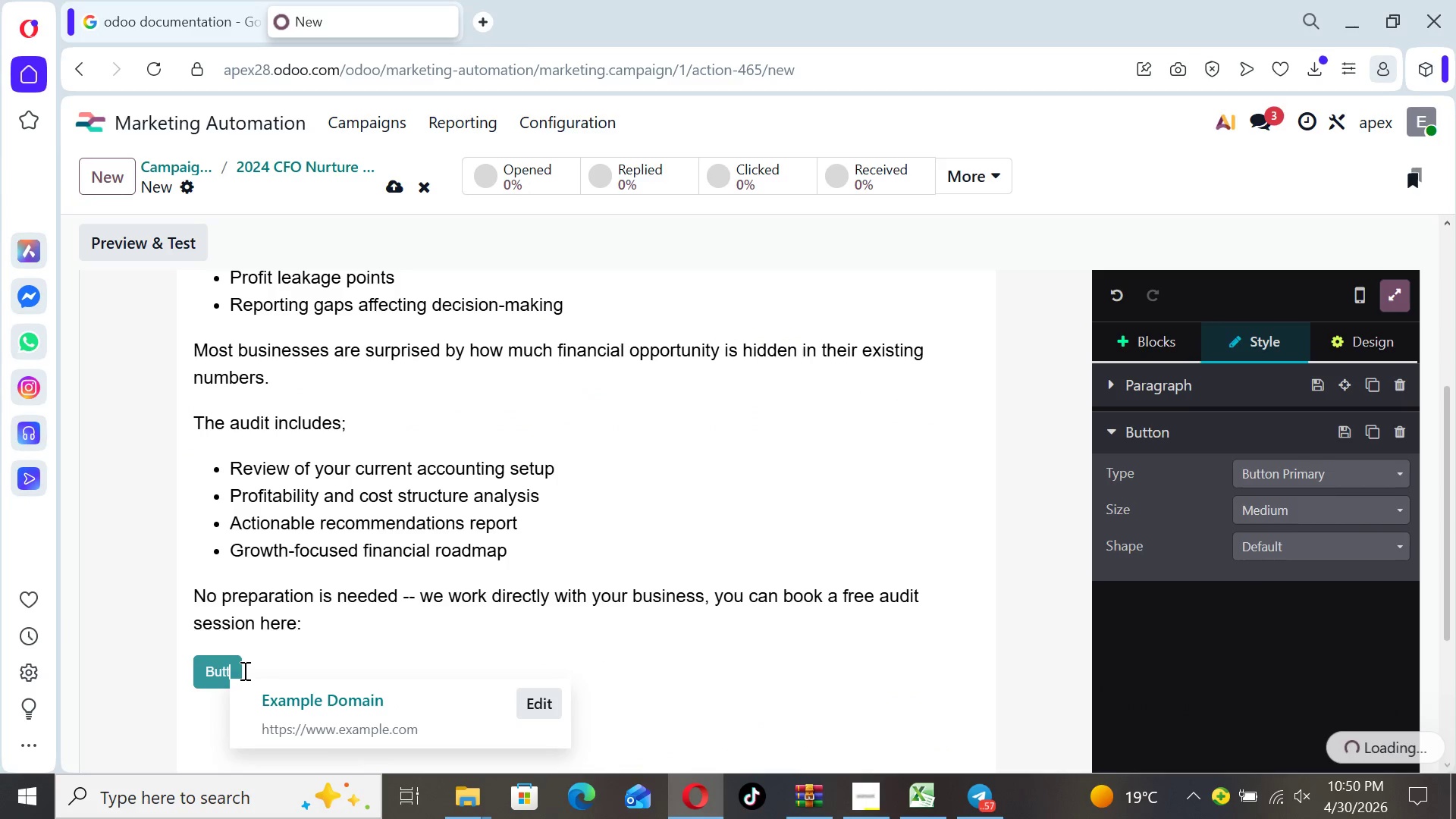 
key(Backspace)
 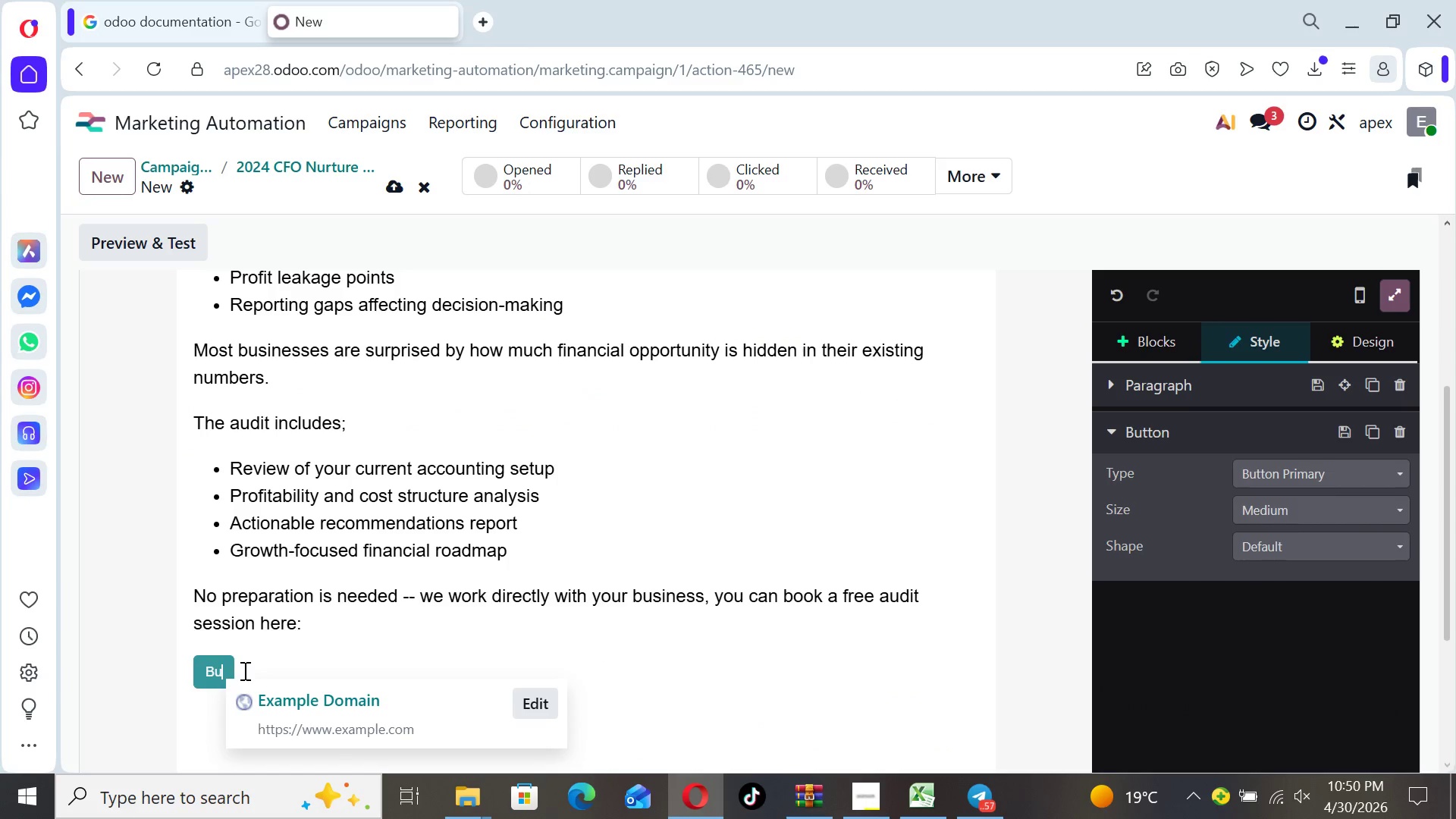 
wait(5.84)
 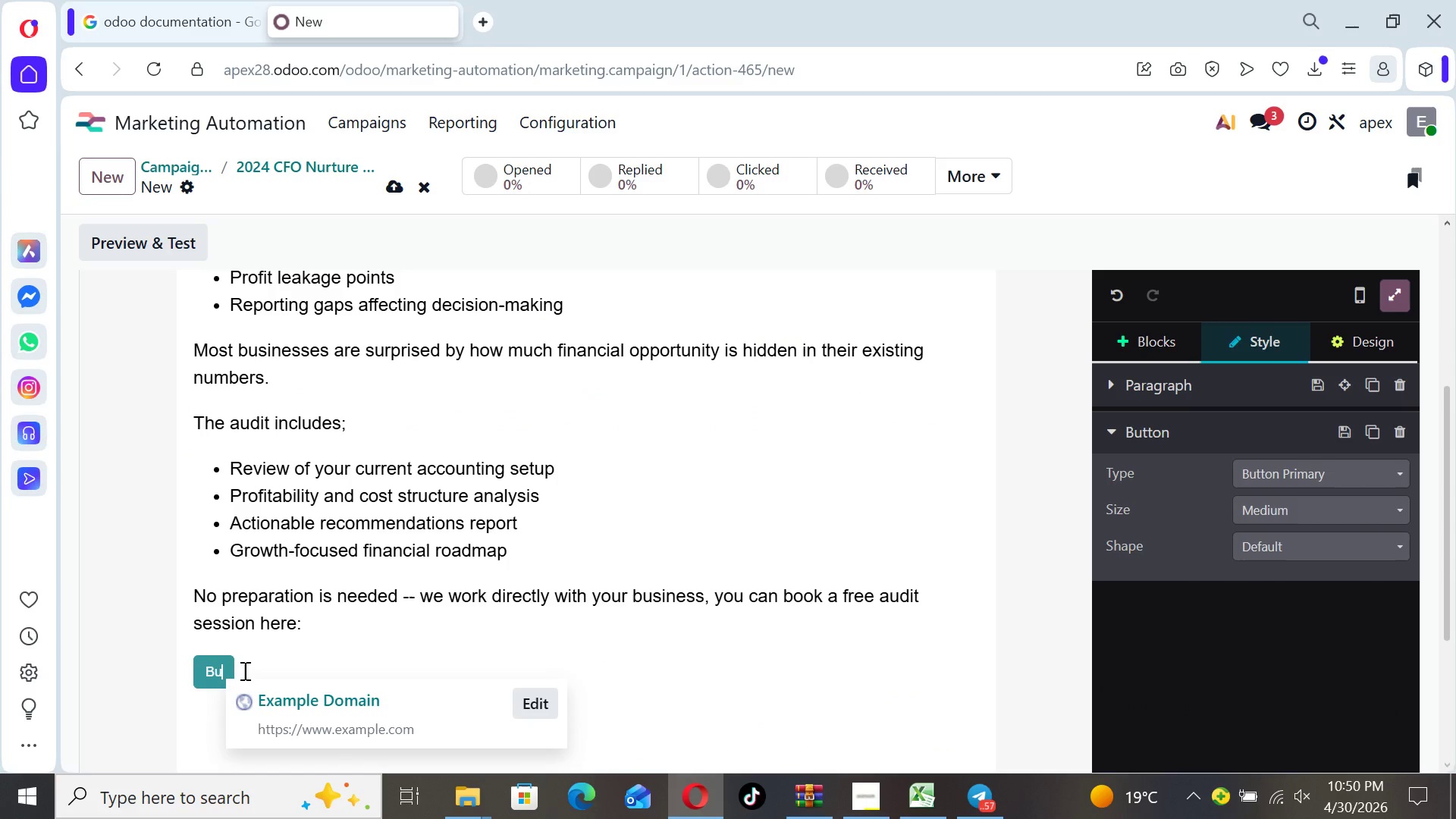 
key(Backspace)
 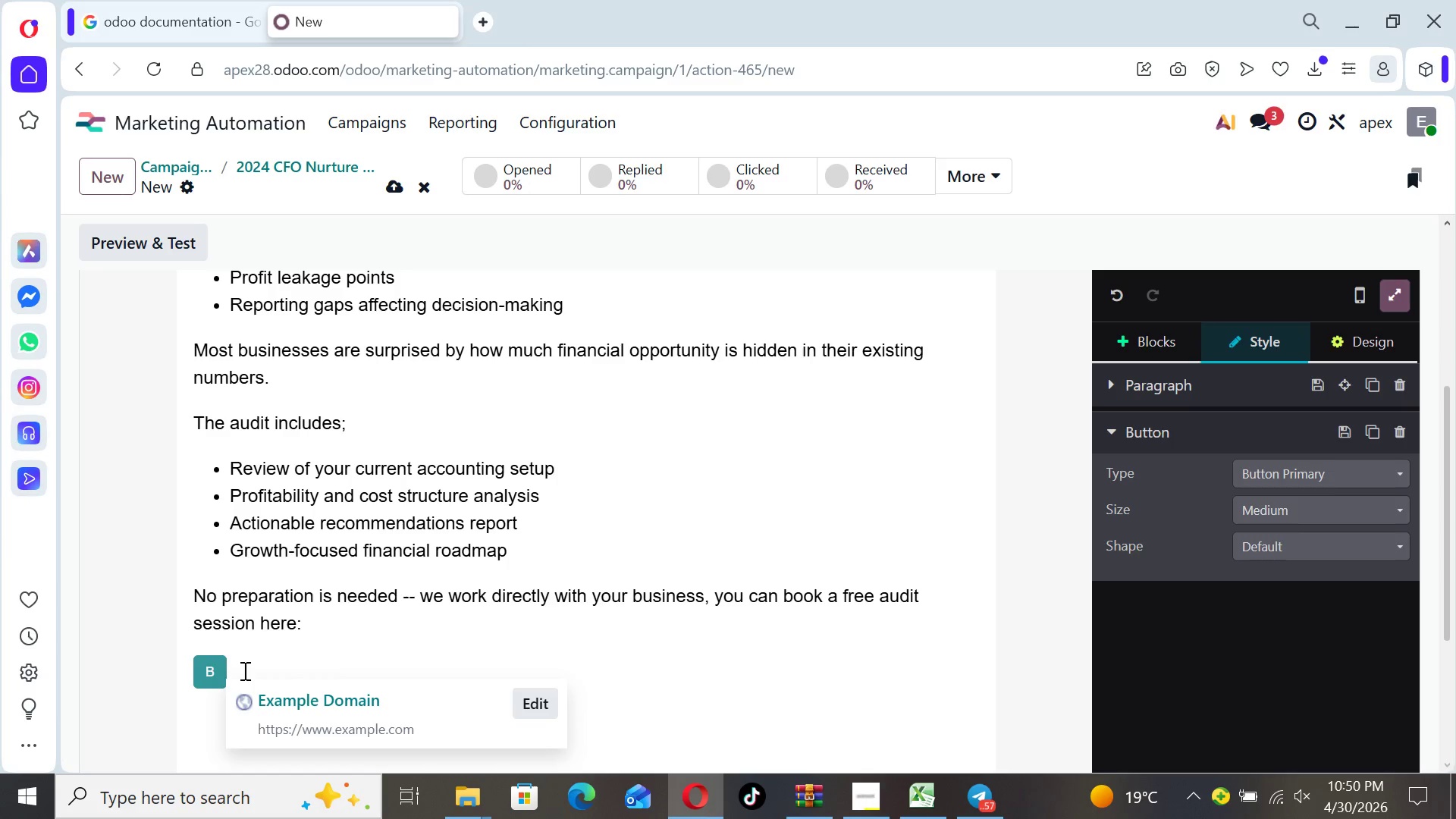 
wait(9.67)
 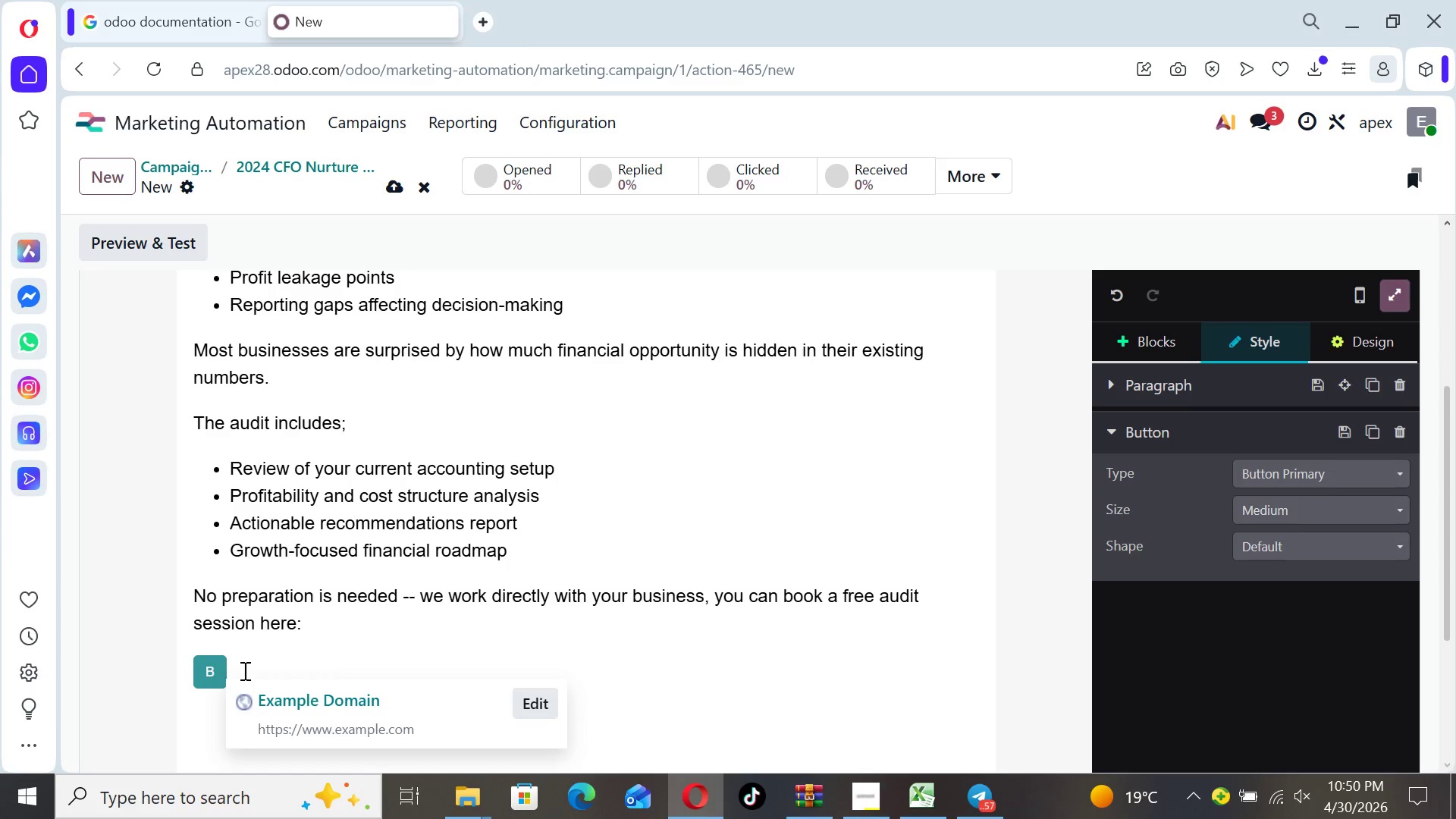 
type(ook Your Audit )
 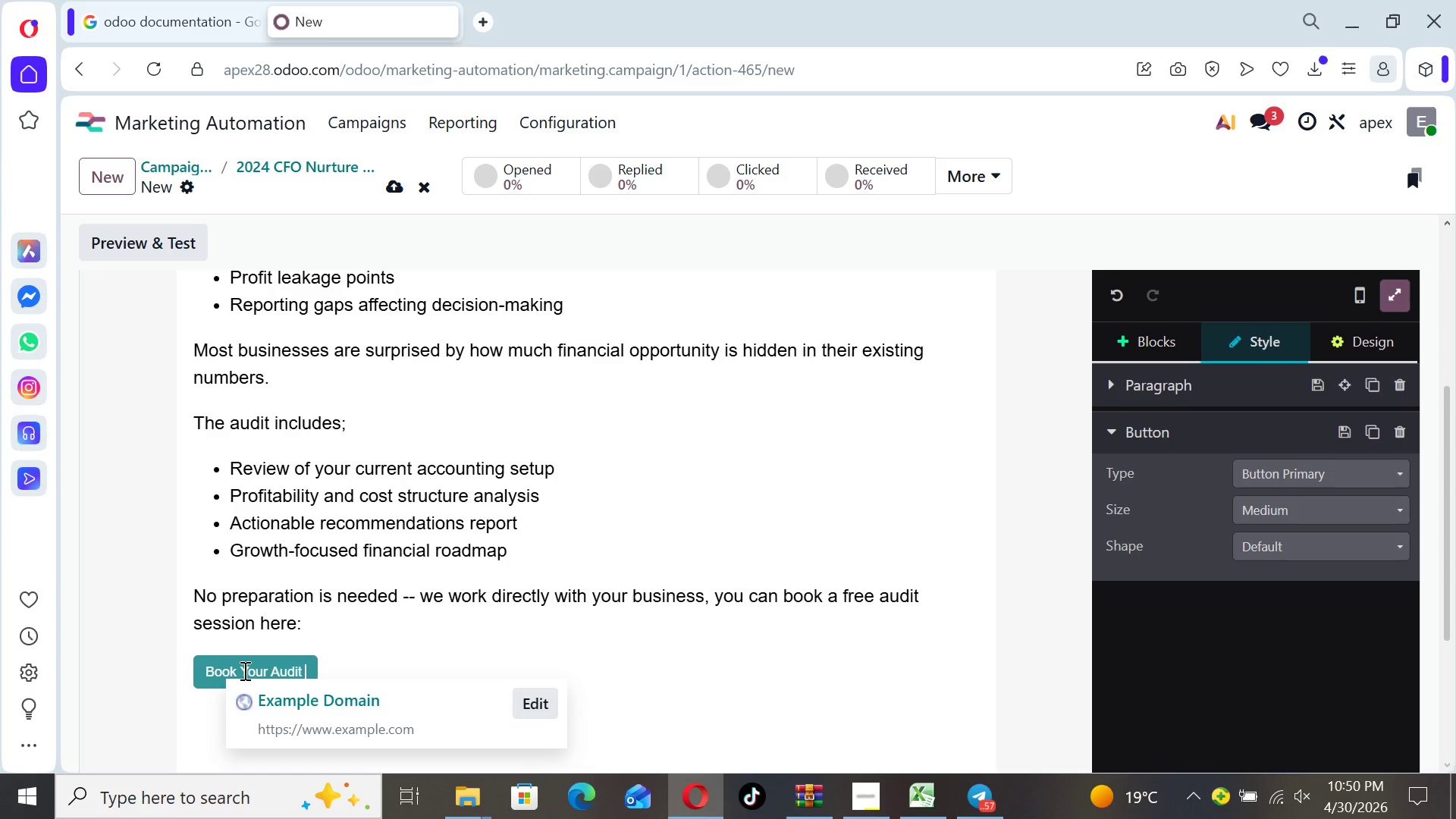 
wait(20.8)
 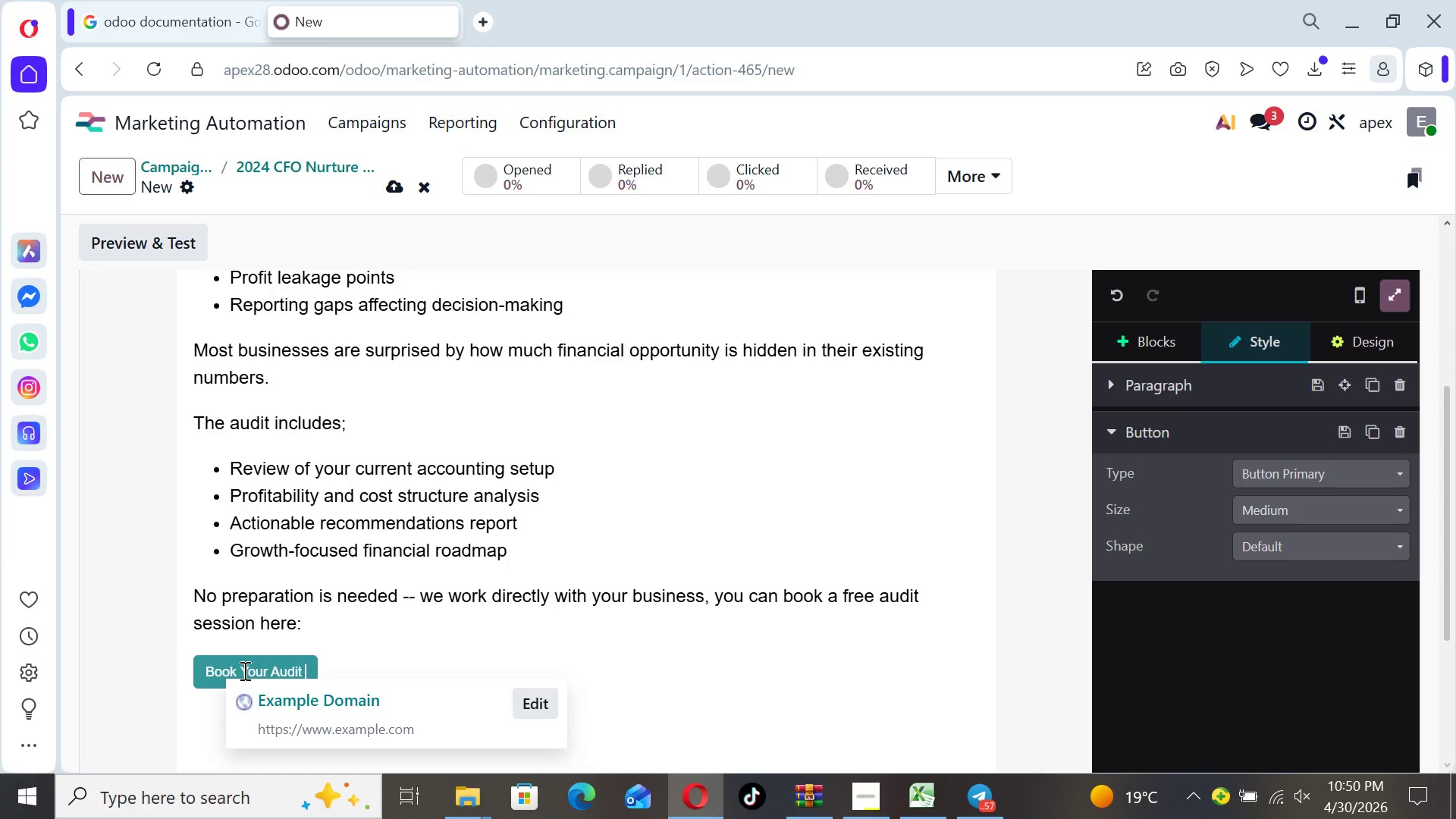 
left_click([271, 670])
 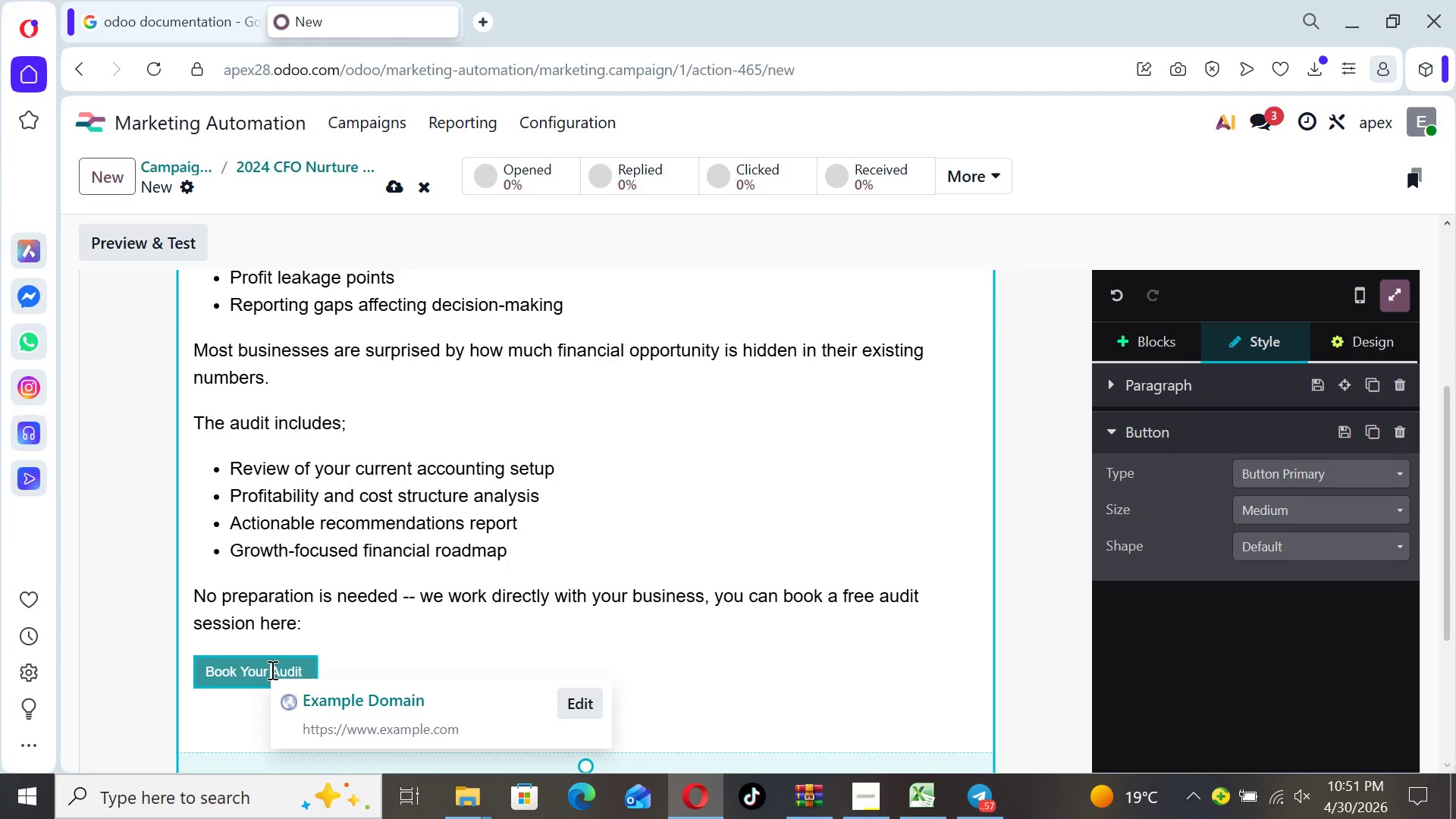 
key(Backspace)
 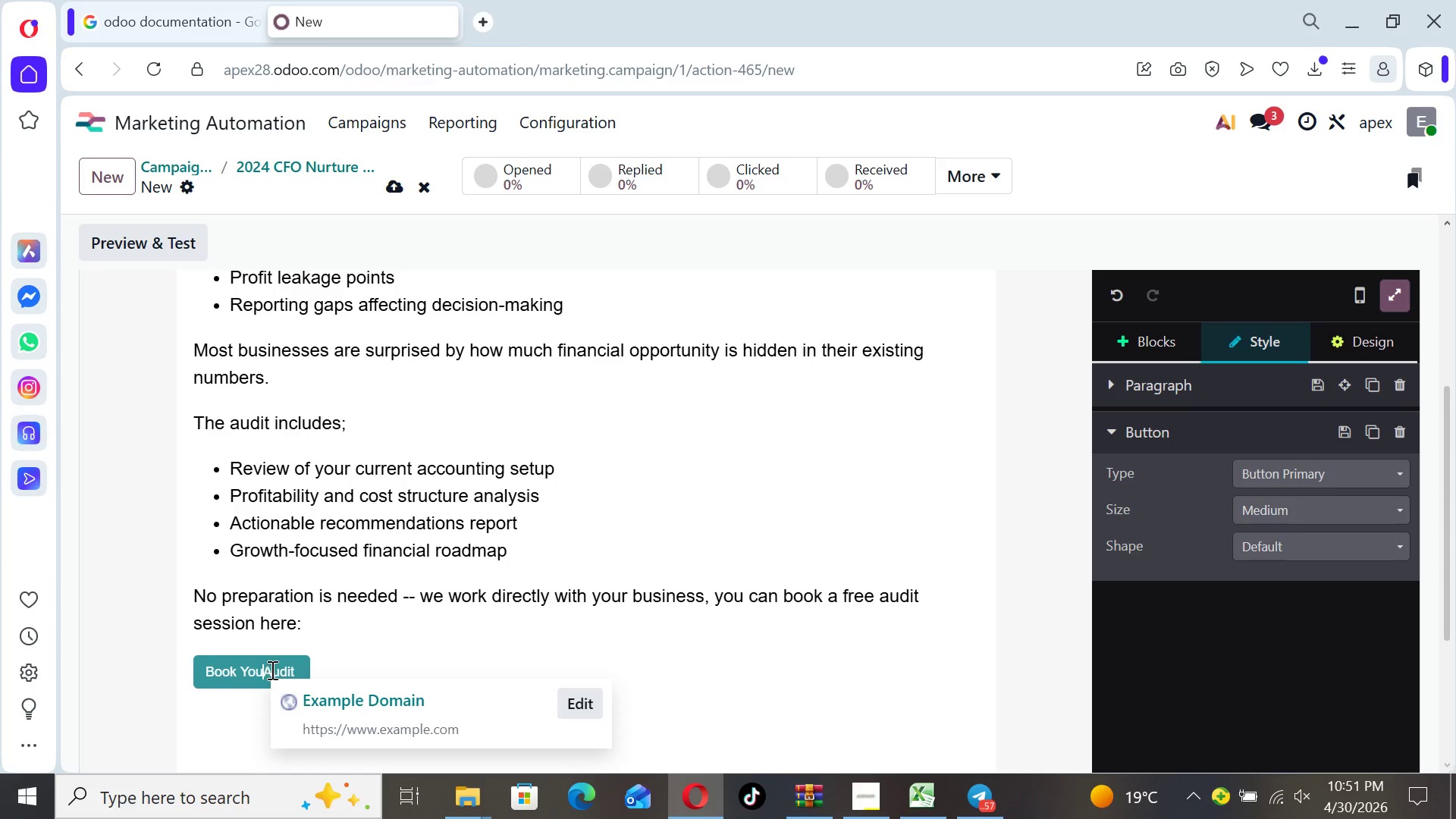 
key(Backspace)
 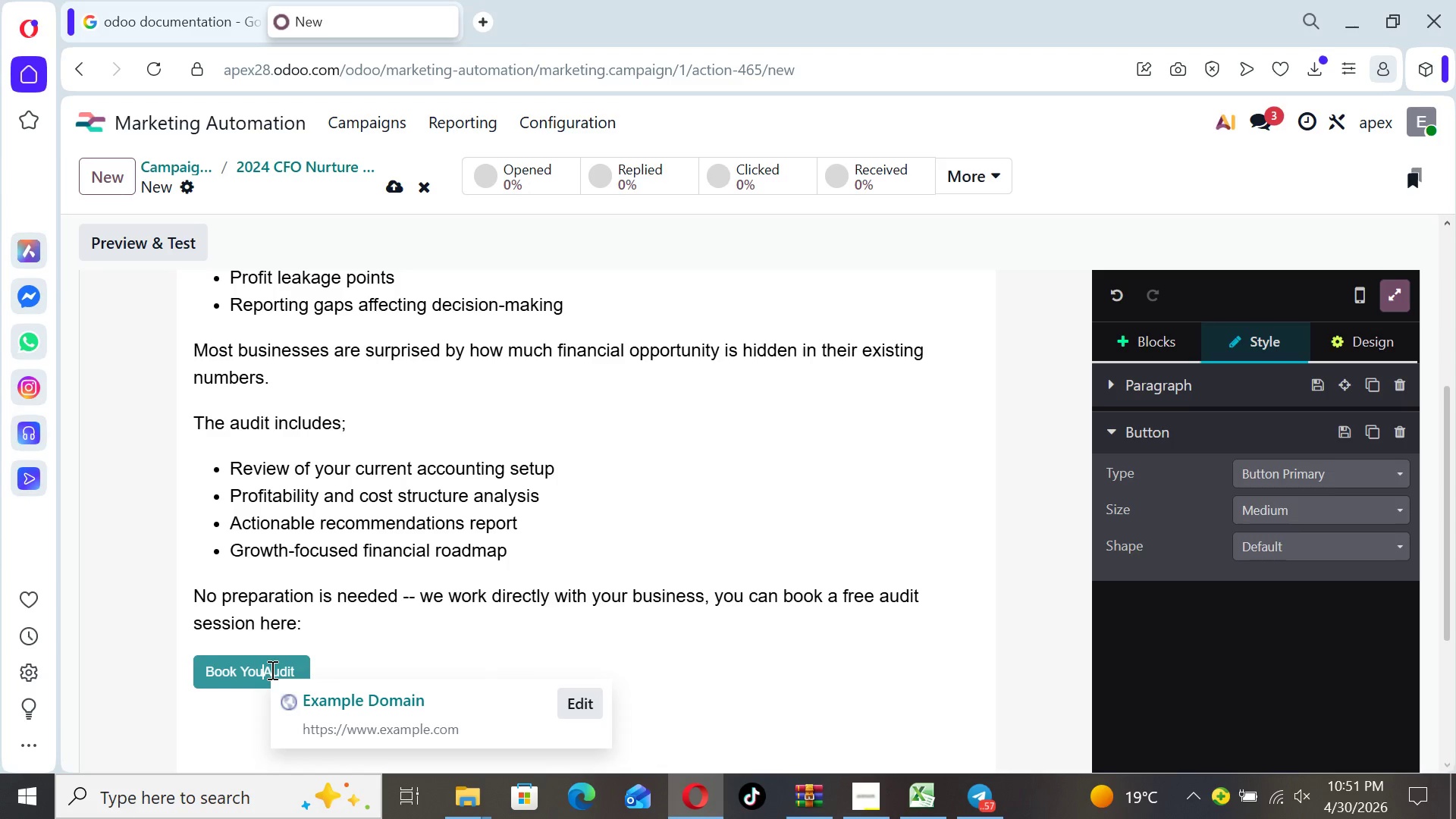 
key(Backspace)
 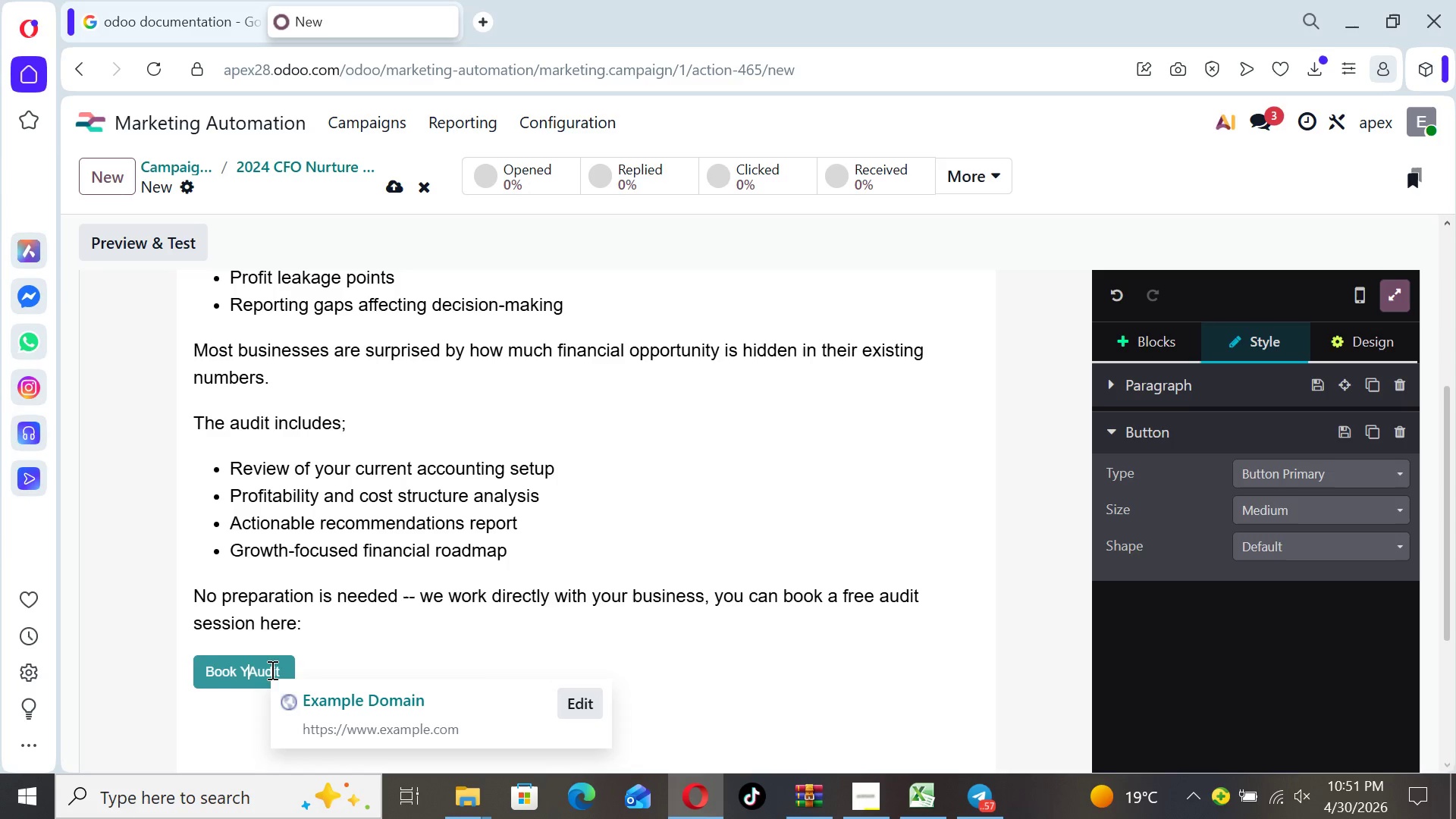 
key(Backspace)
 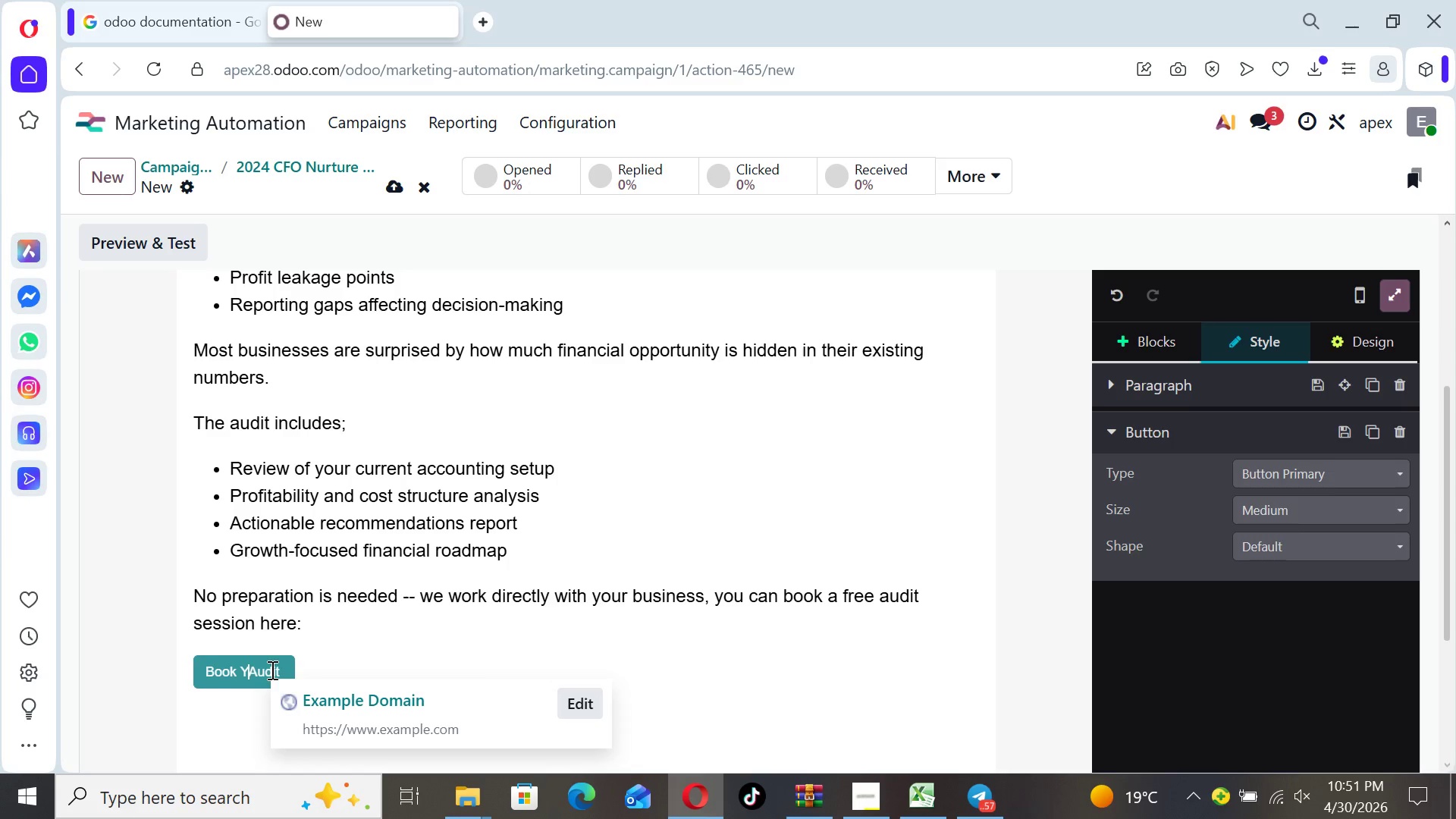 
key(Backspace)
 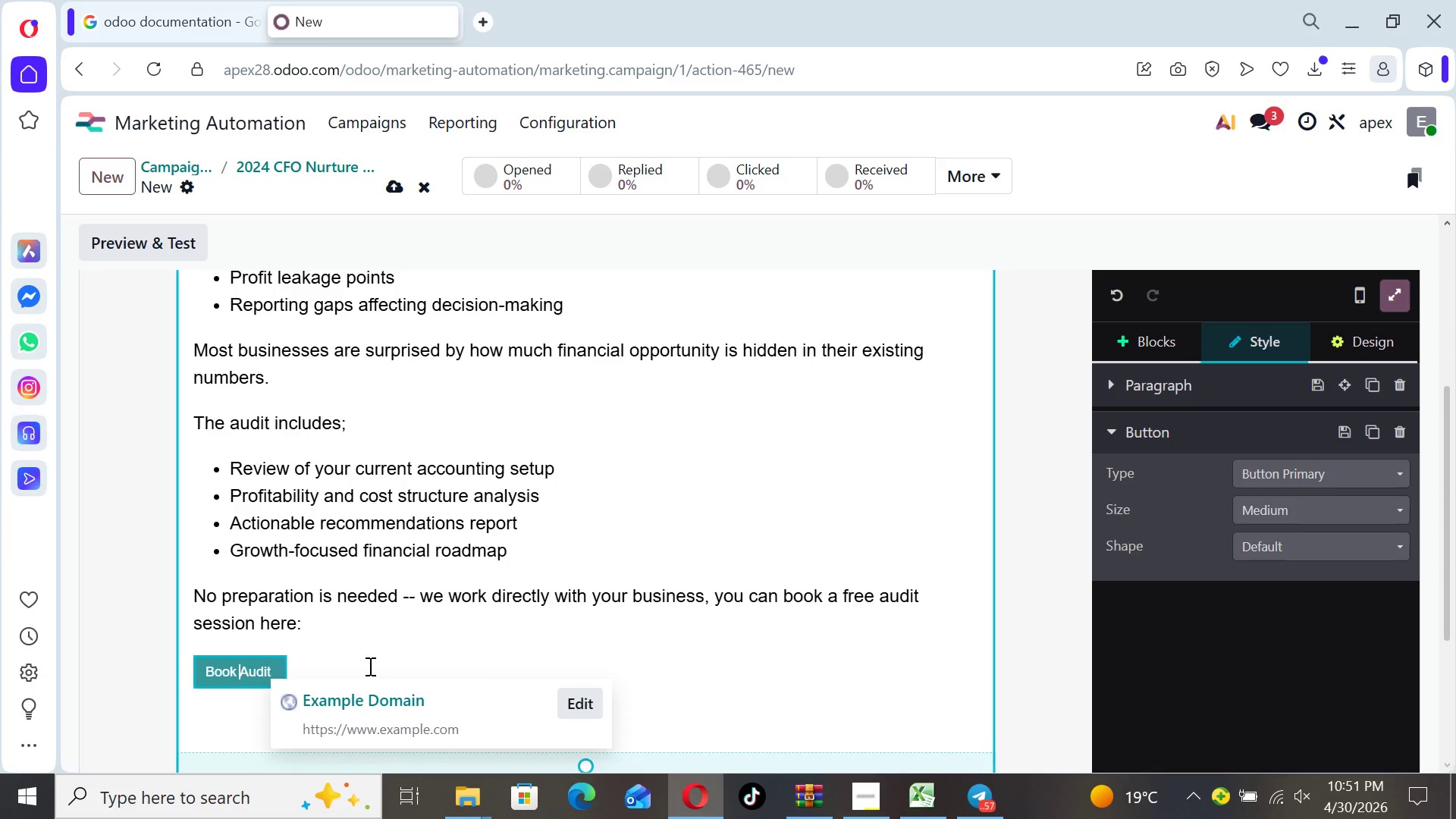 
left_click([410, 657])
 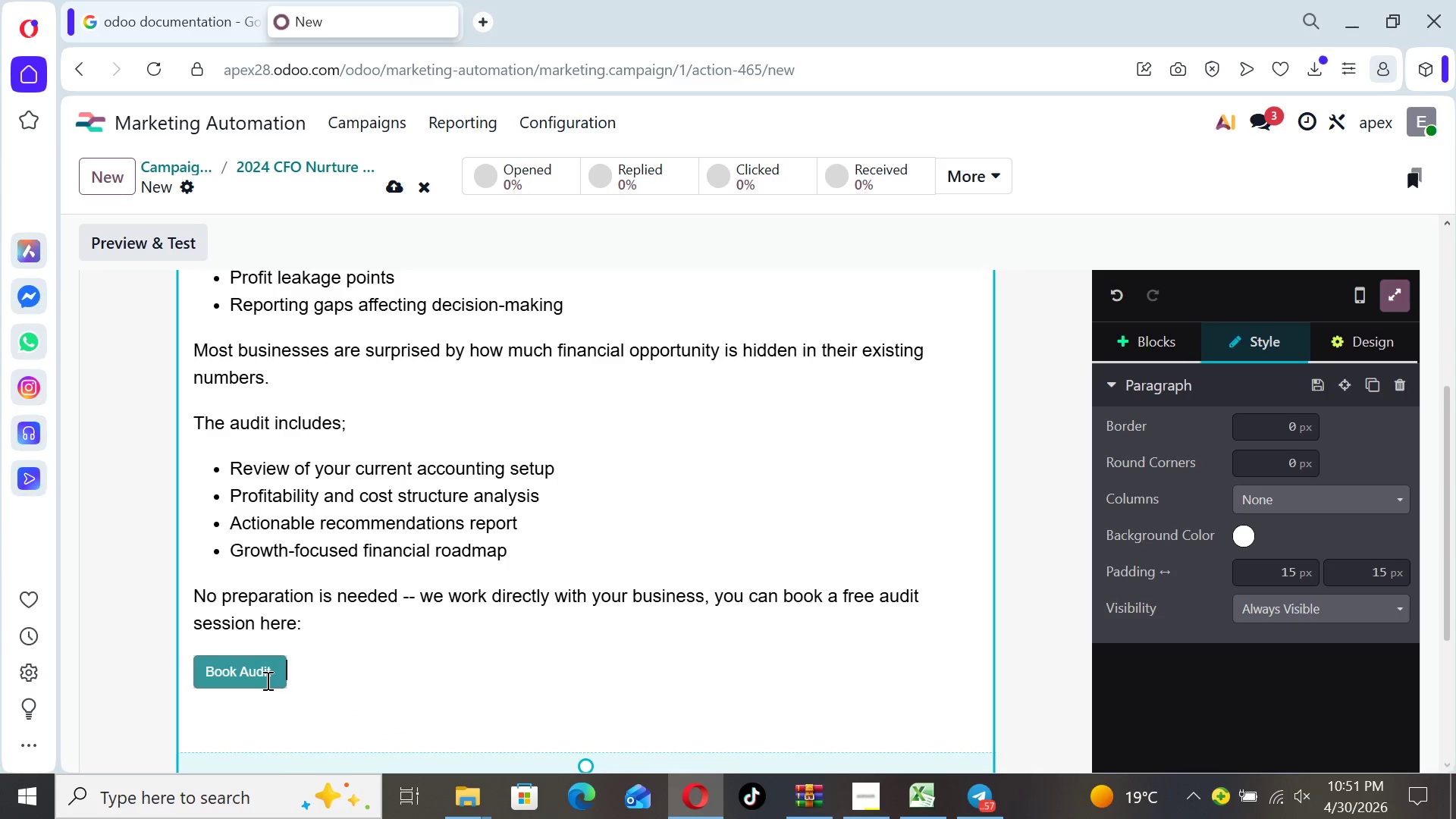 
left_click([266, 680])
 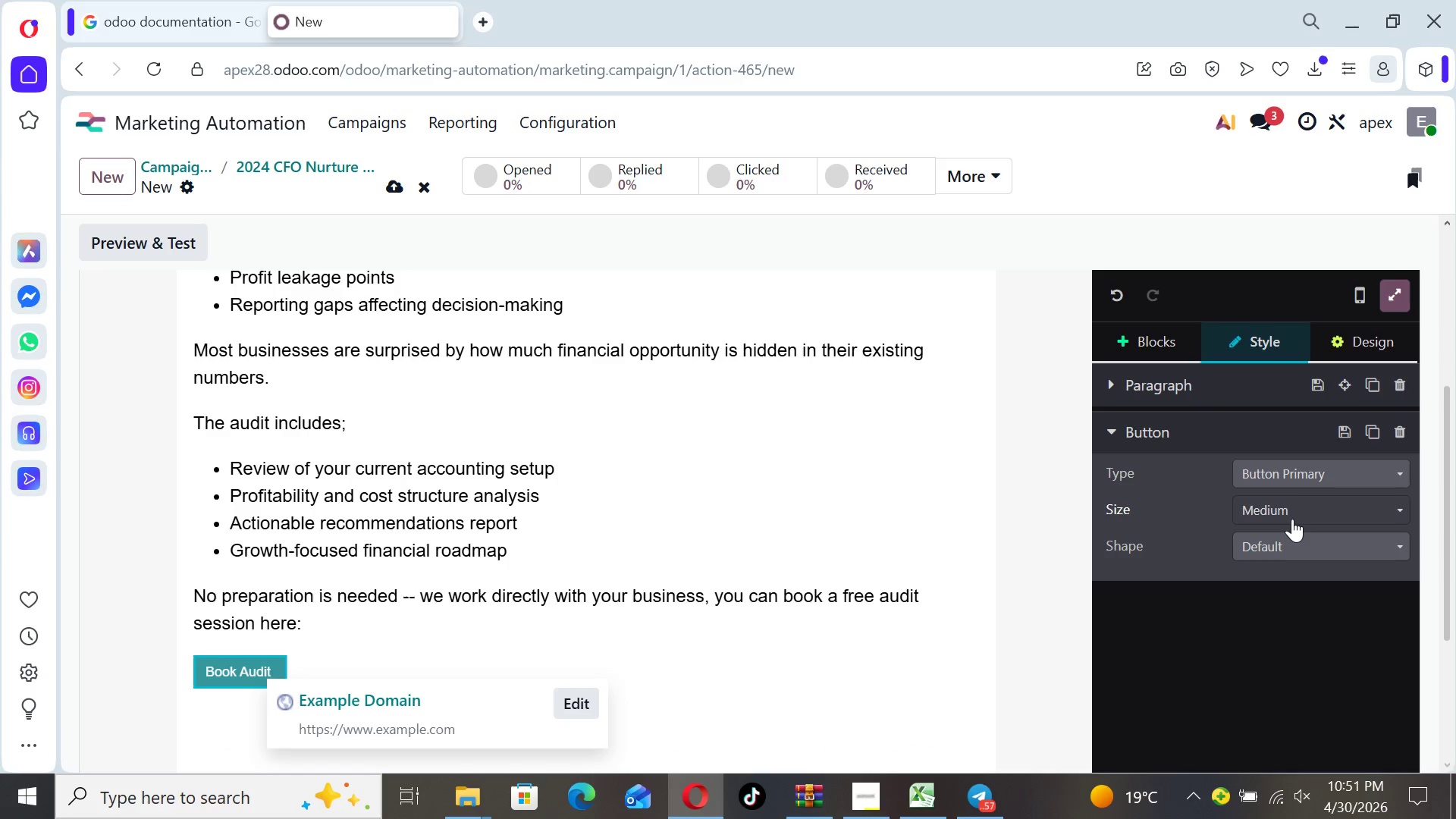 
left_click([1297, 517])
 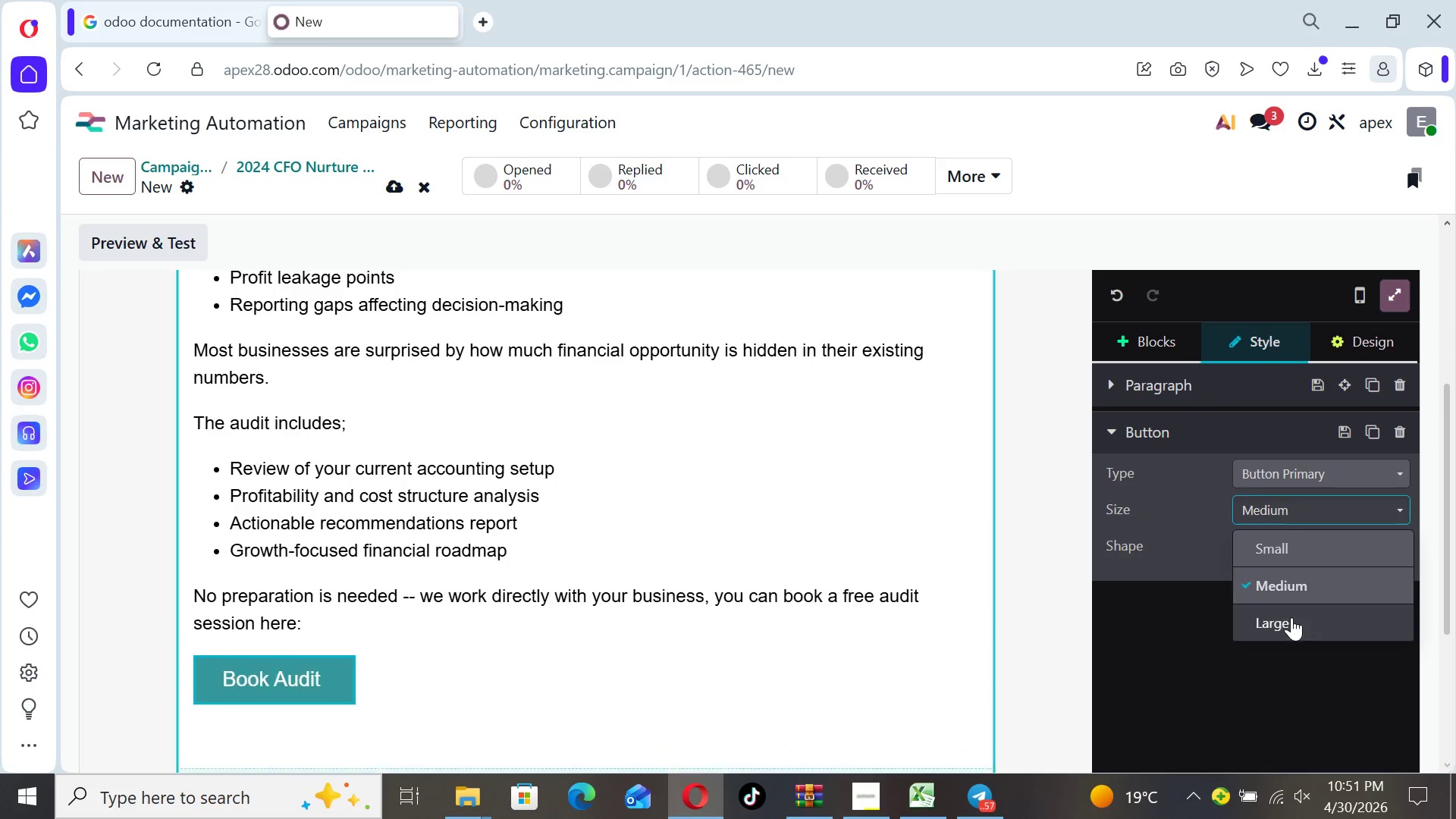 
left_click([1291, 620])
 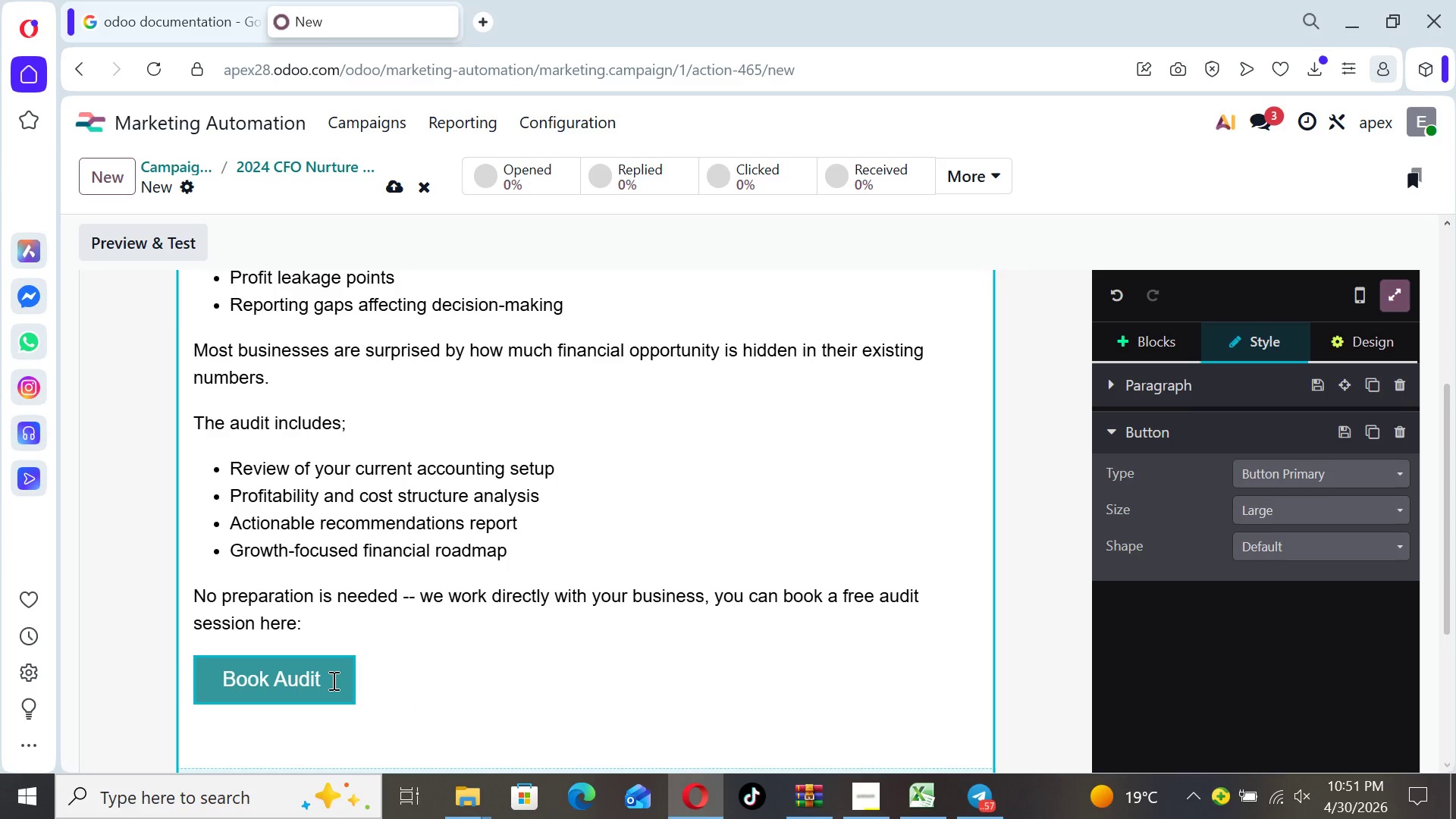 
left_click([308, 679])
 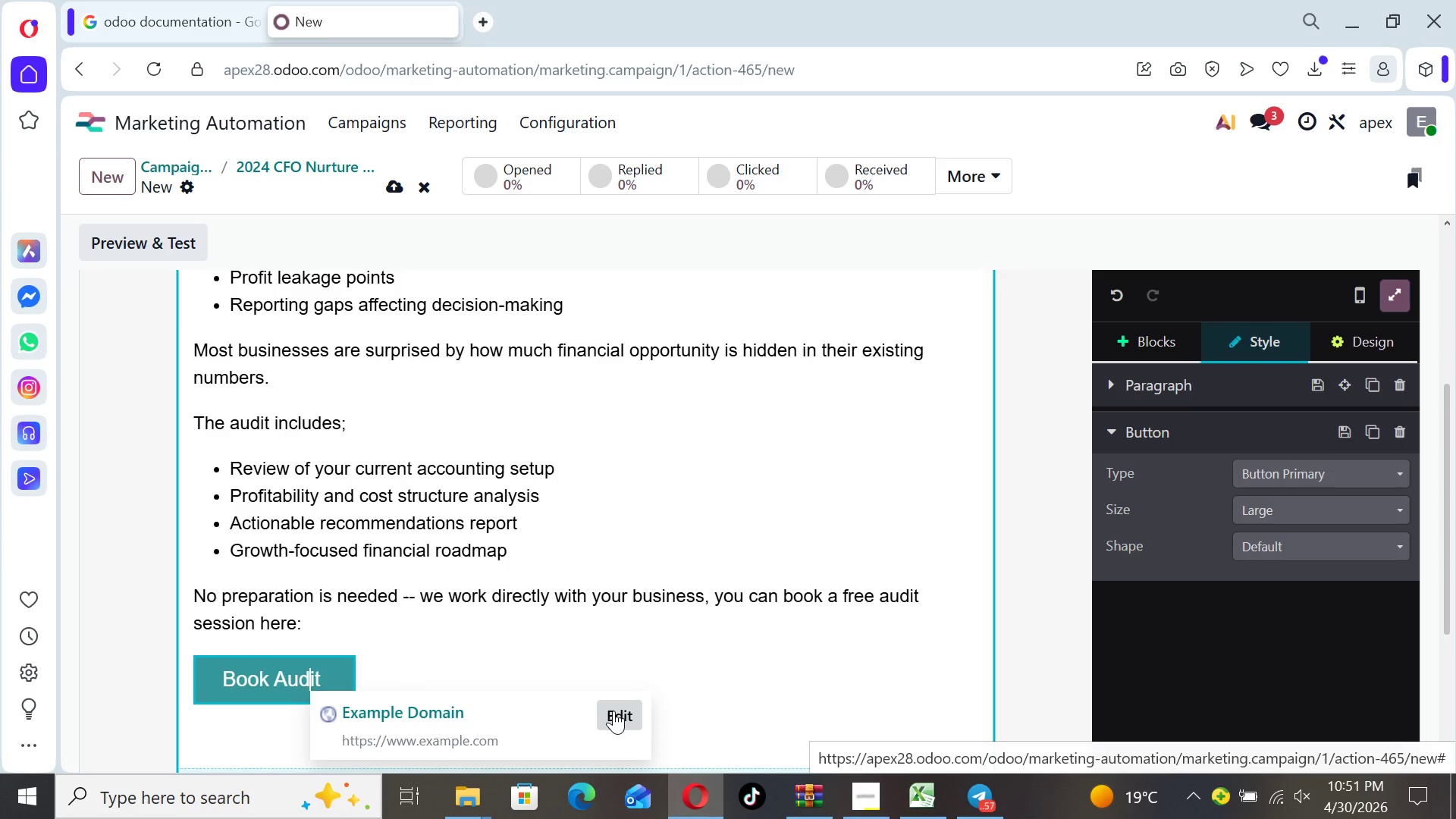 
left_click([613, 711])
 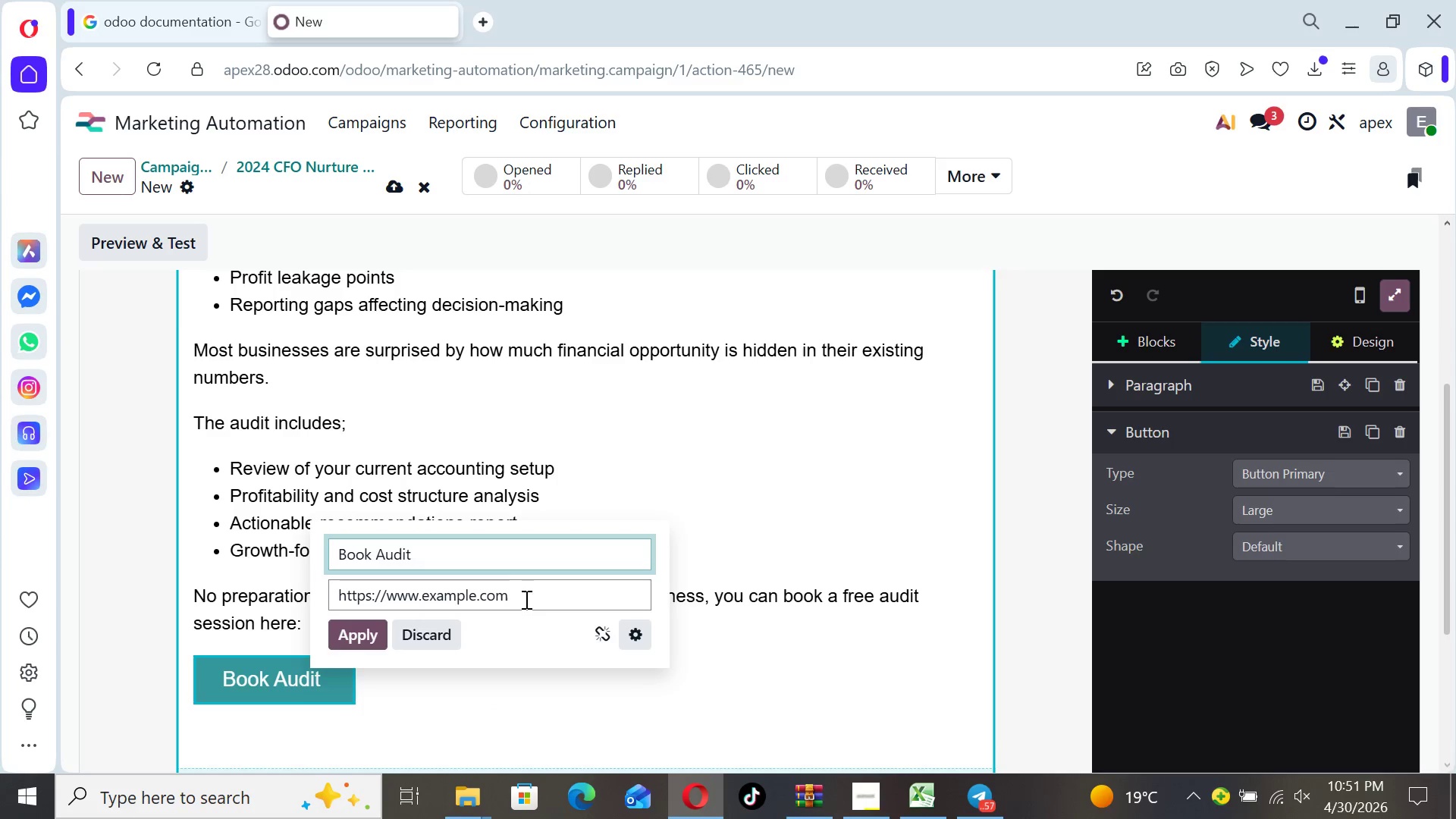 
double_click([525, 599])
 